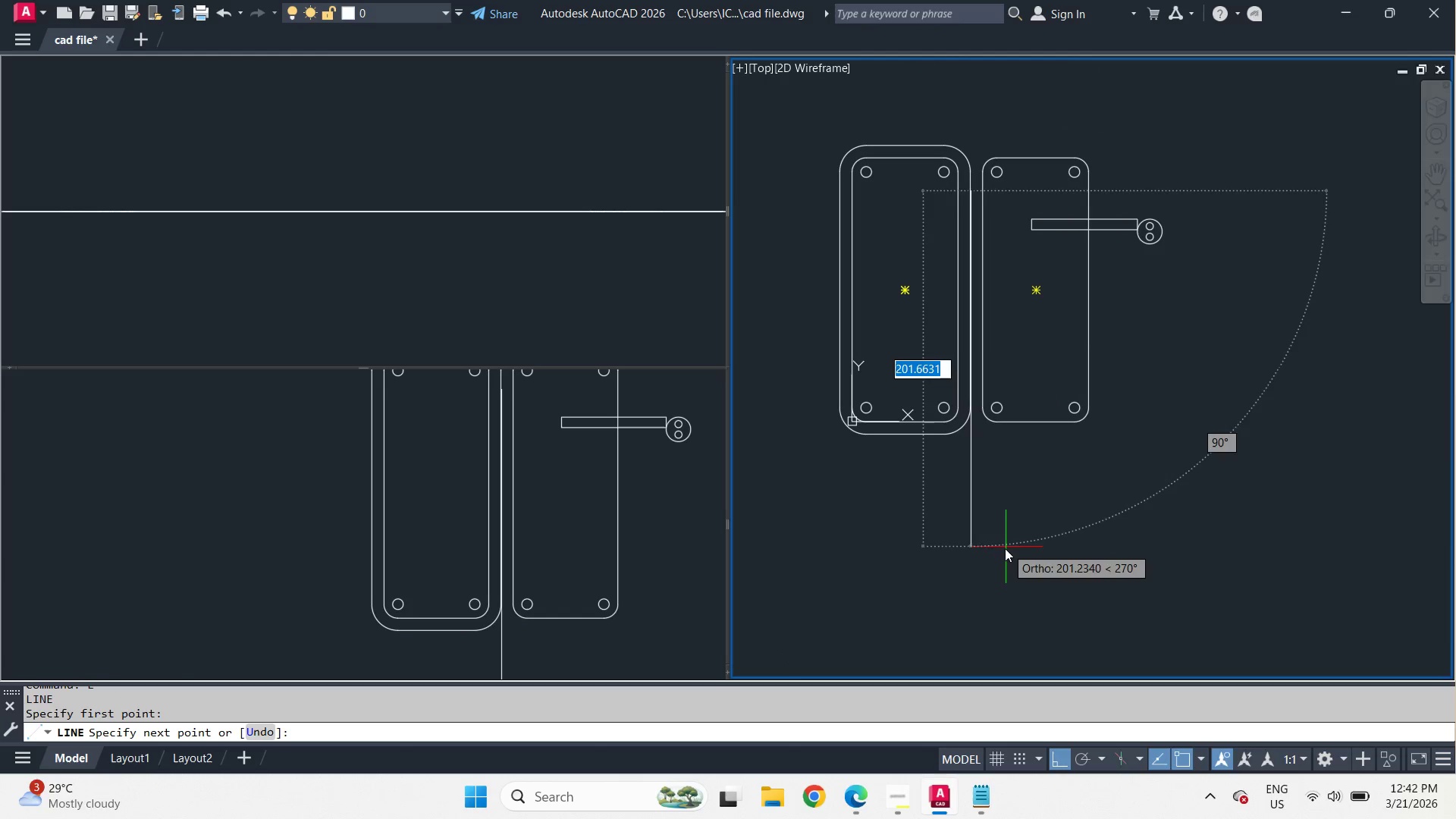 
left_click([1005, 548])
 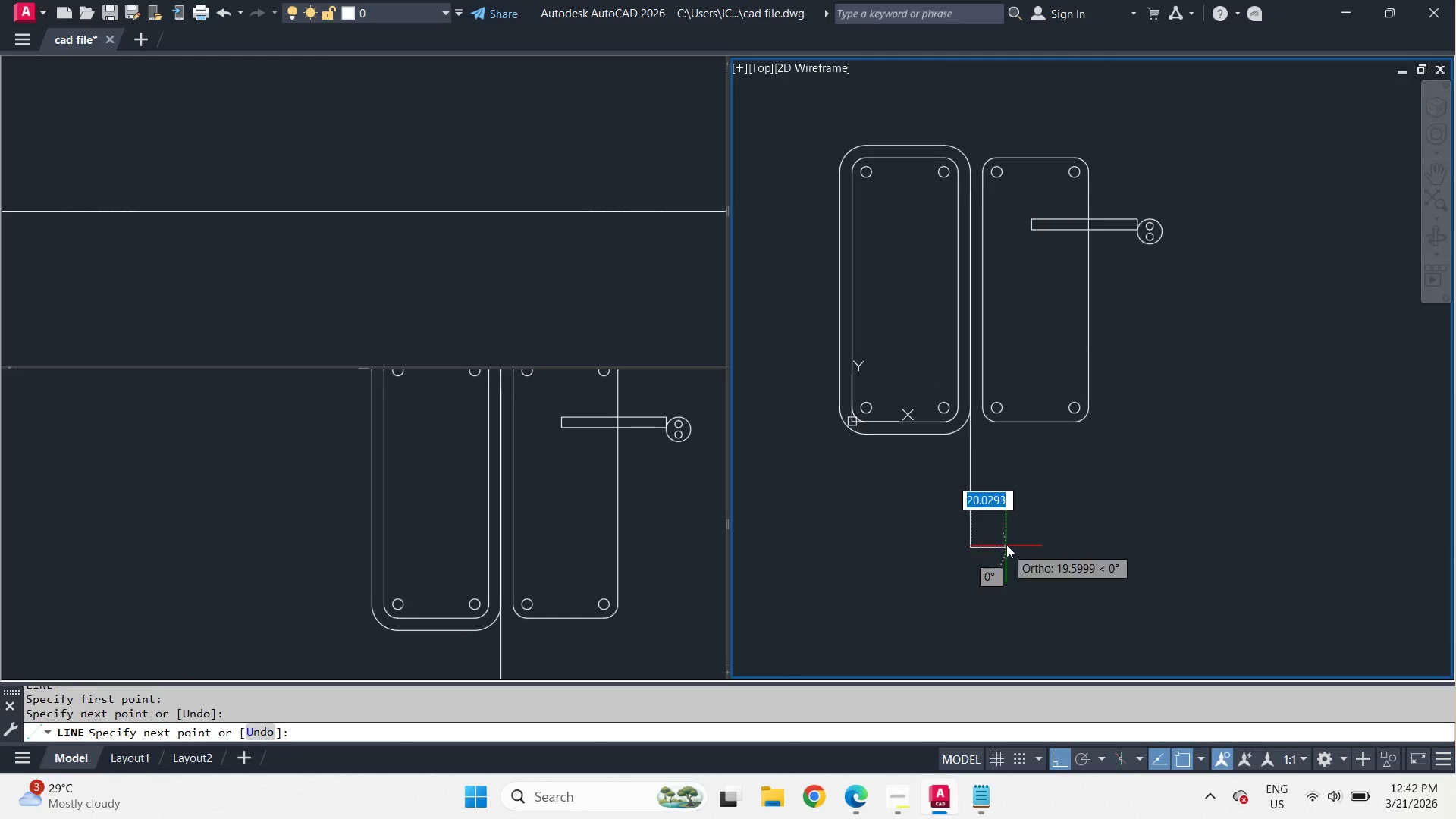 
key(Space)
 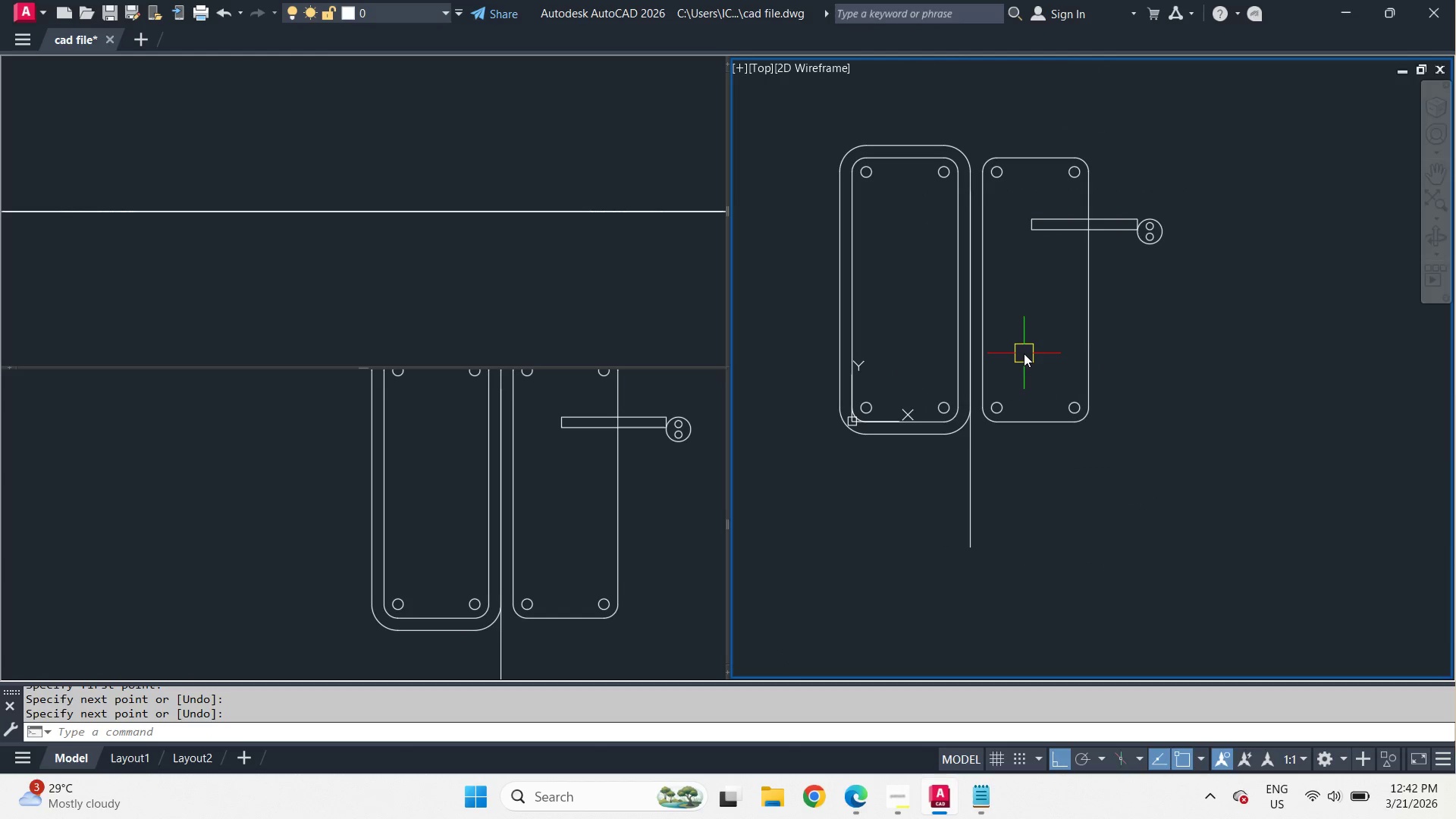 
key(Space)
 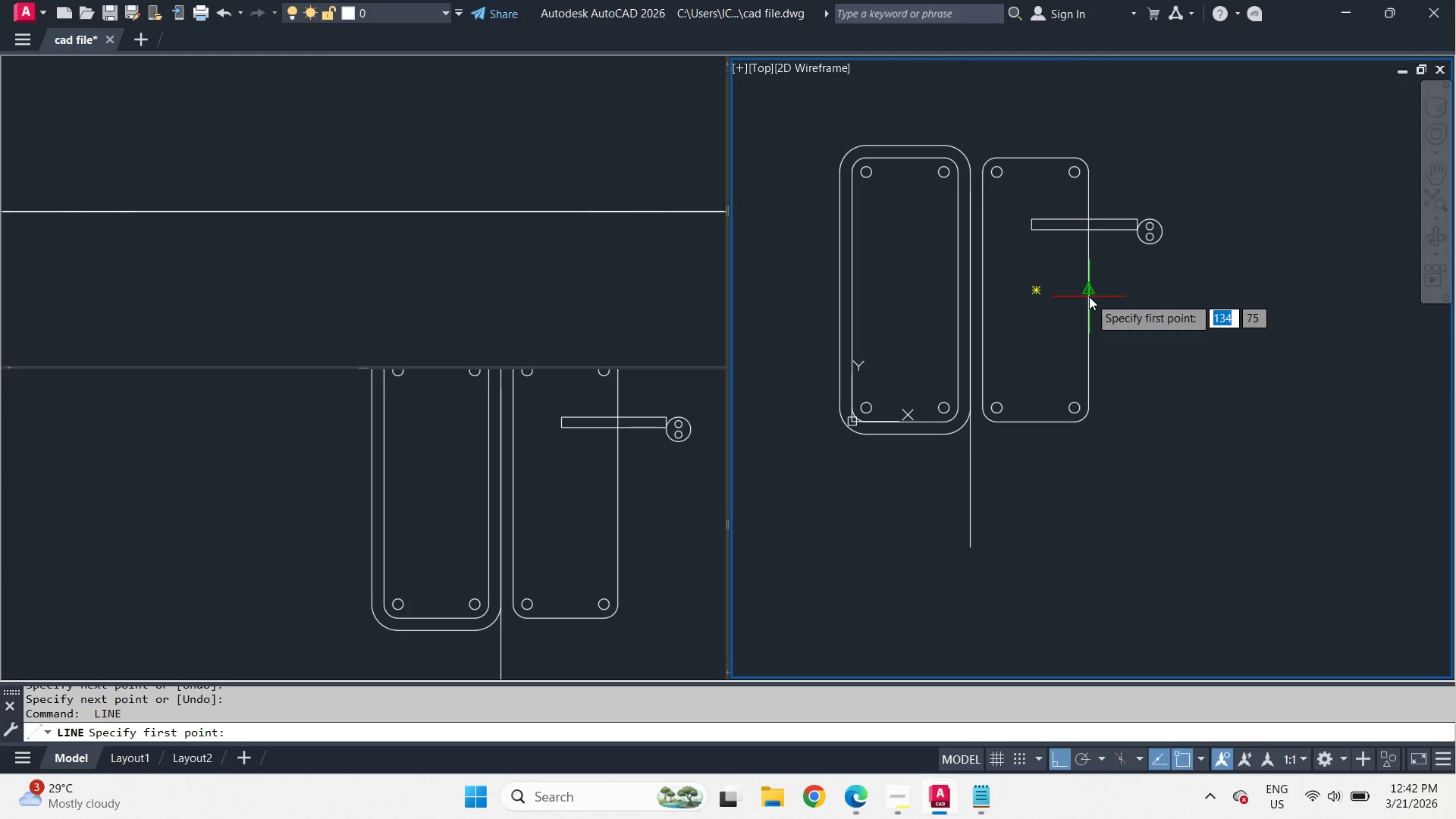 
left_click([1089, 297])
 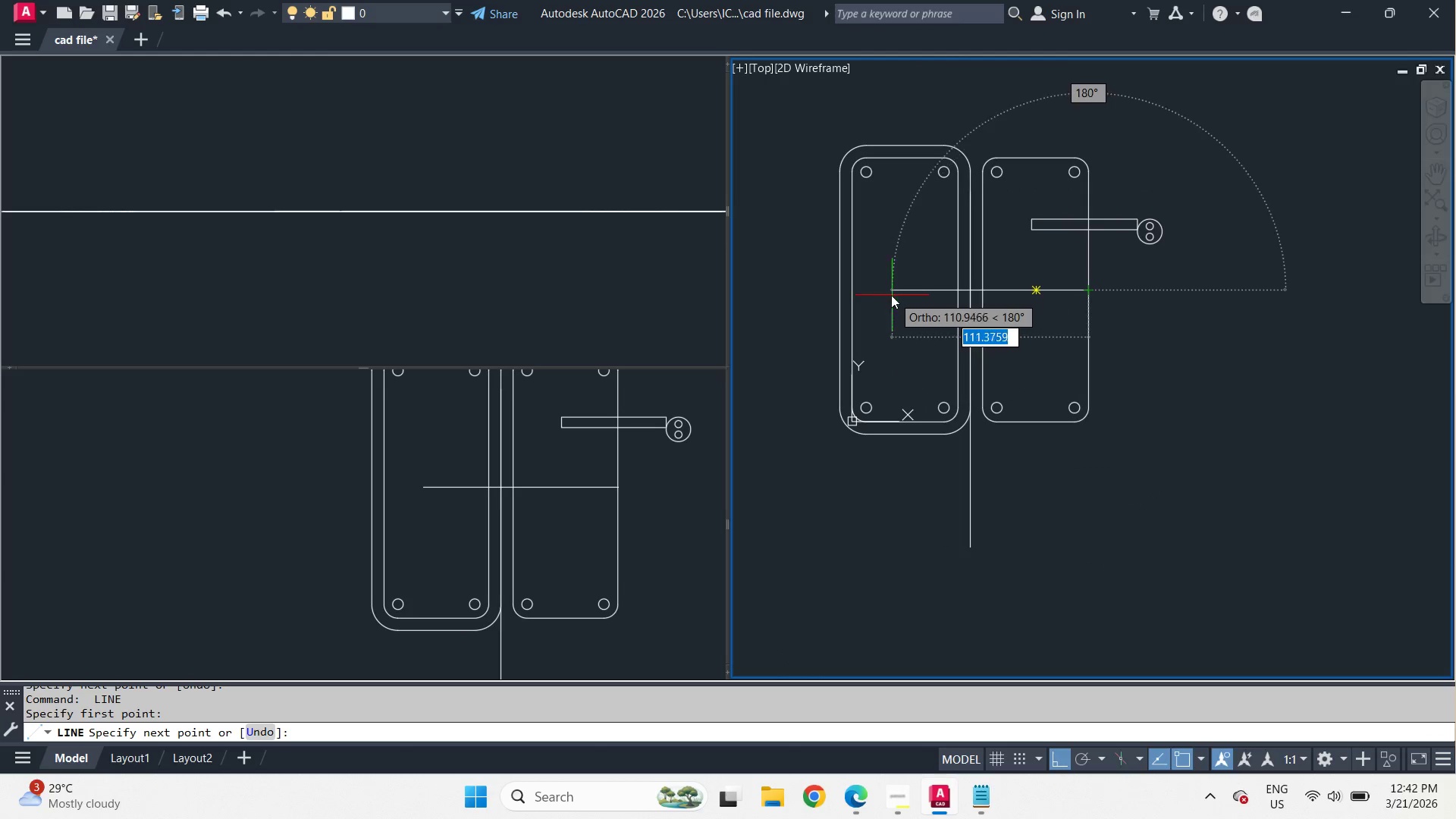 
left_click([886, 295])
 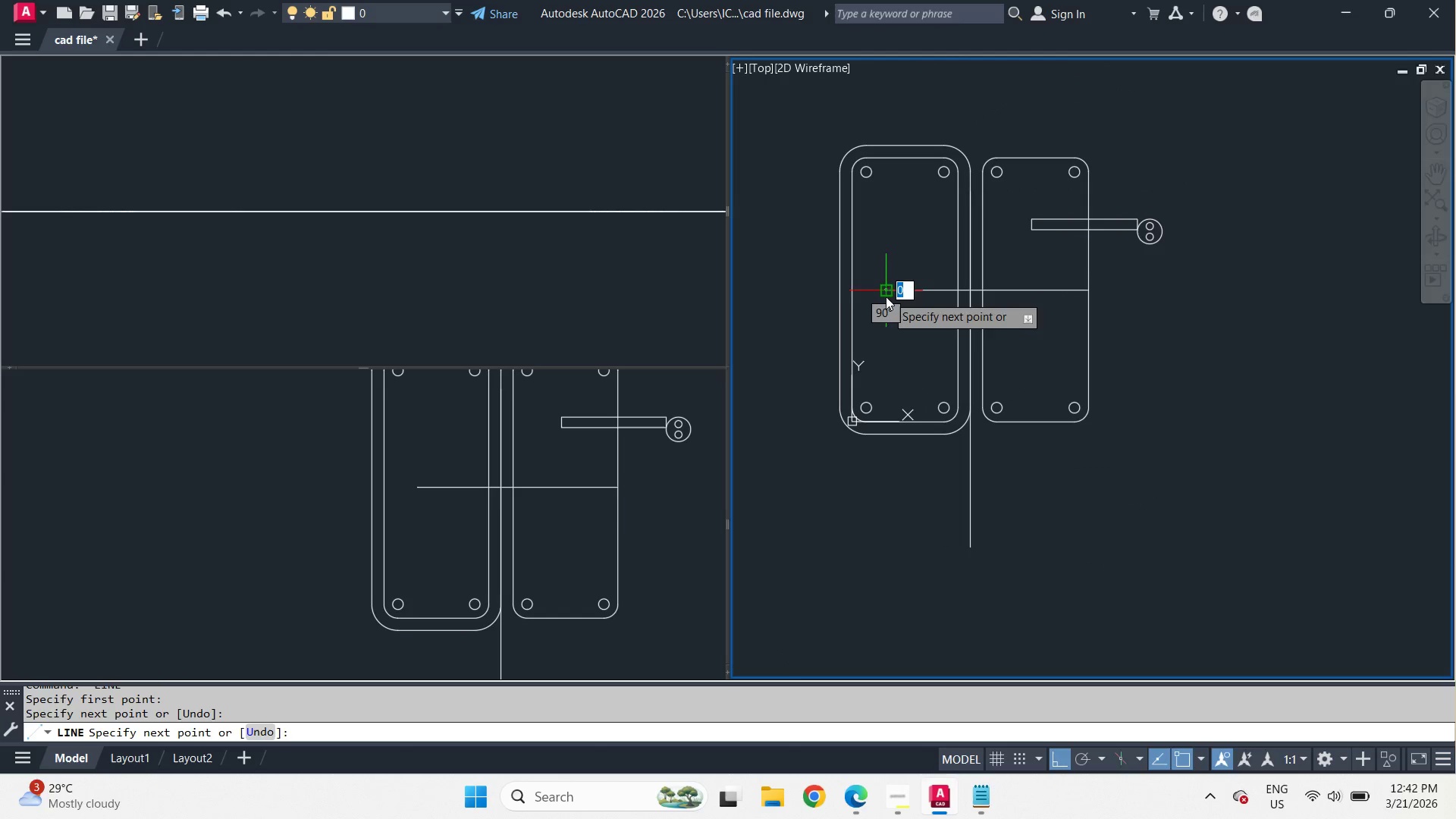 
key(Space)
 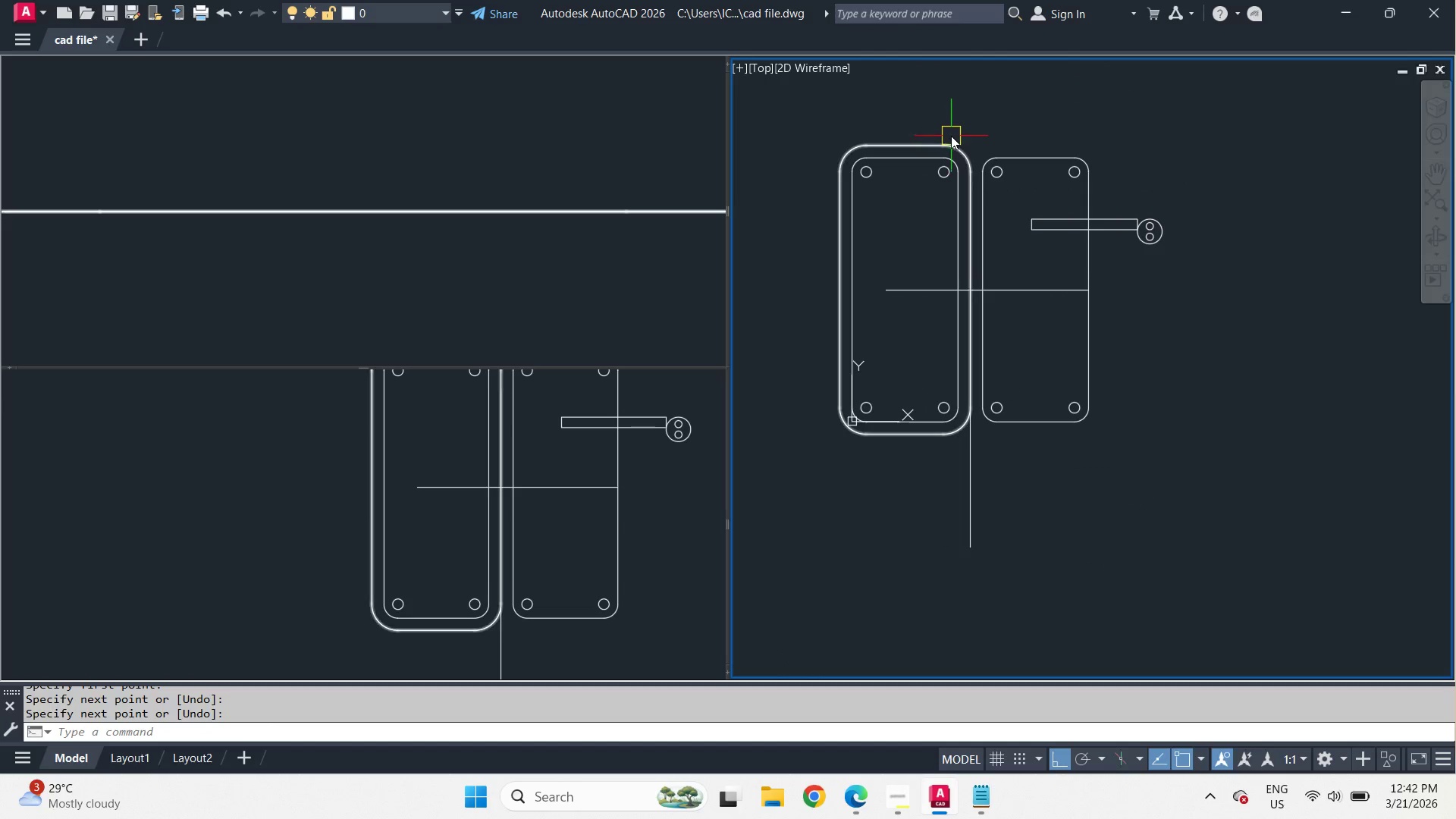 
left_click([949, 138])
 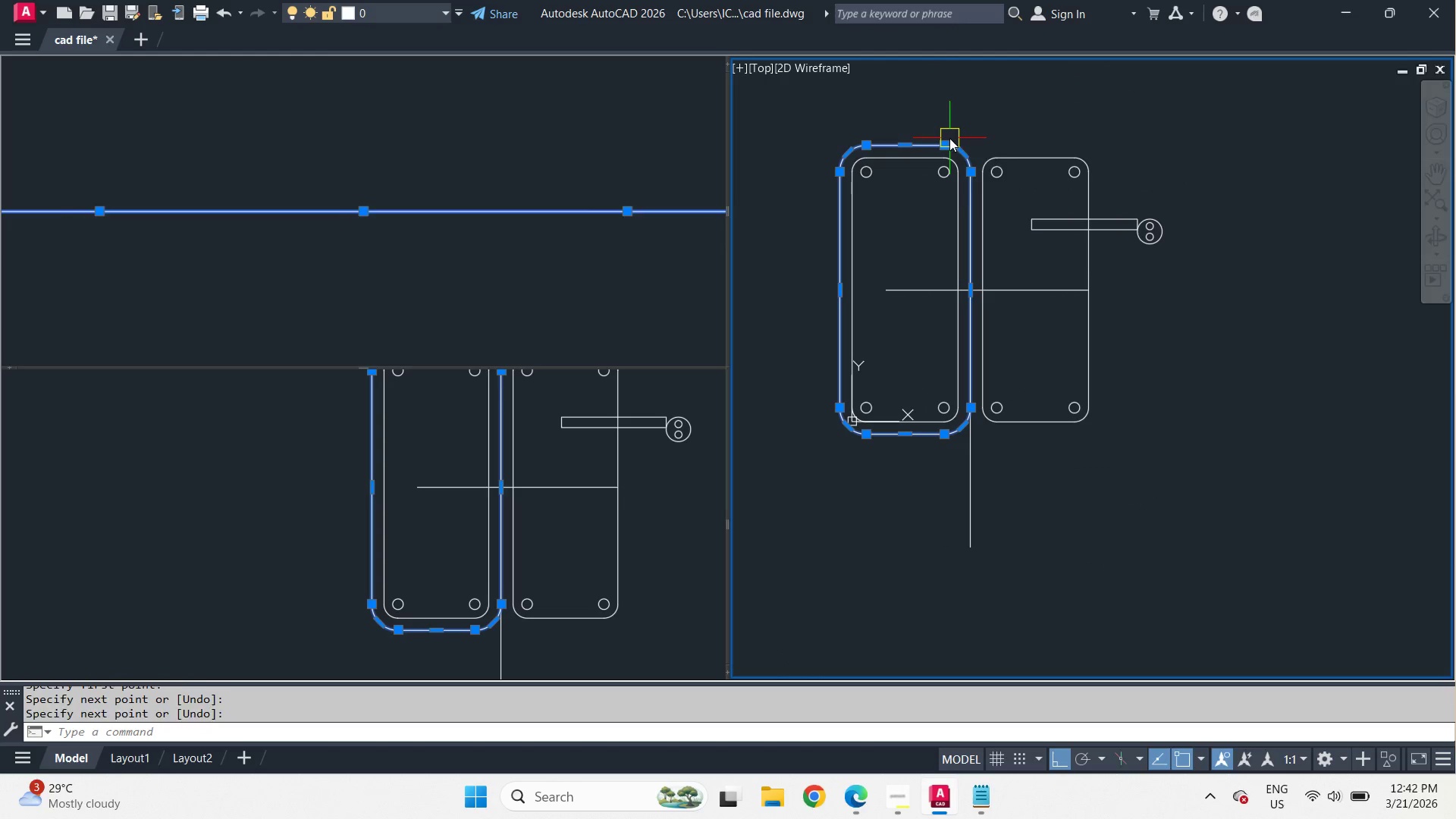 
key(E)
 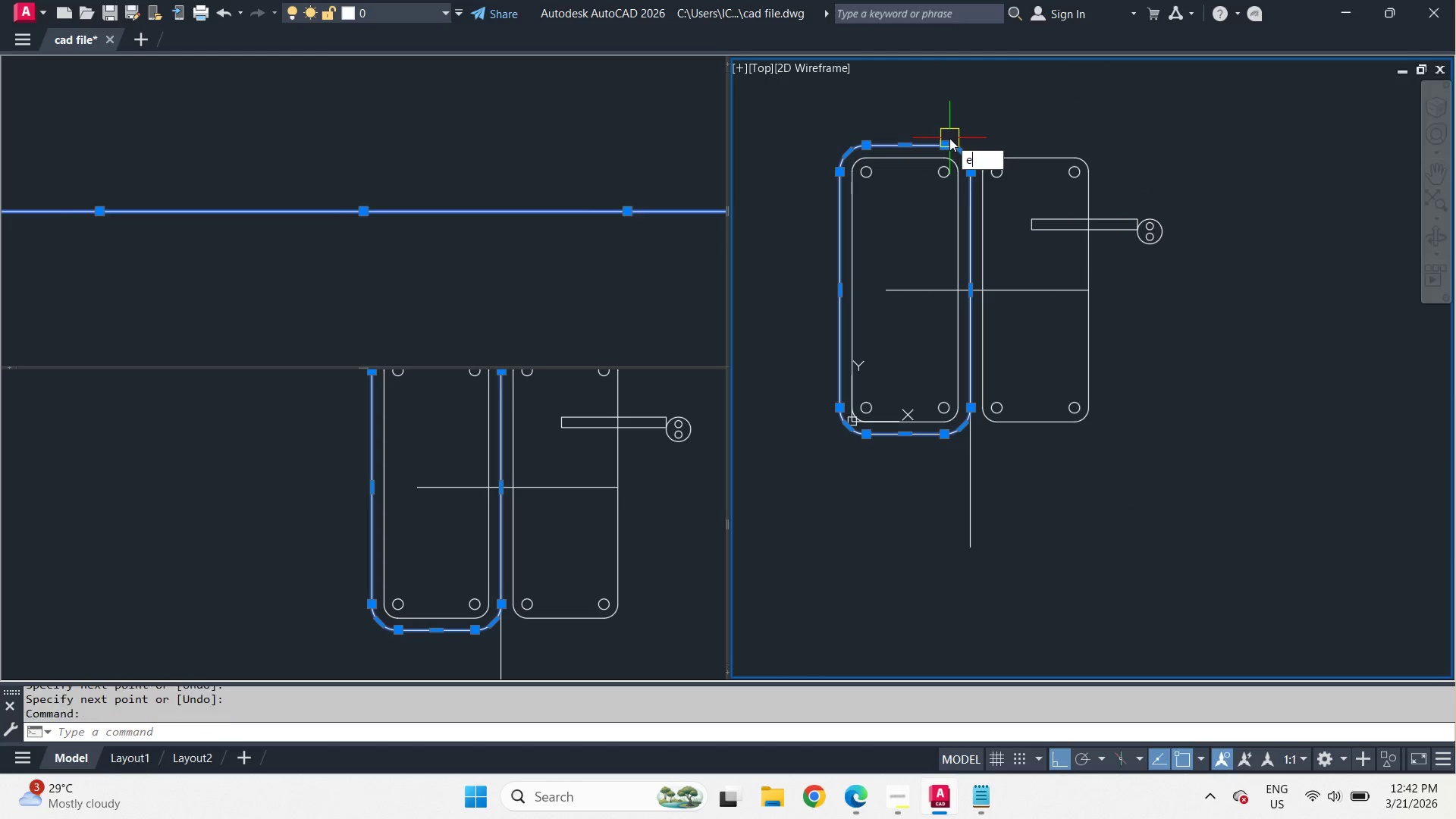 
key(Space)
 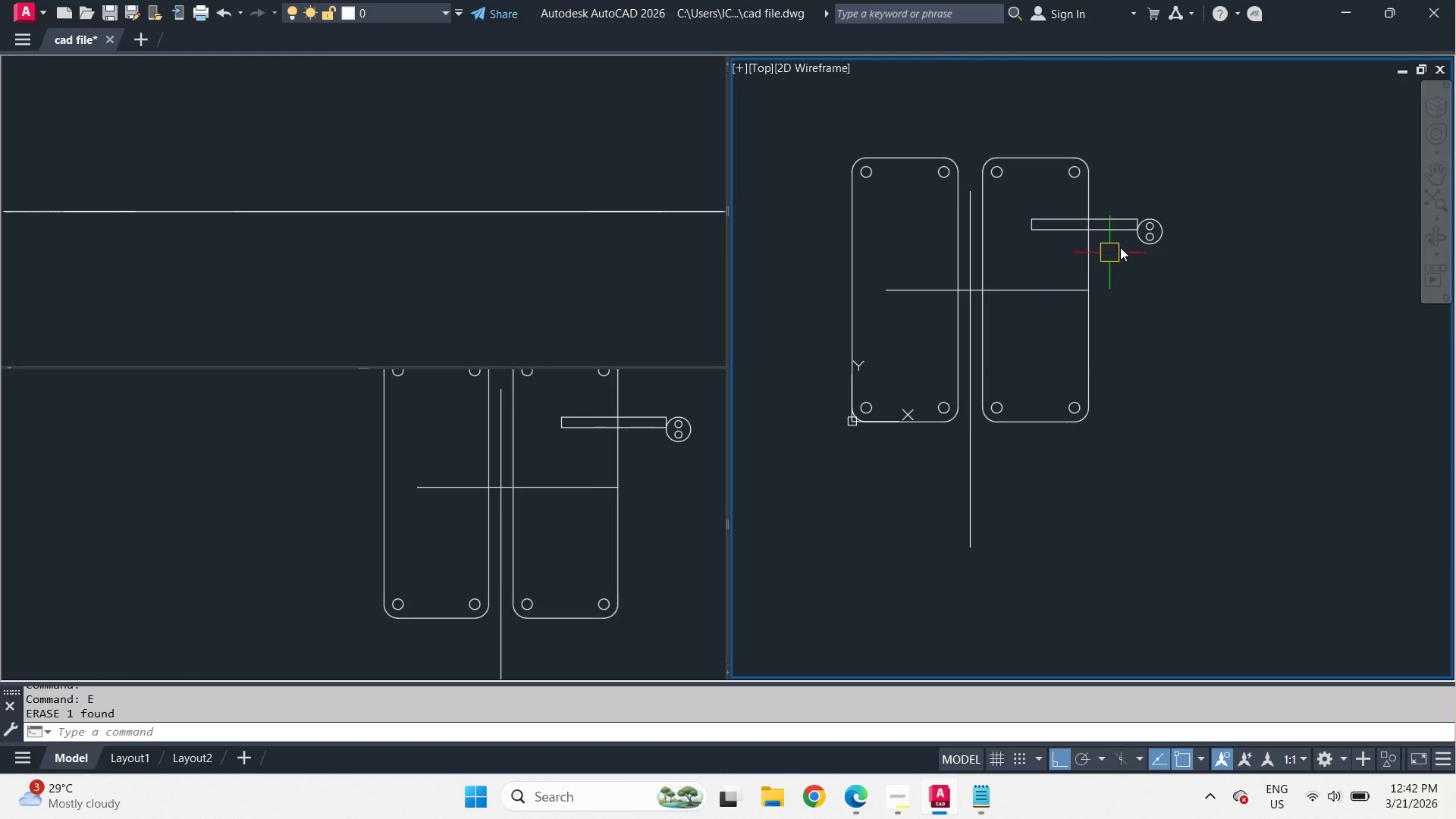 
key(D)
 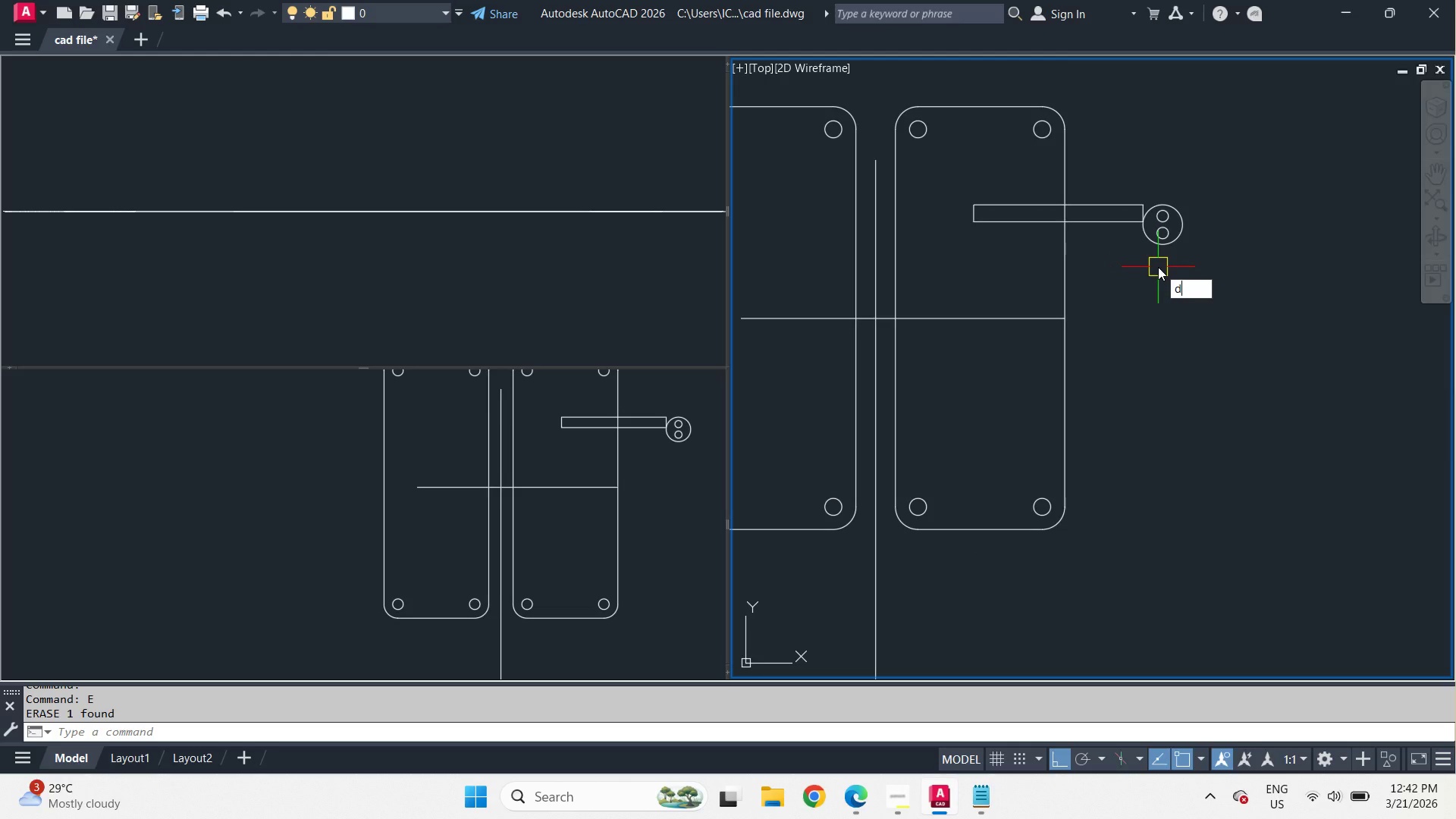 
scroll: coordinate [1128, 242], scroll_direction: up, amount: 1.0
 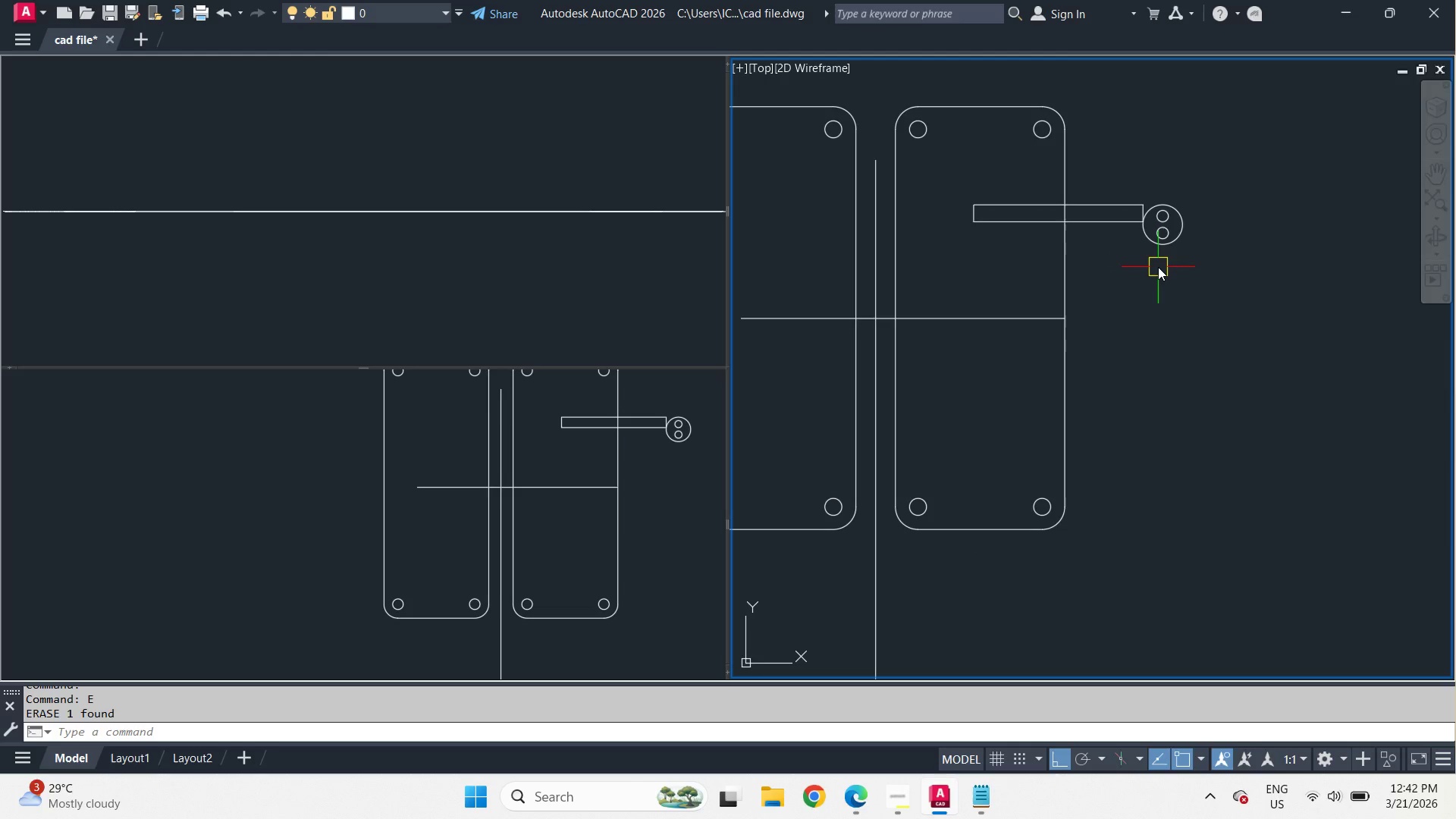 
key(I)
 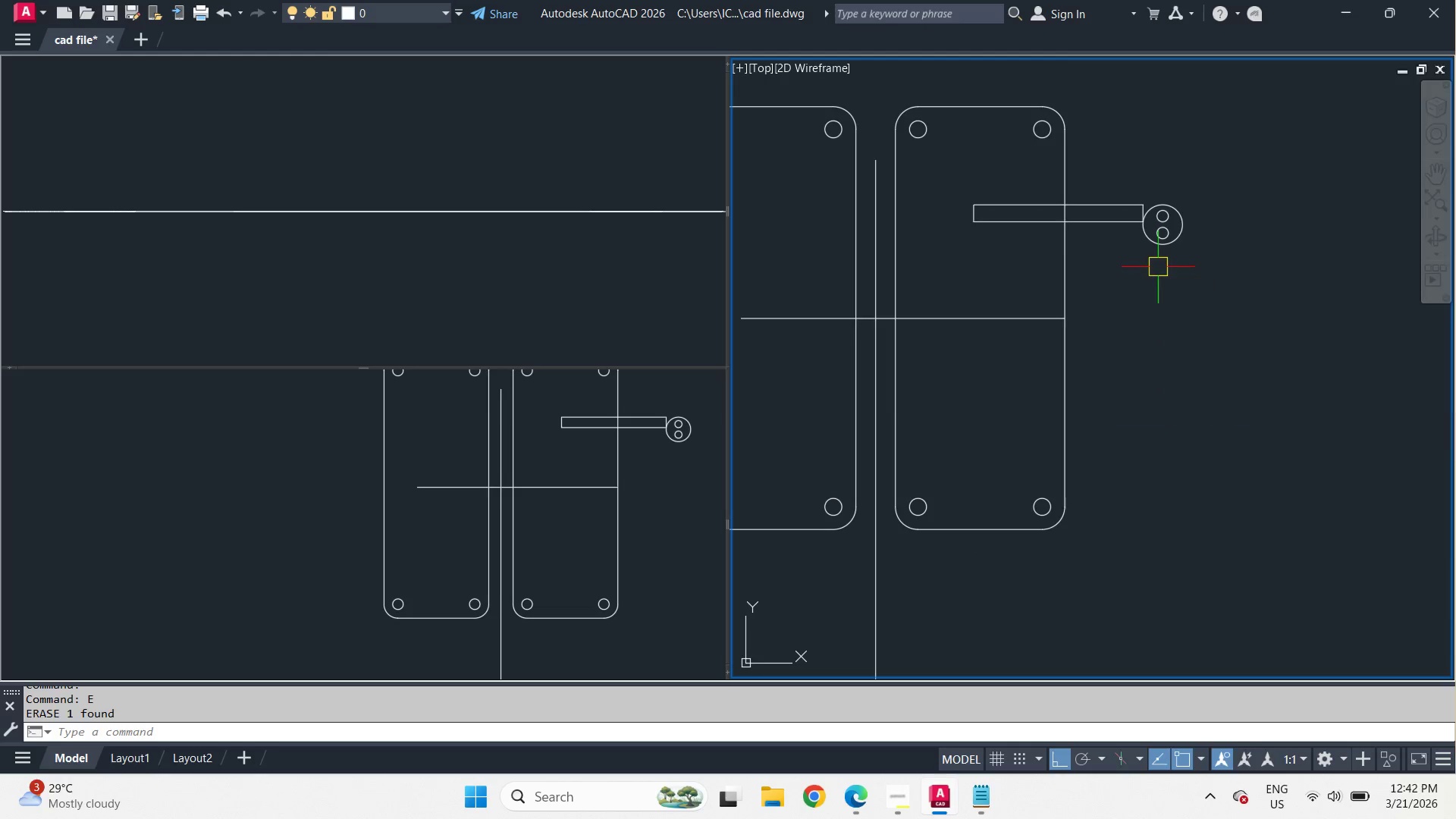 
key(Space)
 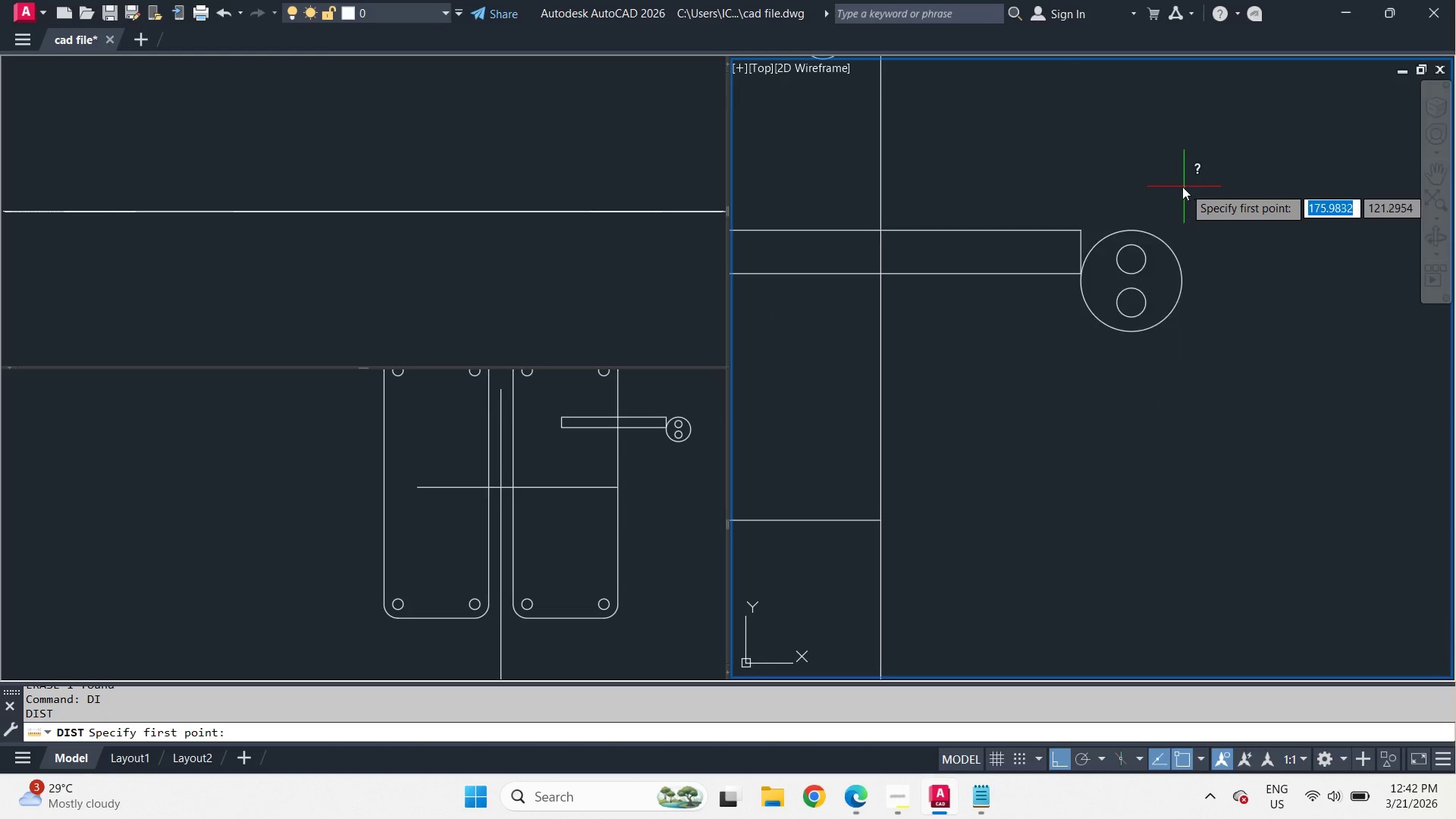 
scroll: coordinate [1184, 187], scroll_direction: up, amount: 2.0
 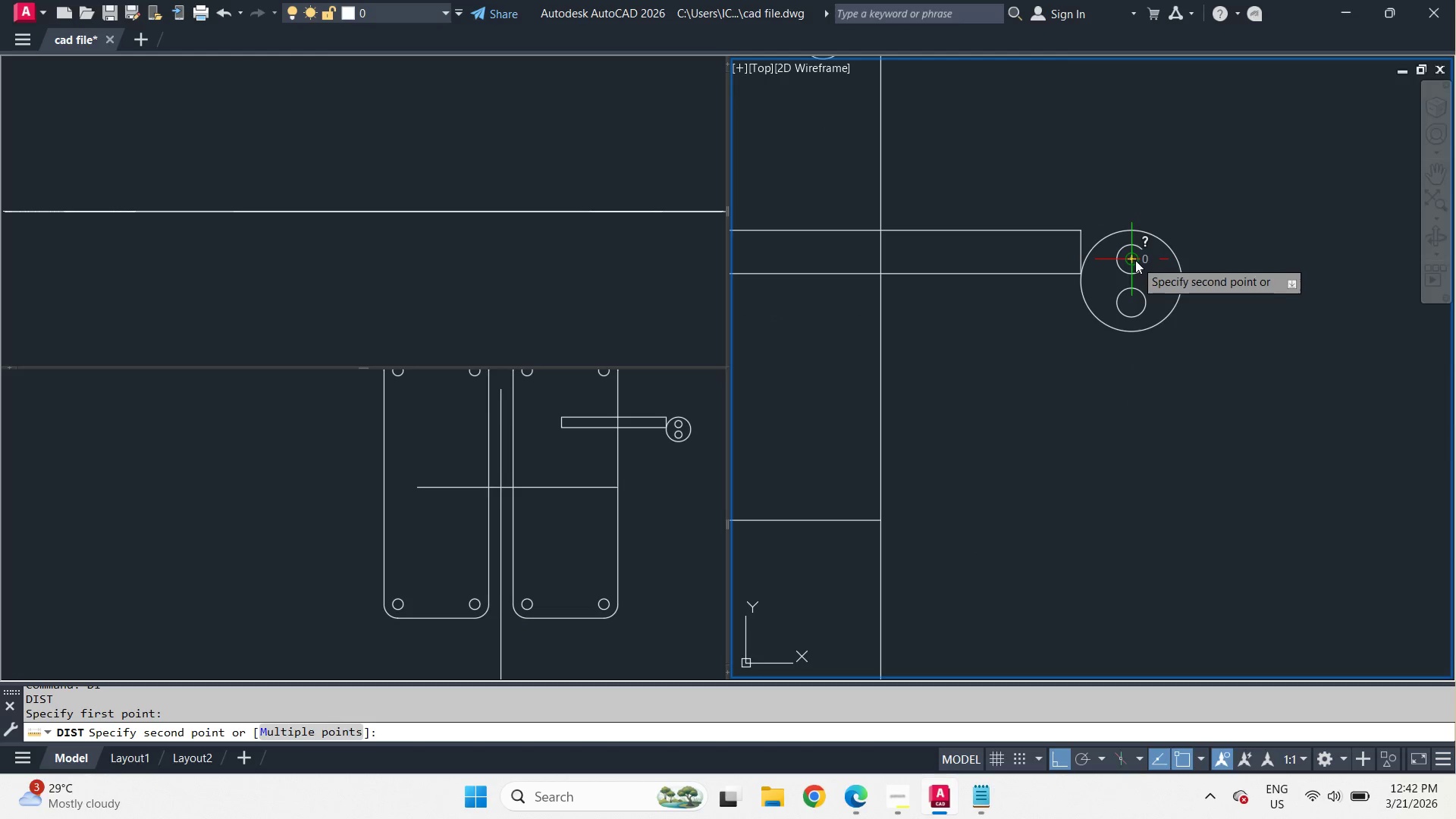 
key(Escape)
 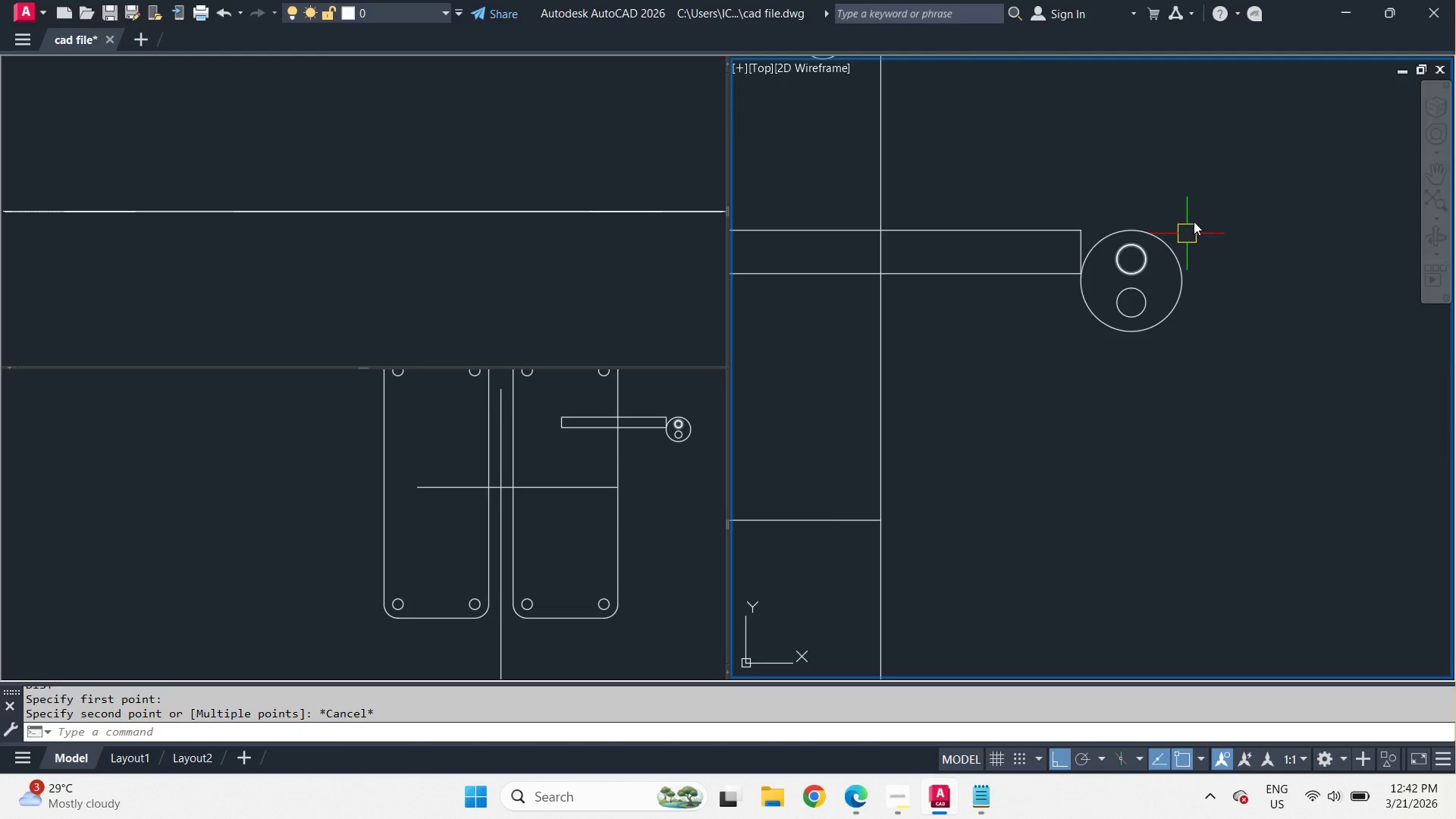 
scroll: coordinate [1206, 196], scroll_direction: down, amount: 2.0
 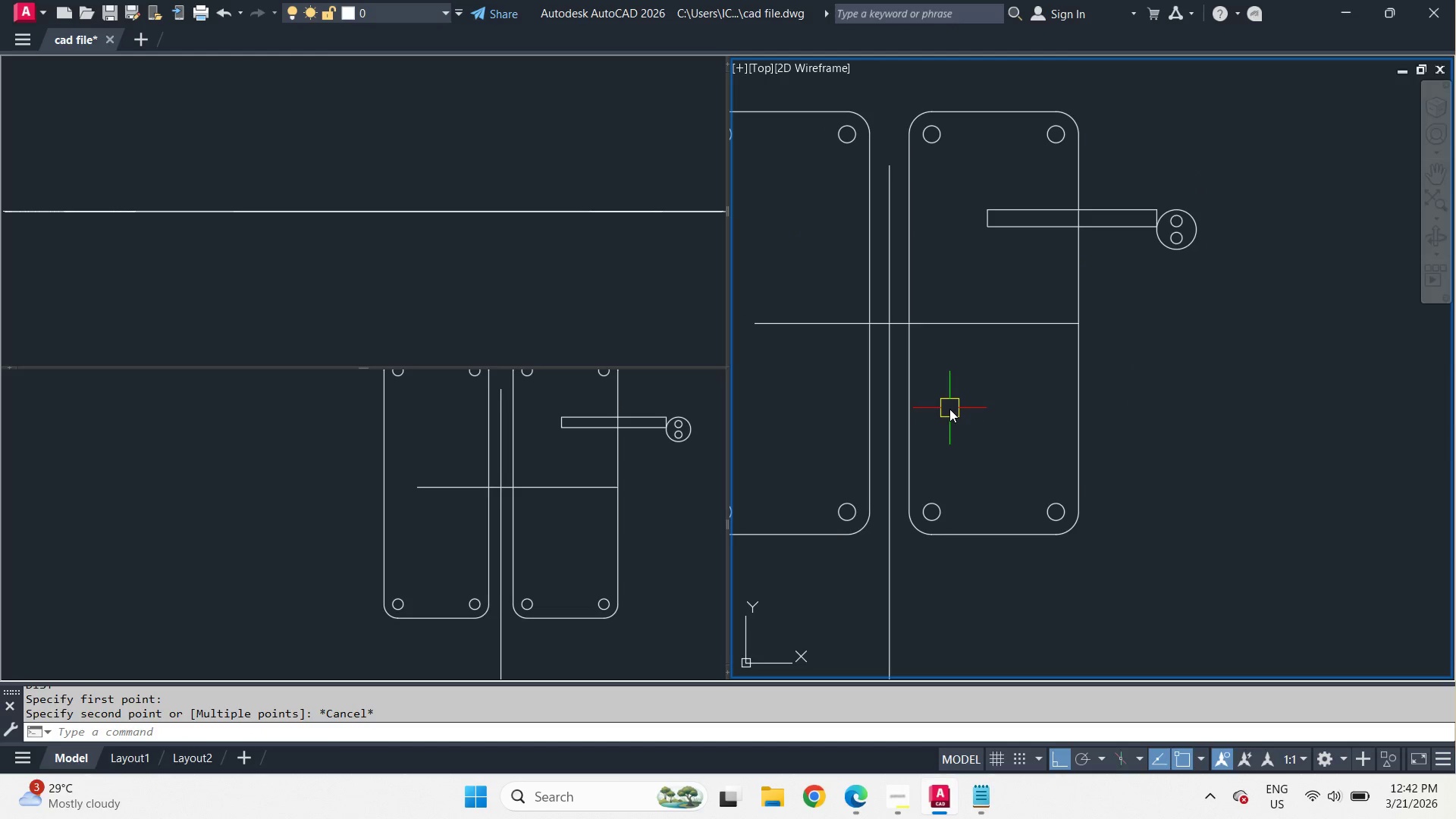 
key(O)
 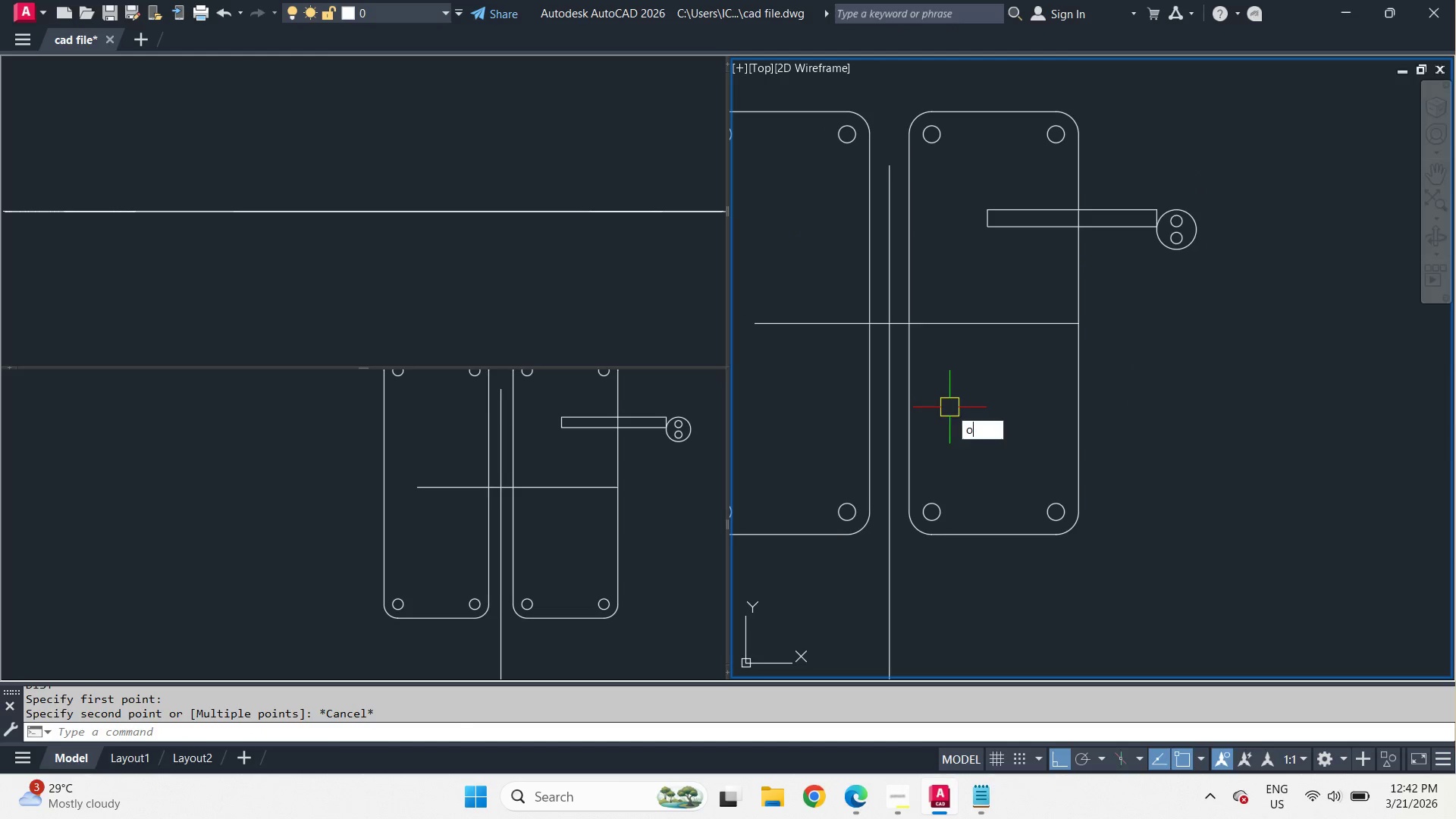 
key(Space)
 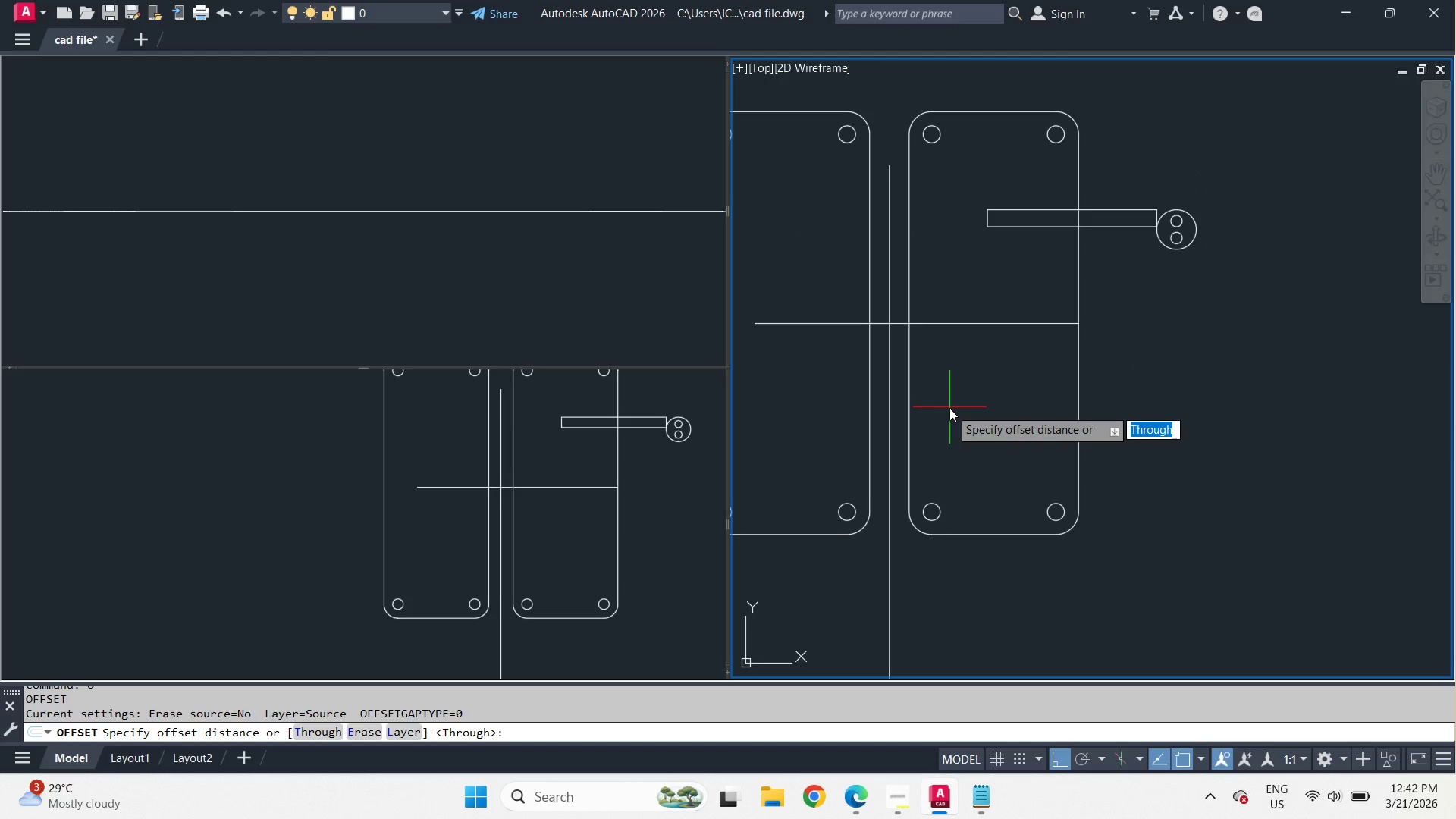 
key(2)
 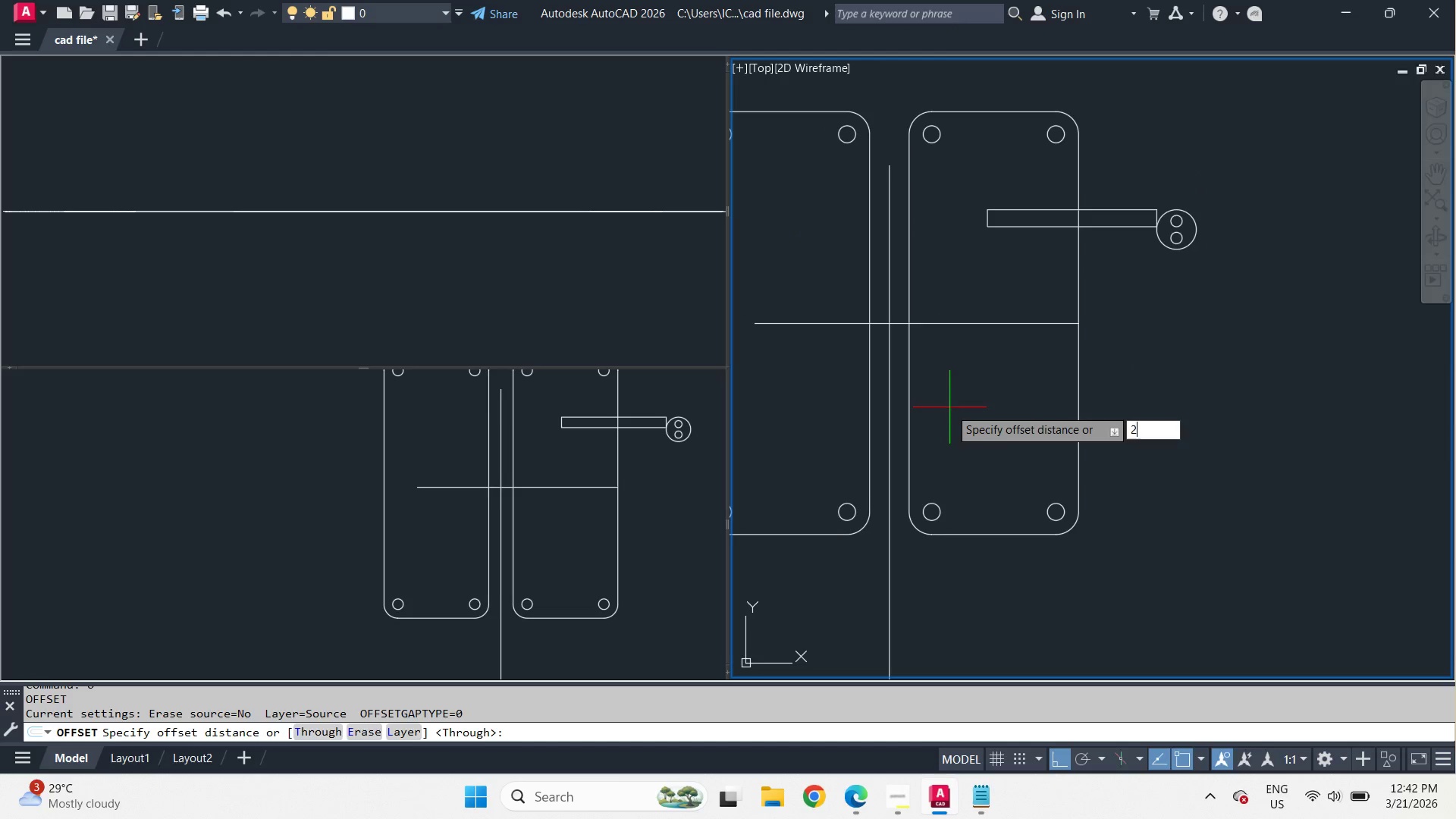 
key(Space)
 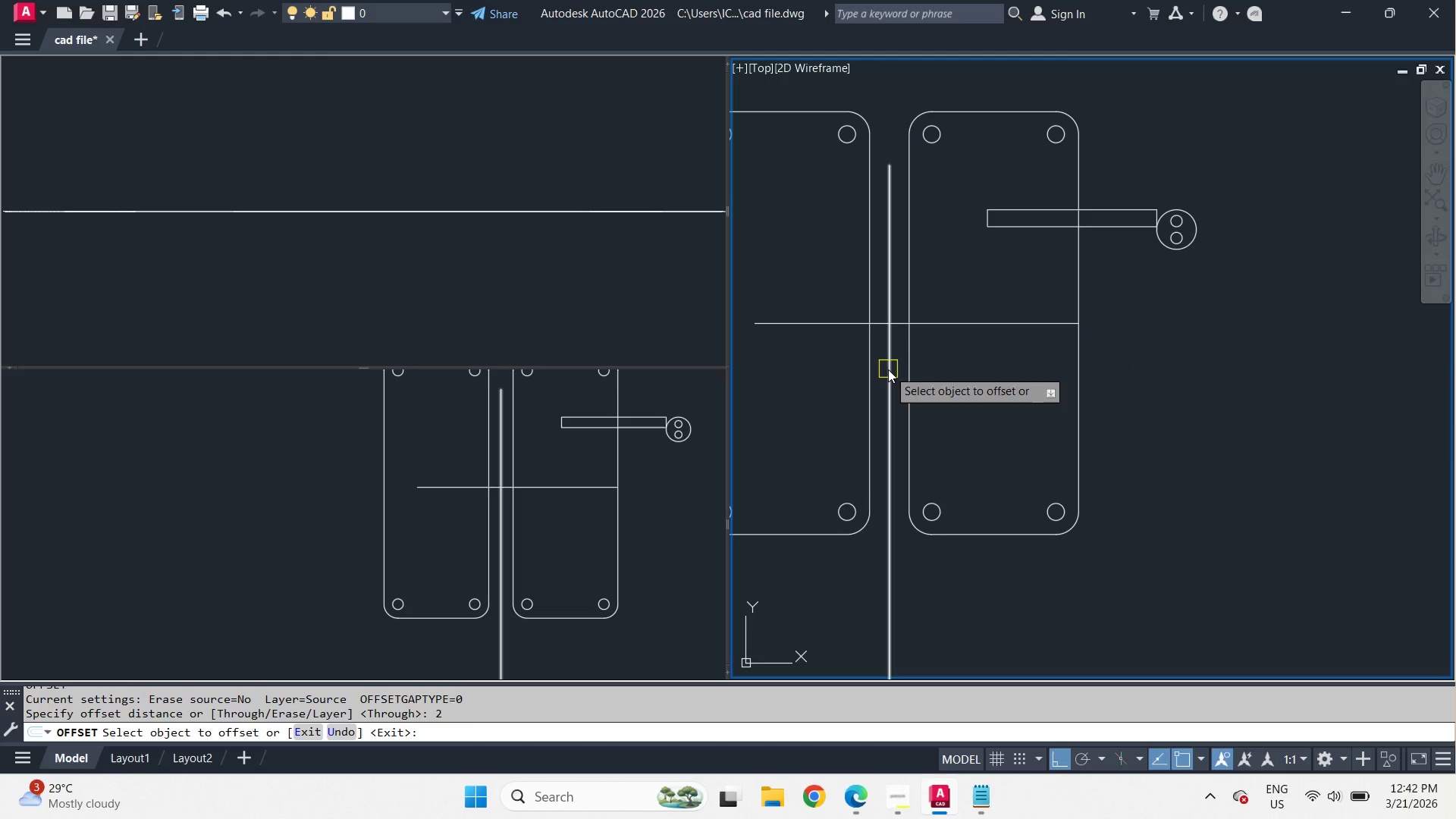 
left_click_drag(start_coordinate=[888, 369], to_coordinate=[893, 369])
 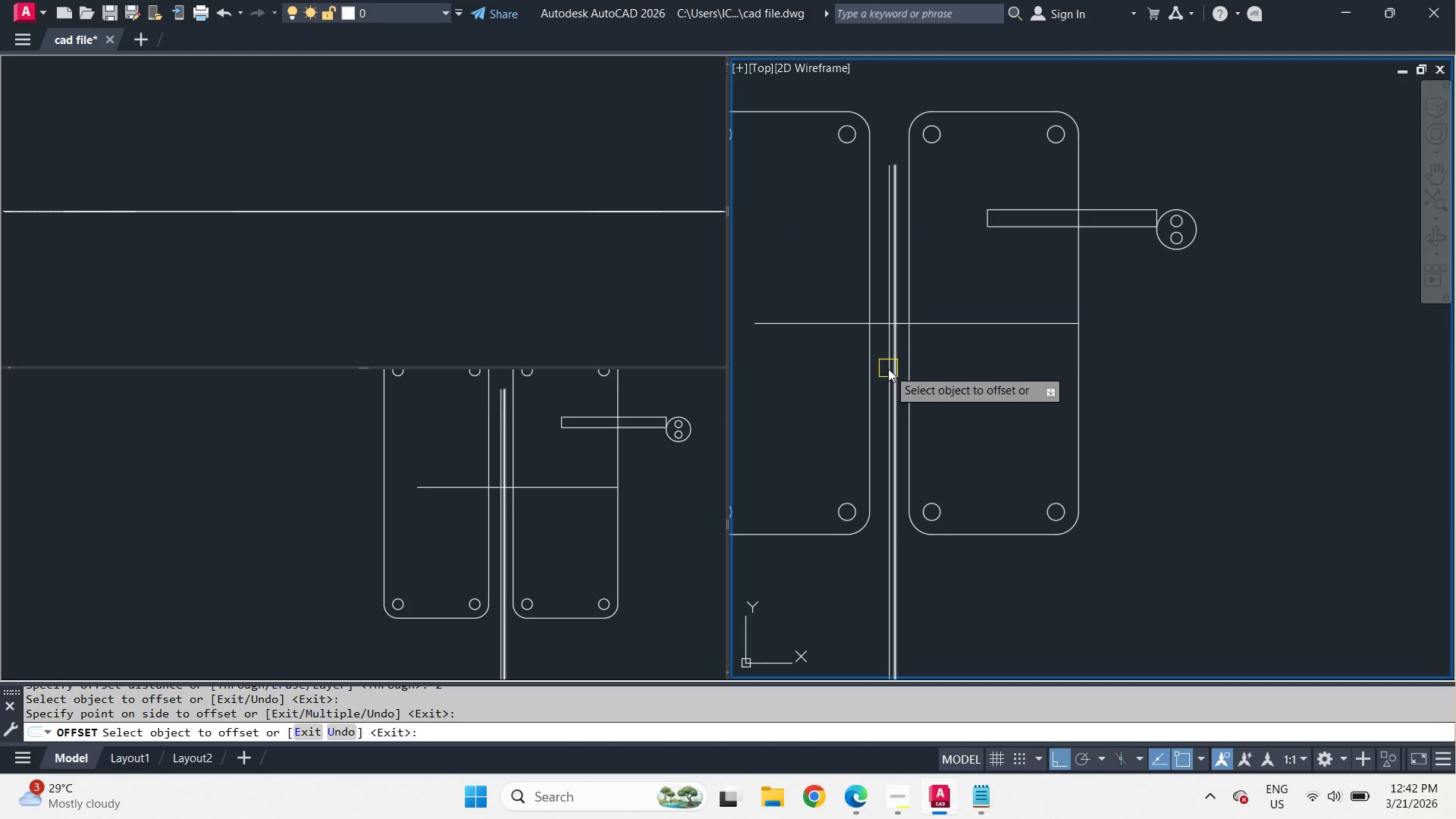 
left_click([884, 366])
 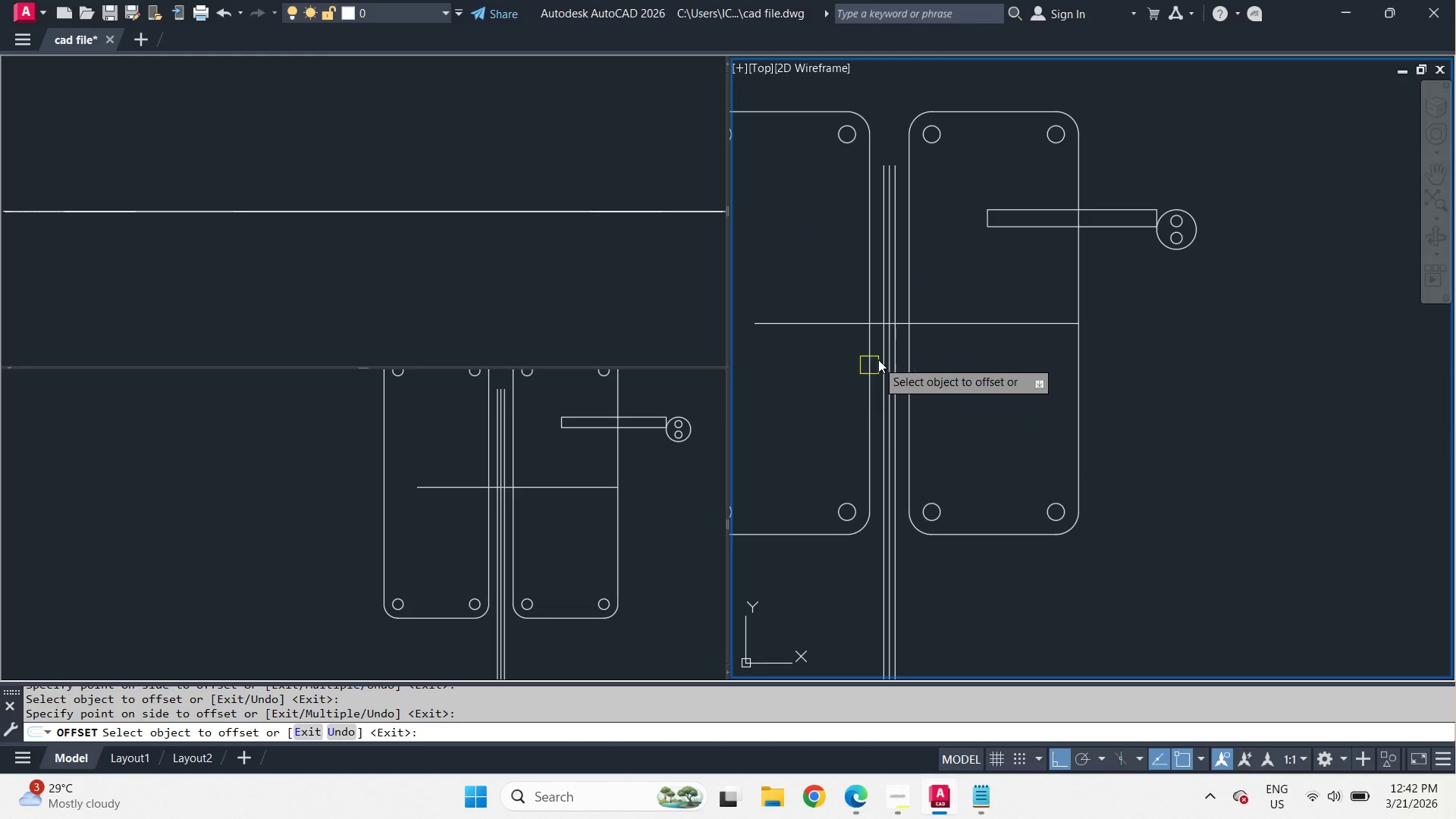 
key(Space)
 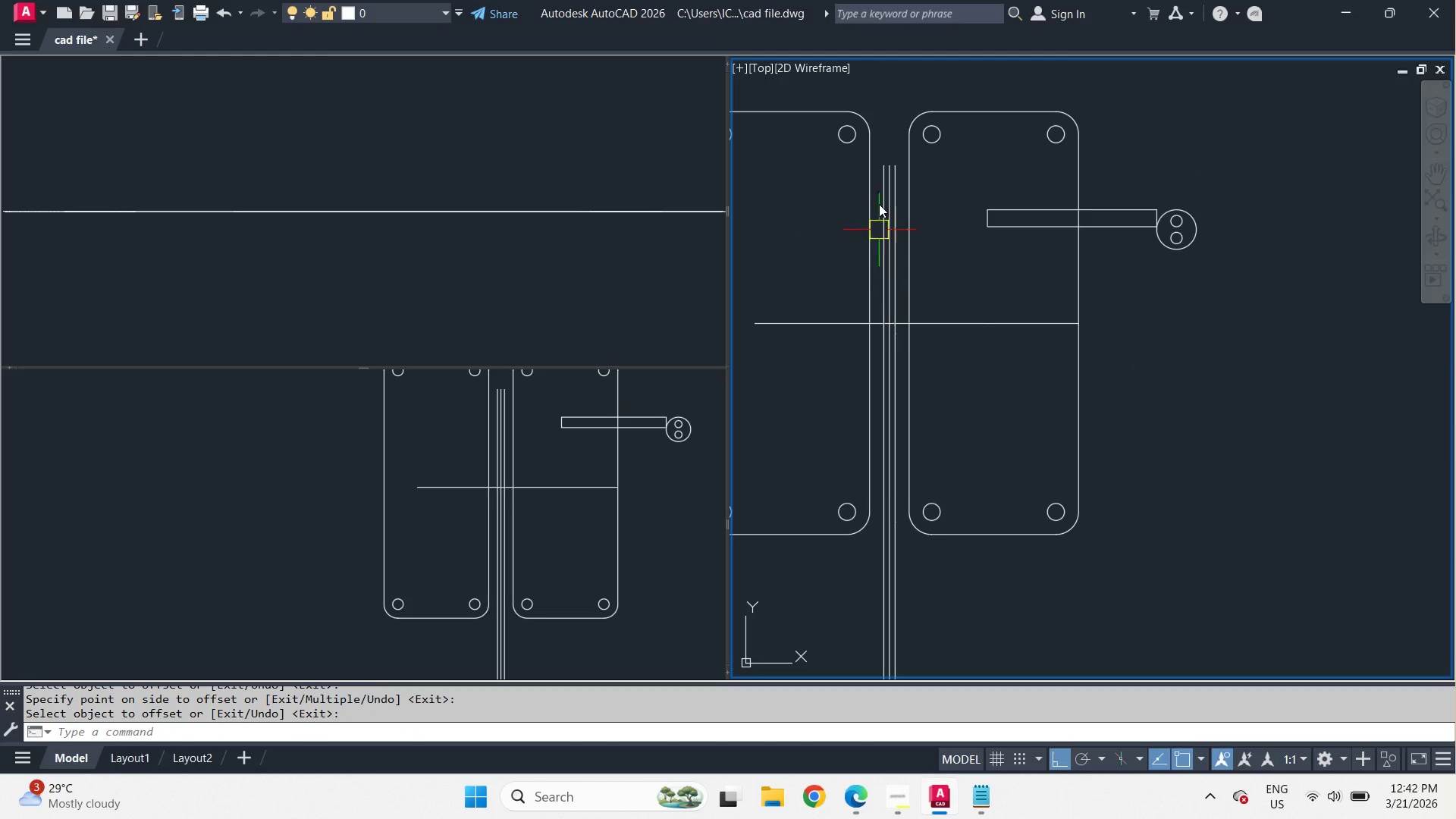 
scroll: coordinate [879, 188], scroll_direction: up, amount: 2.0
 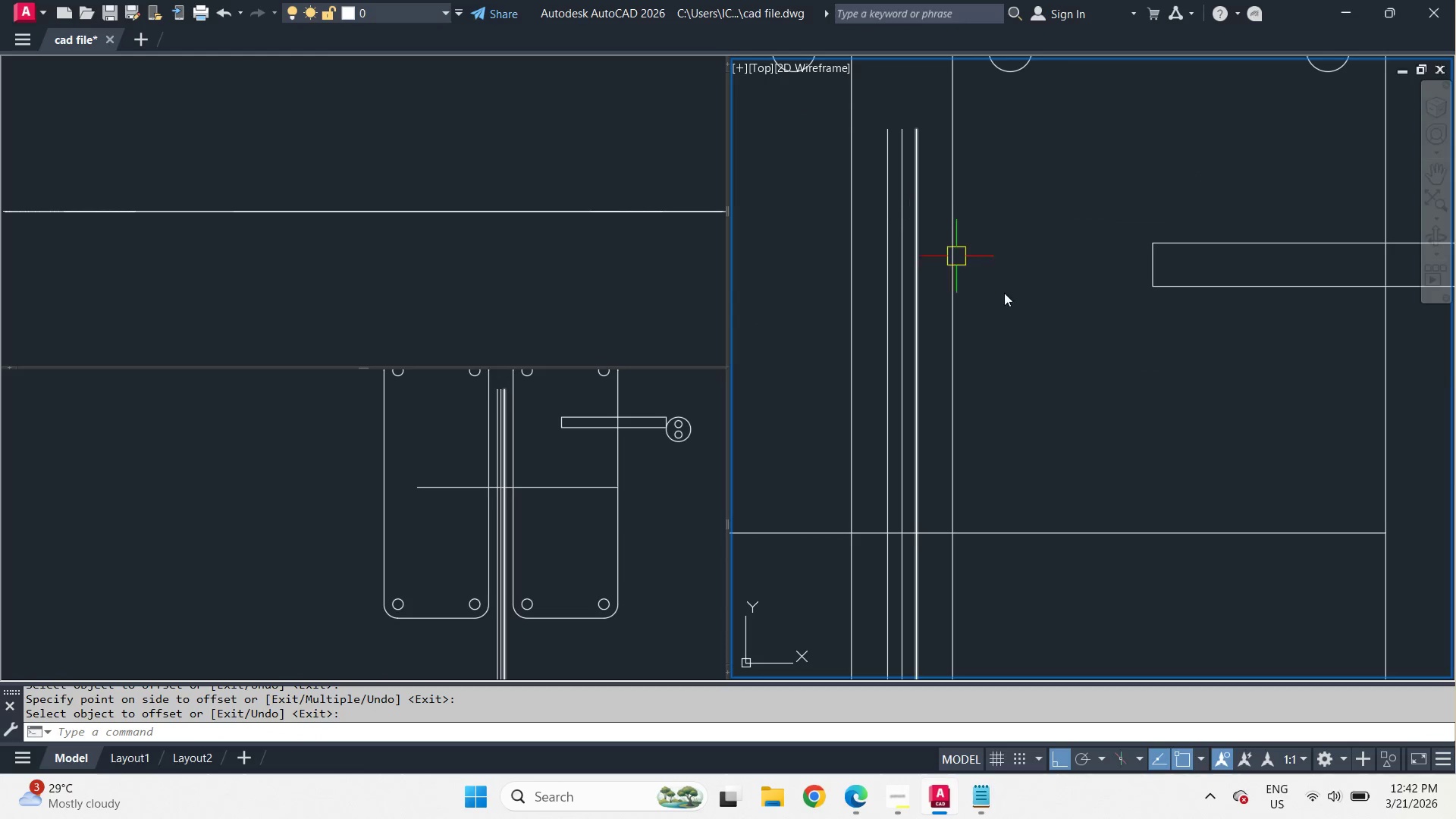 
scroll: coordinate [1025, 312], scroll_direction: down, amount: 2.0
 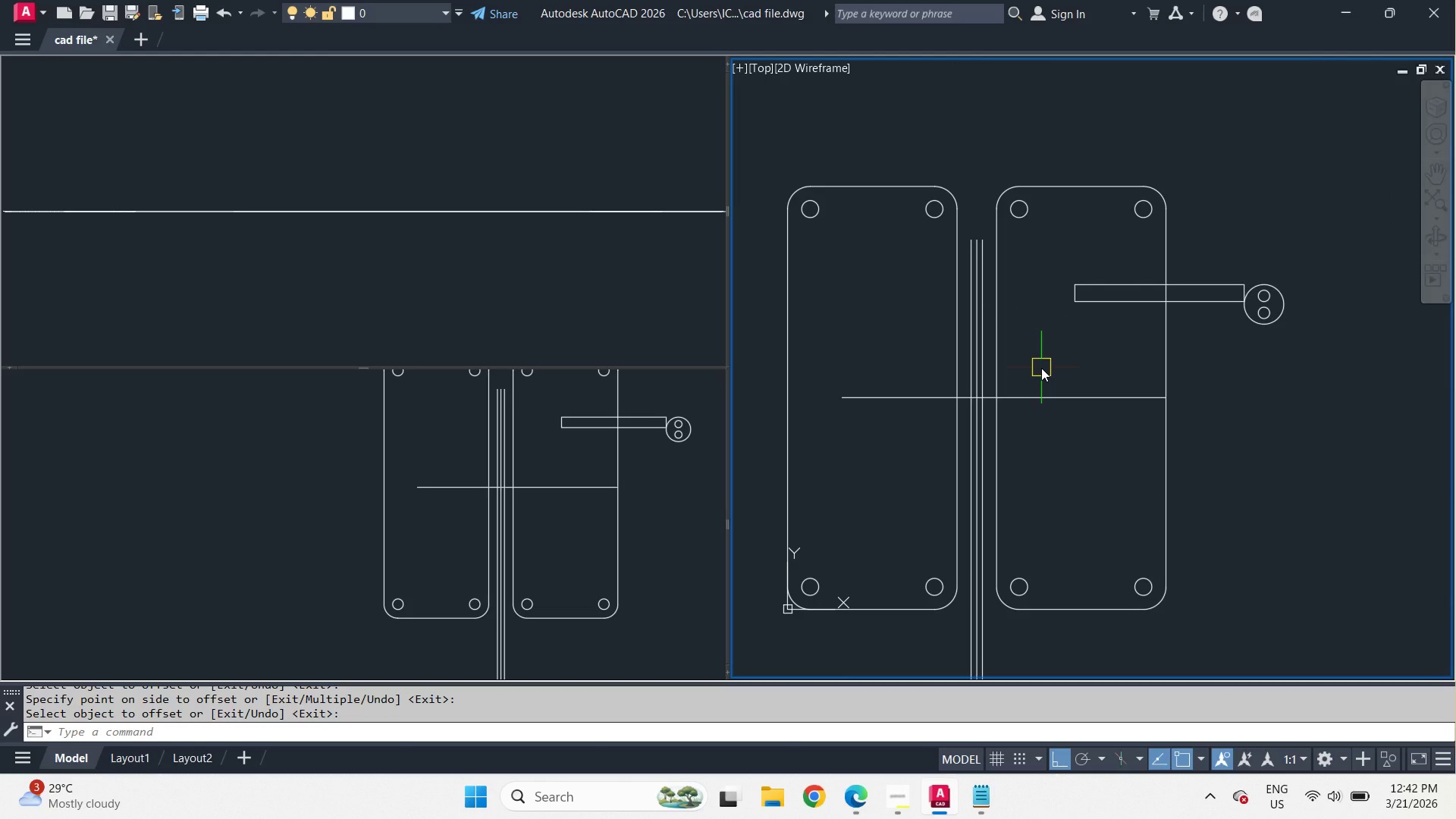 
key(O)
 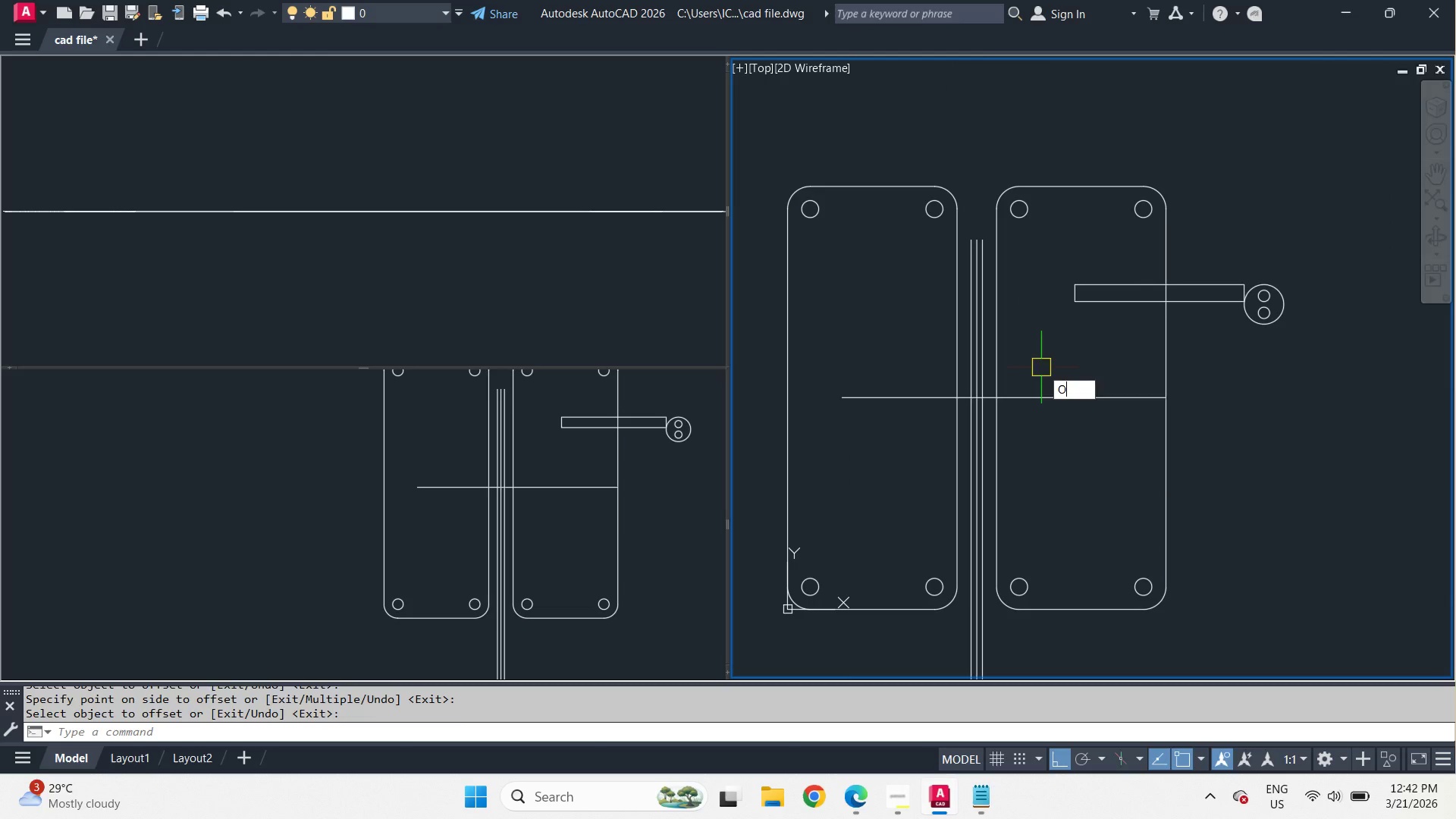 
key(Space)
 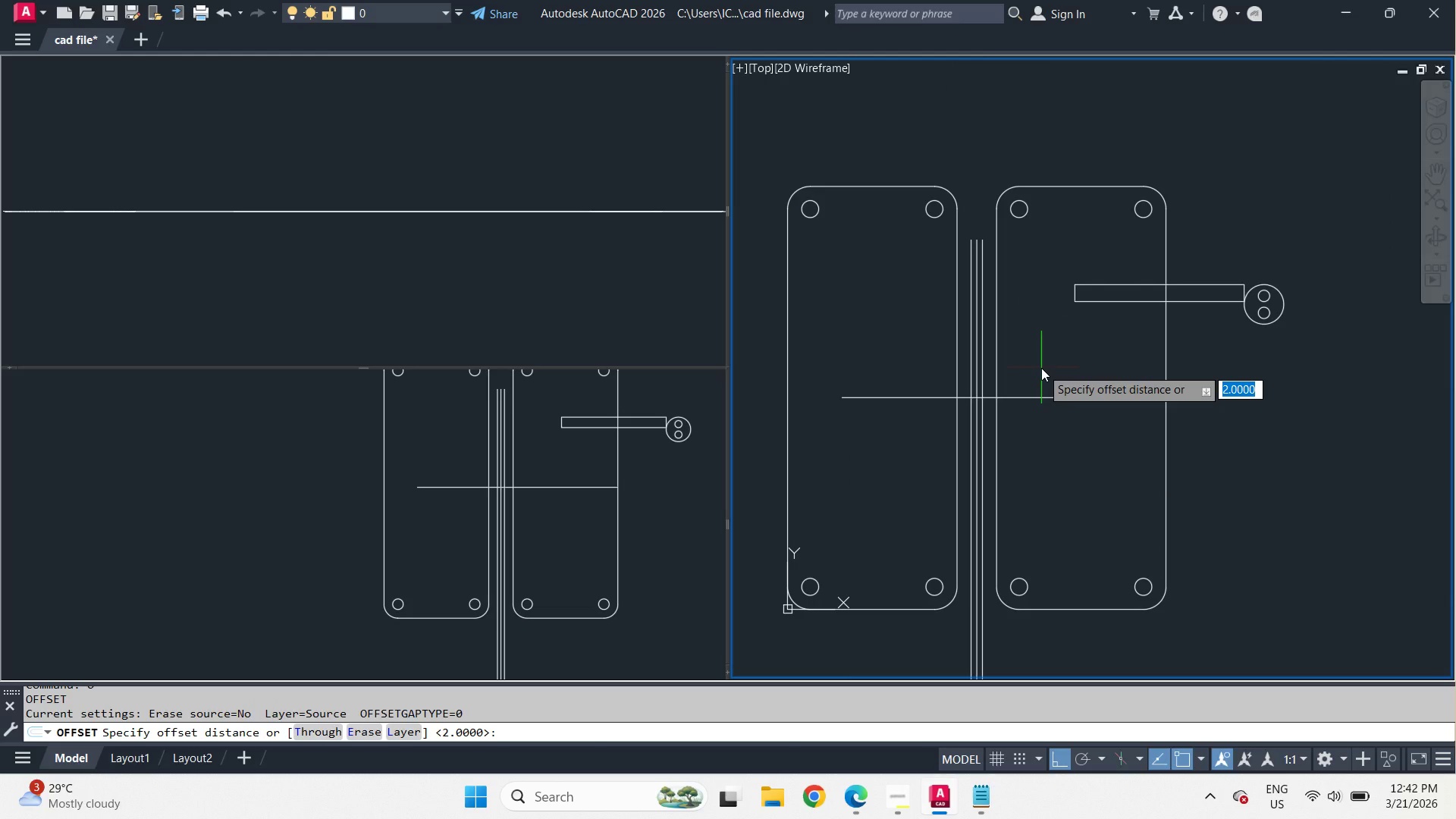 
key(T)
 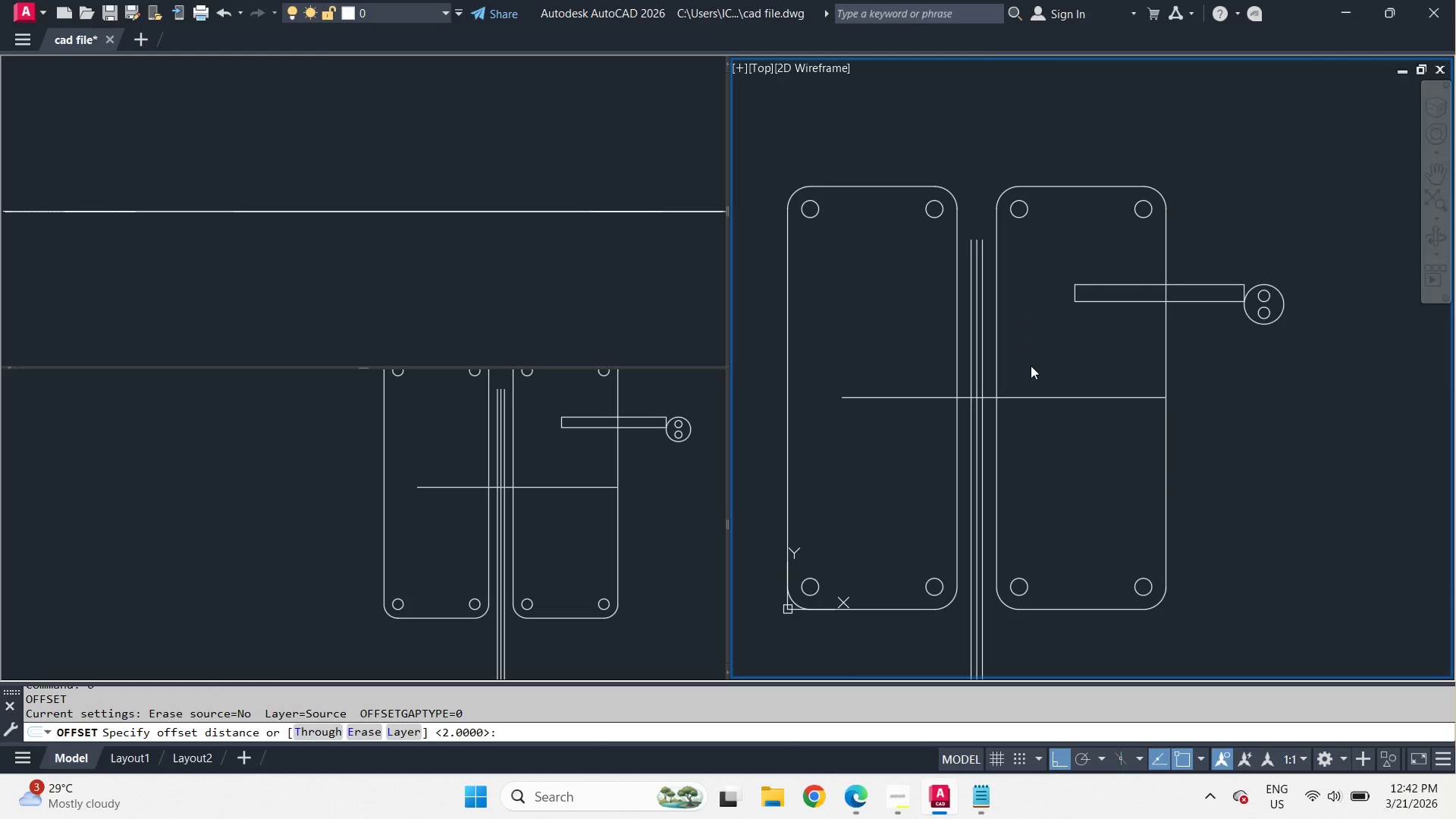 
key(Space)
 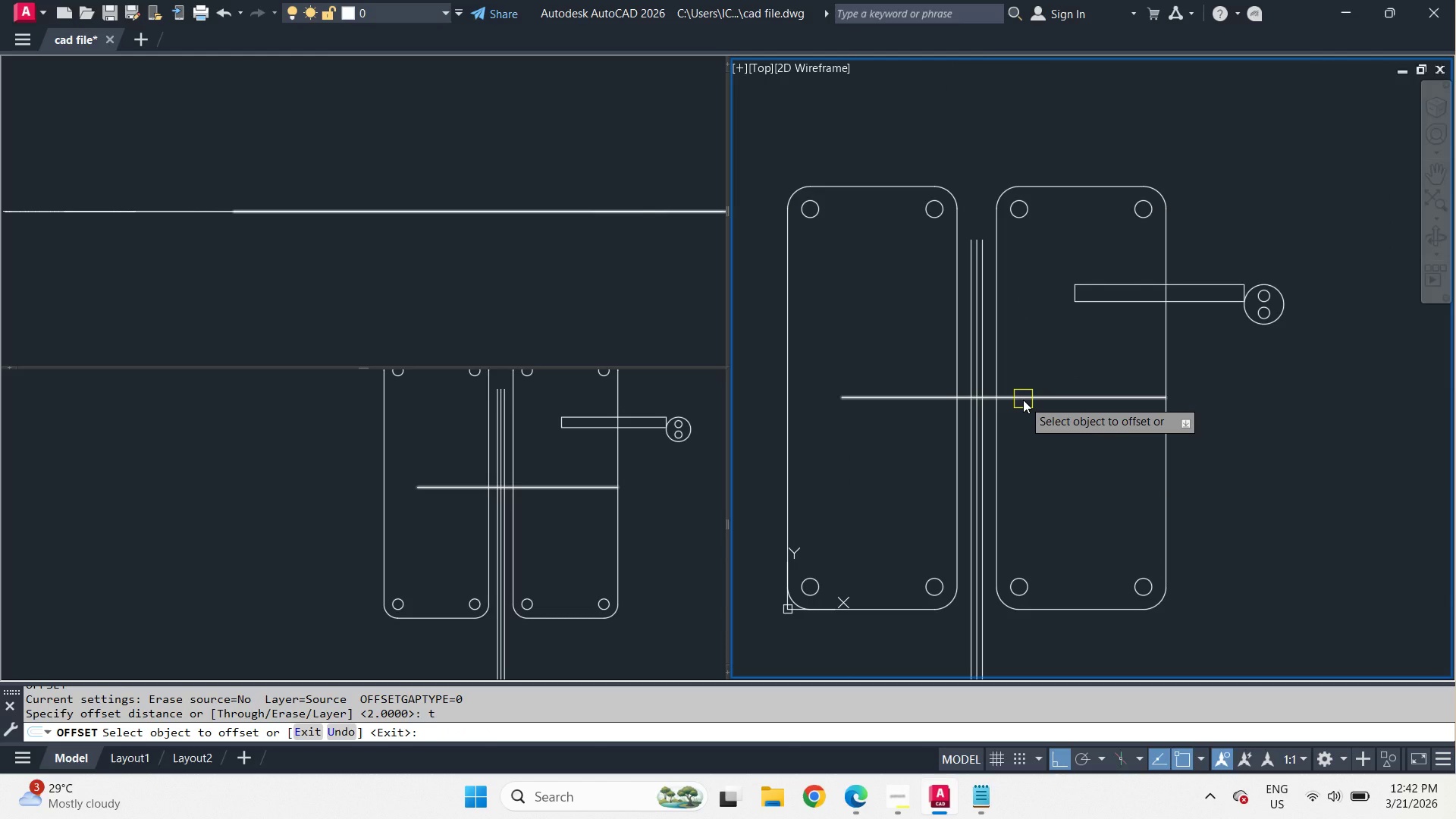 
wait(5.28)
 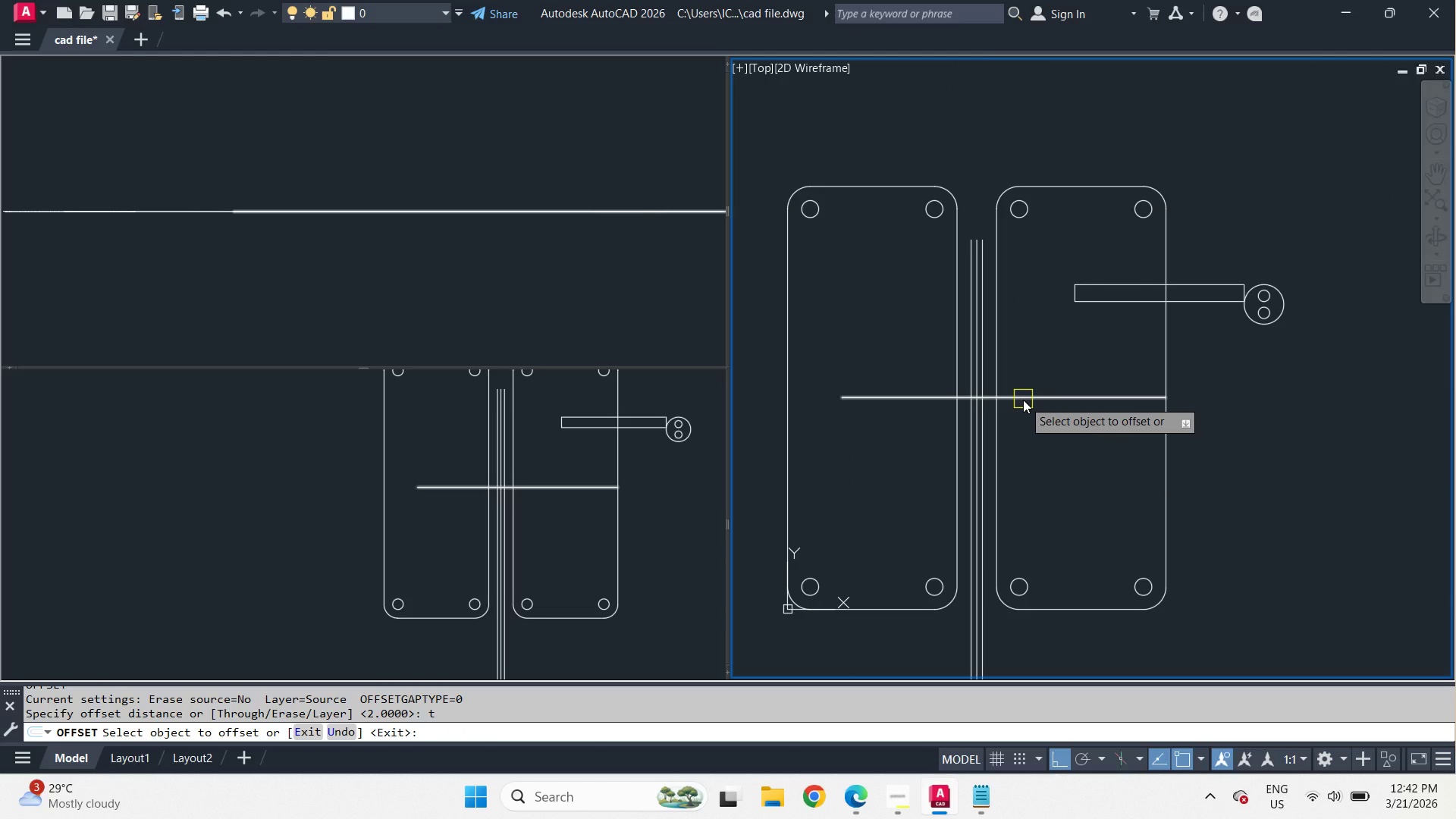 
left_click([1023, 400])
 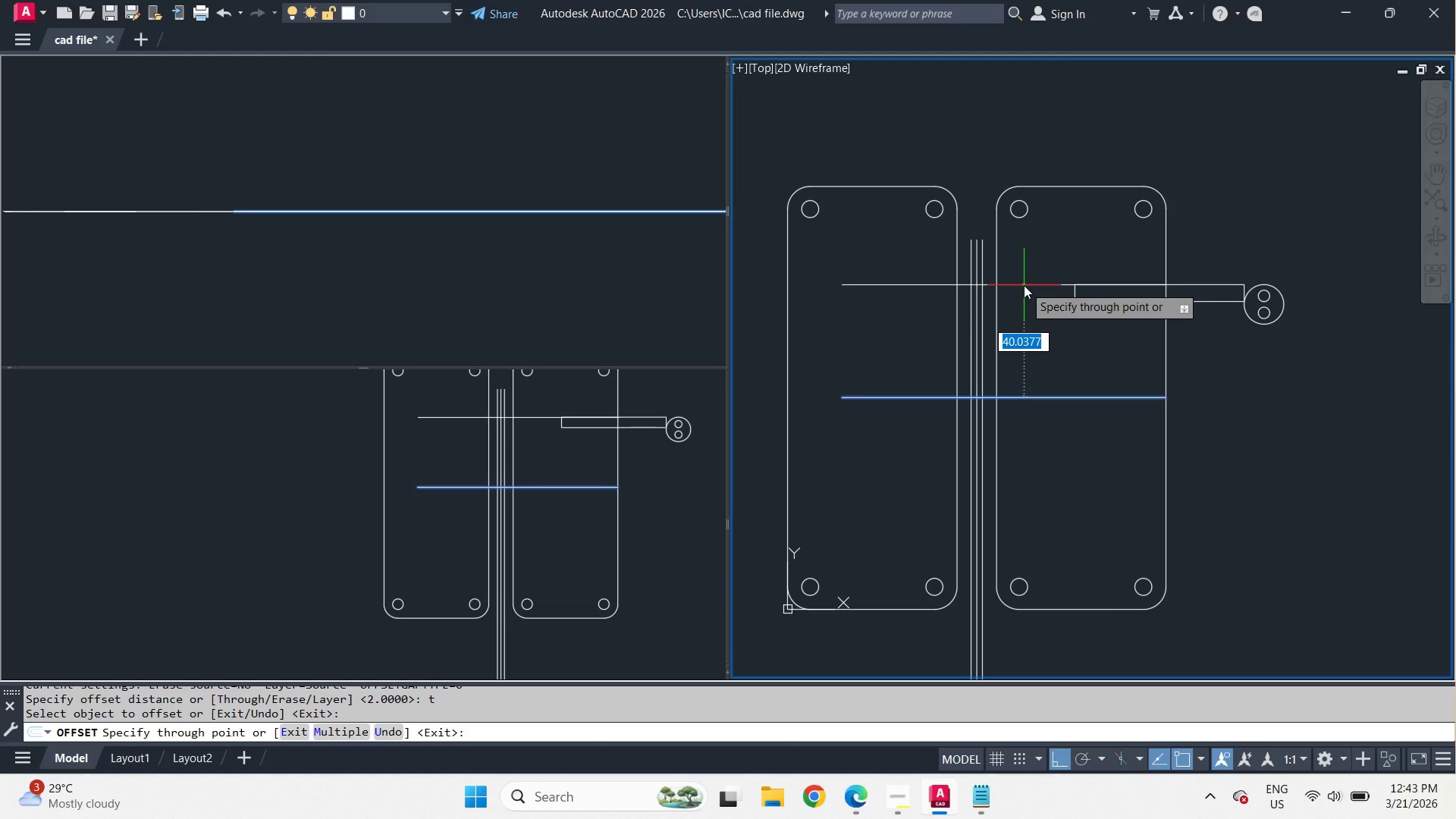 
wait(24.97)
 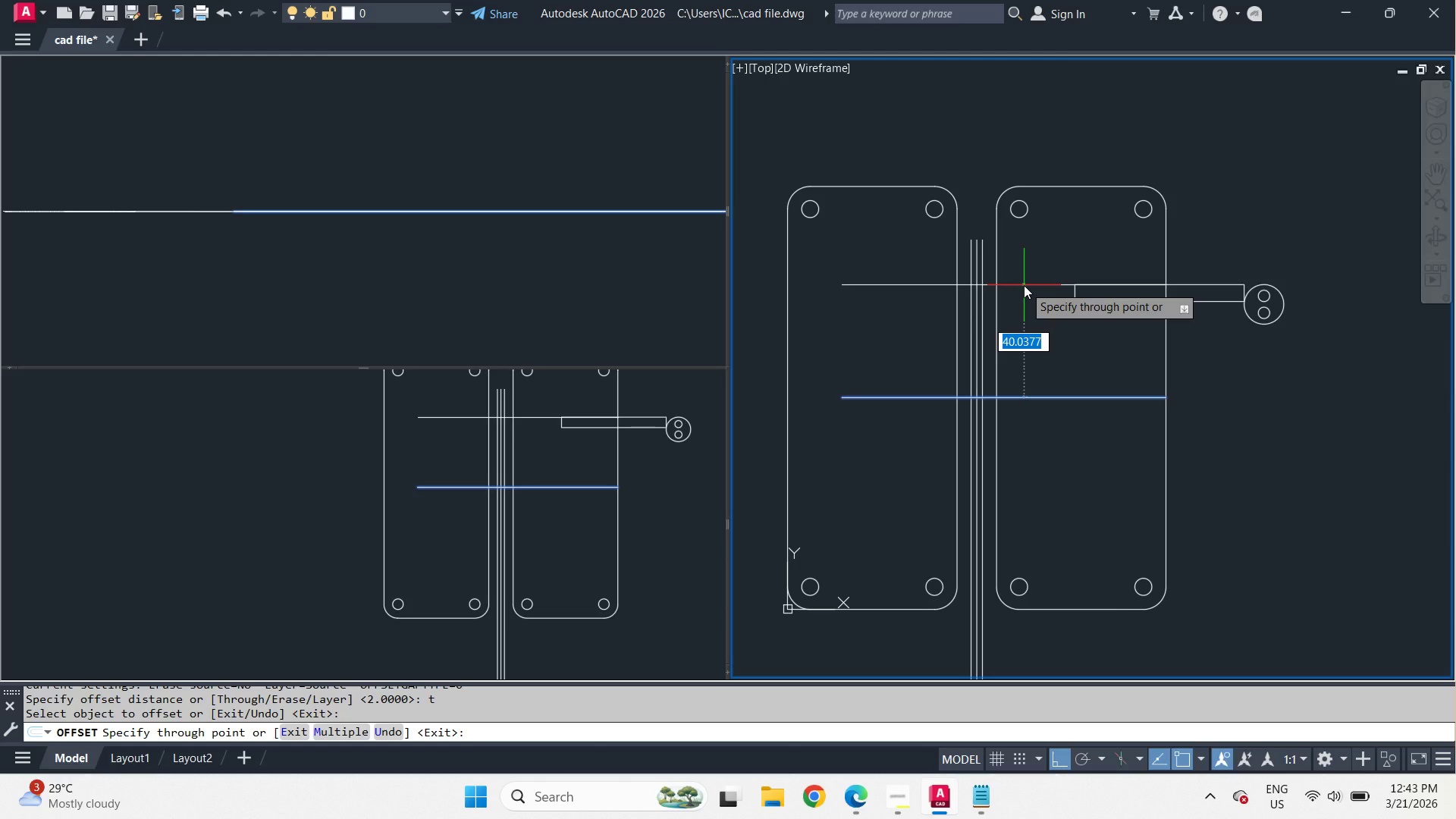 
scroll: coordinate [1018, 287], scroll_direction: up, amount: 1.0
 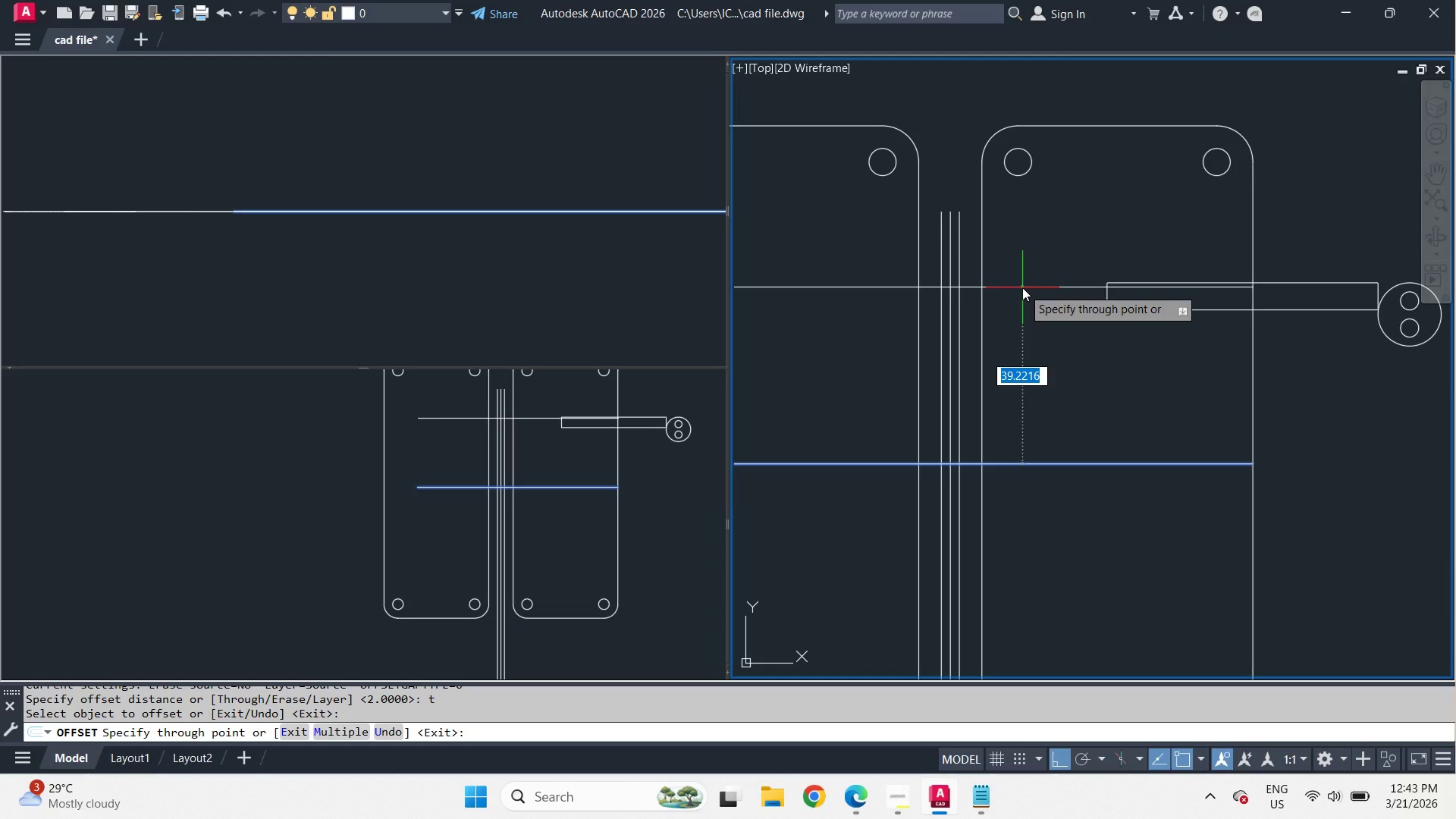 
wait(14.16)
 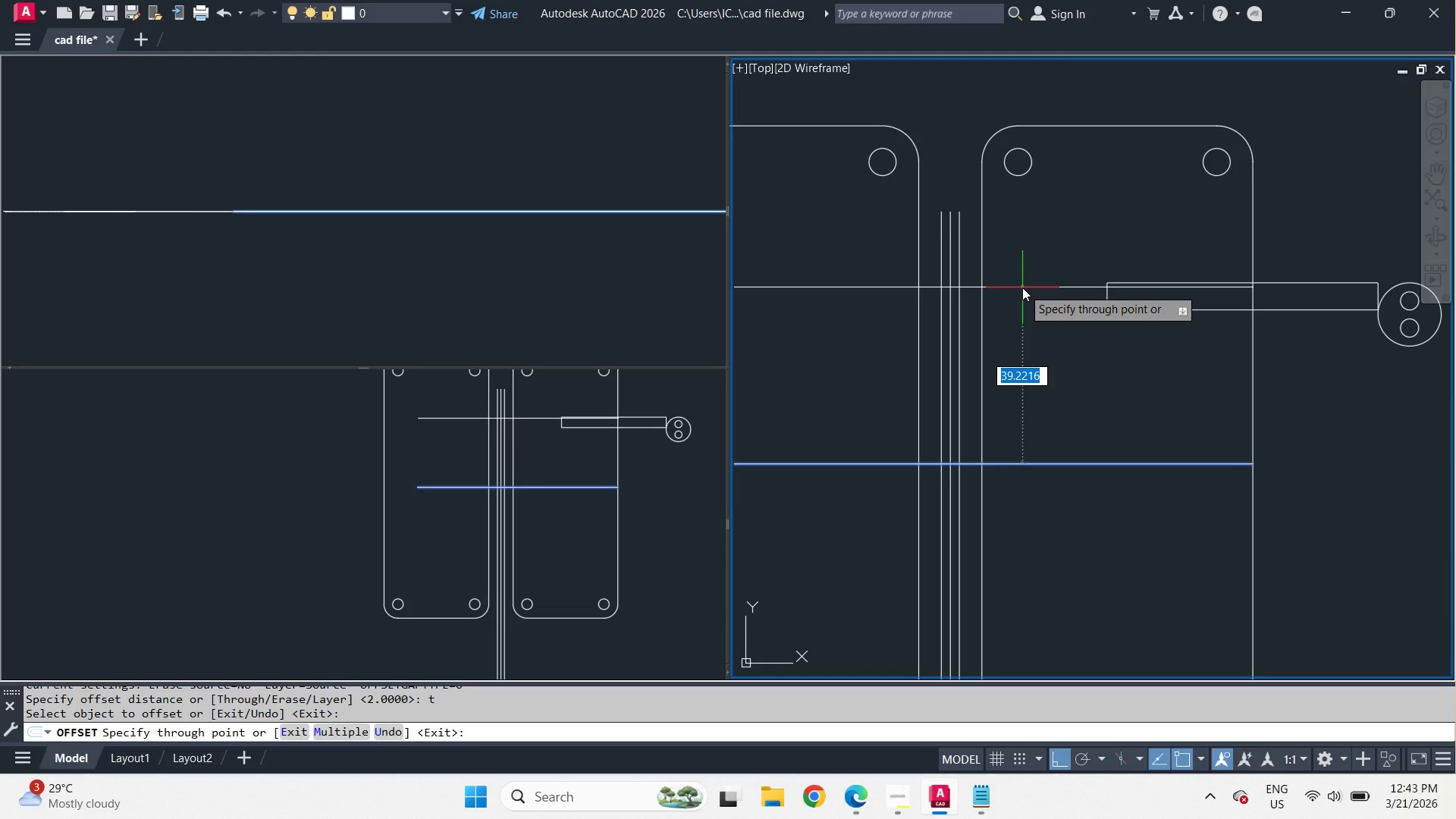 
scroll: coordinate [1033, 317], scroll_direction: down, amount: 2.0
 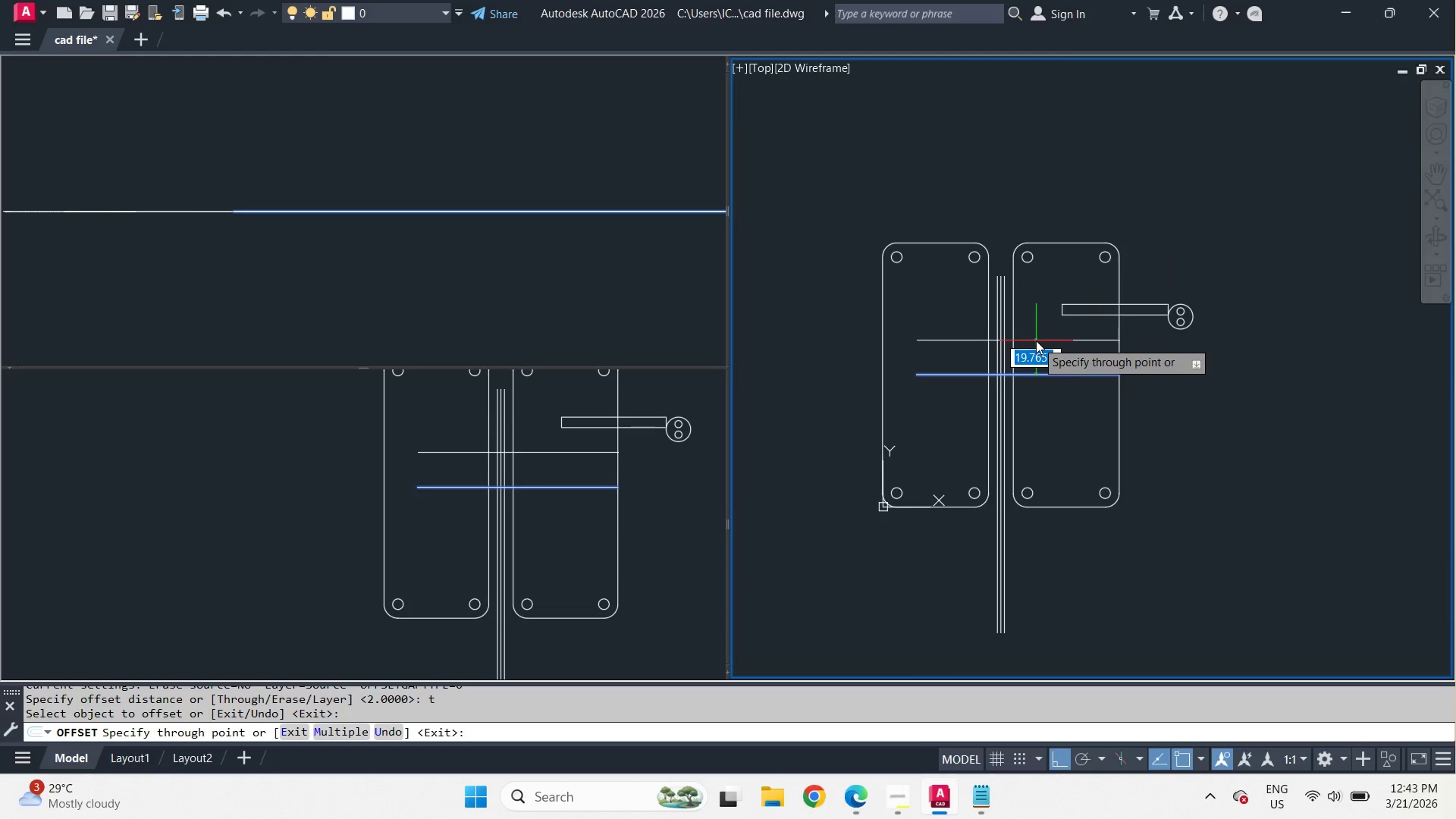 
scroll: coordinate [1036, 340], scroll_direction: up, amount: 1.0
 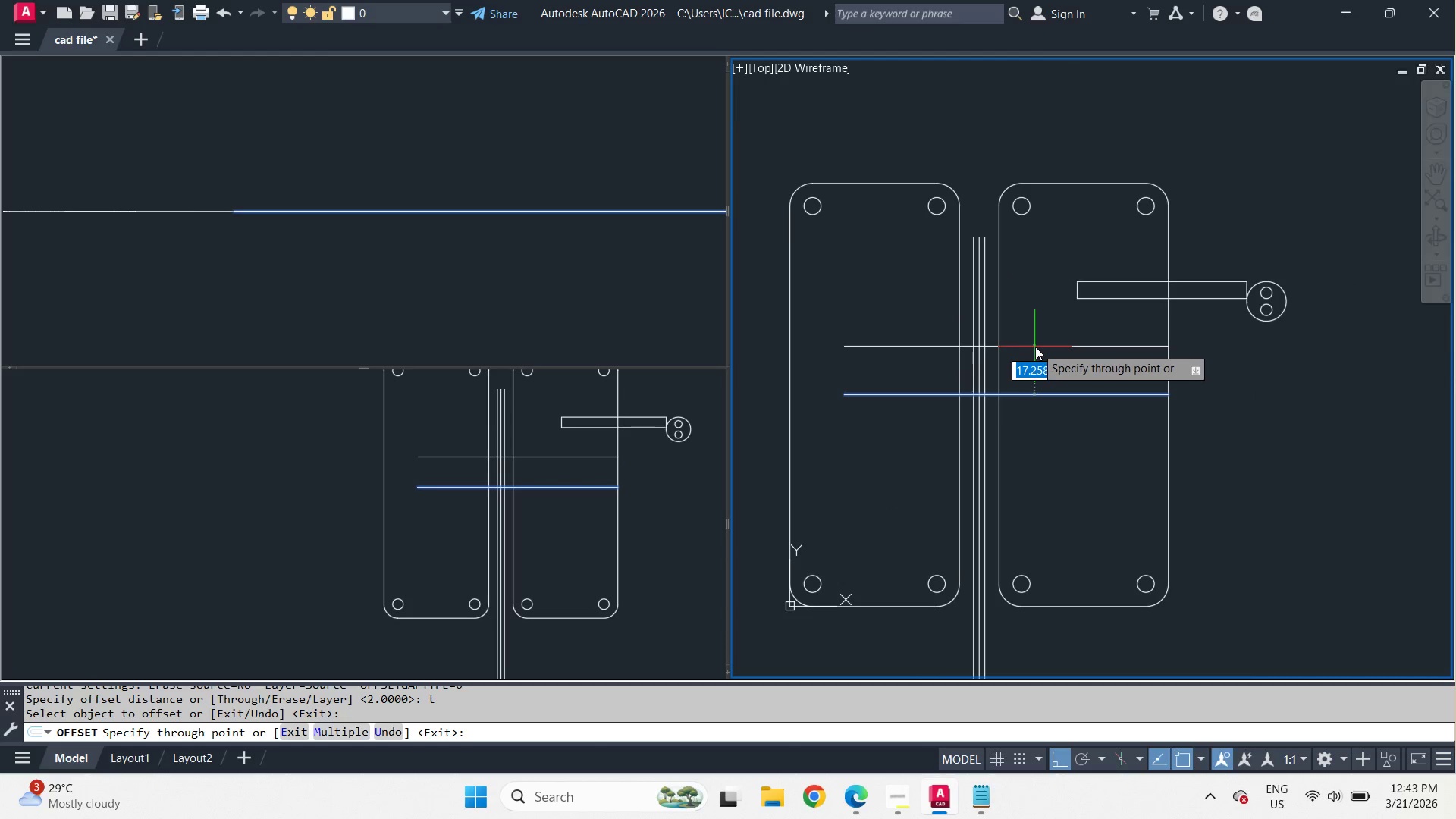 
wait(5.67)
 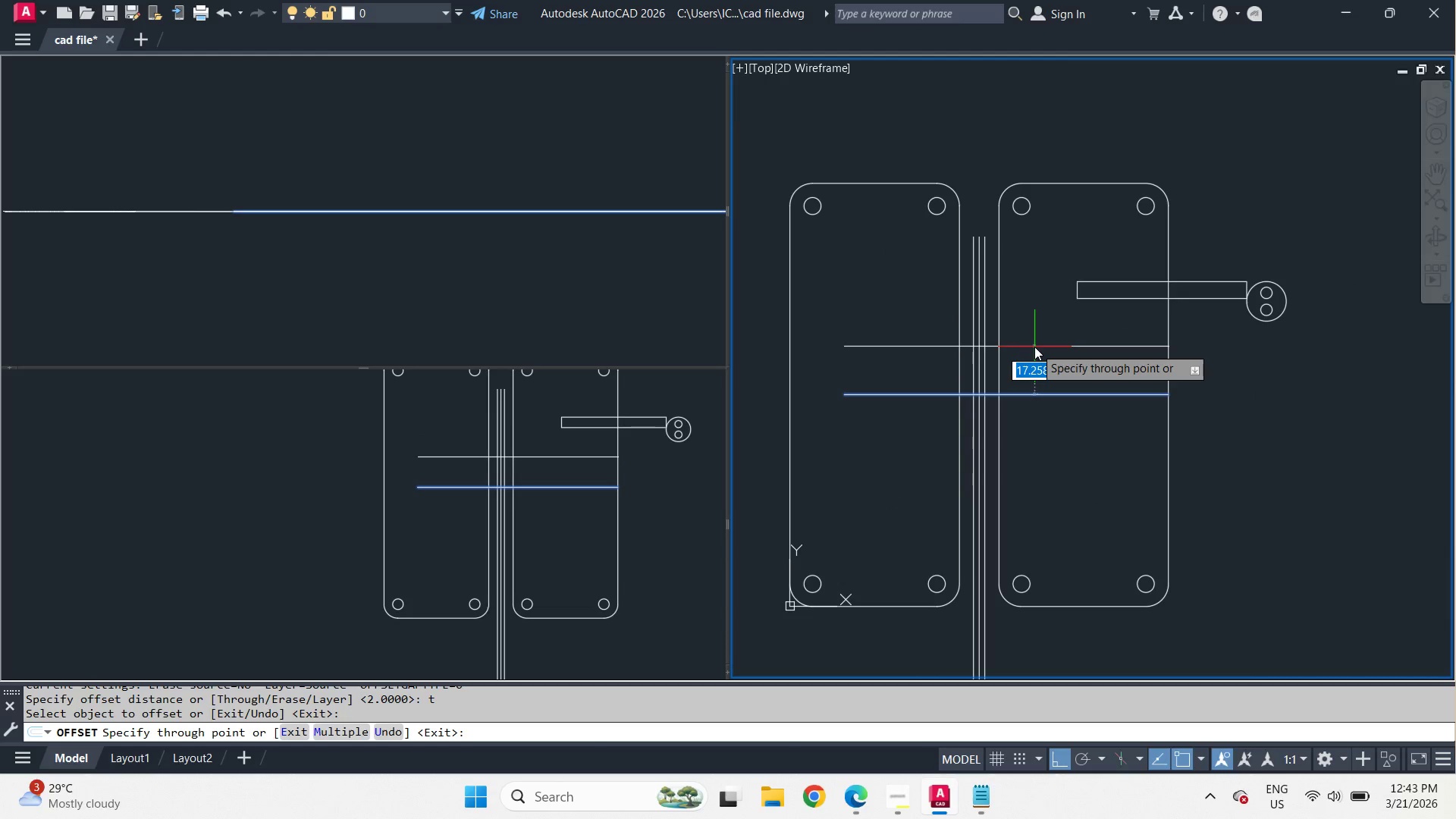 
key(Numpad2)
 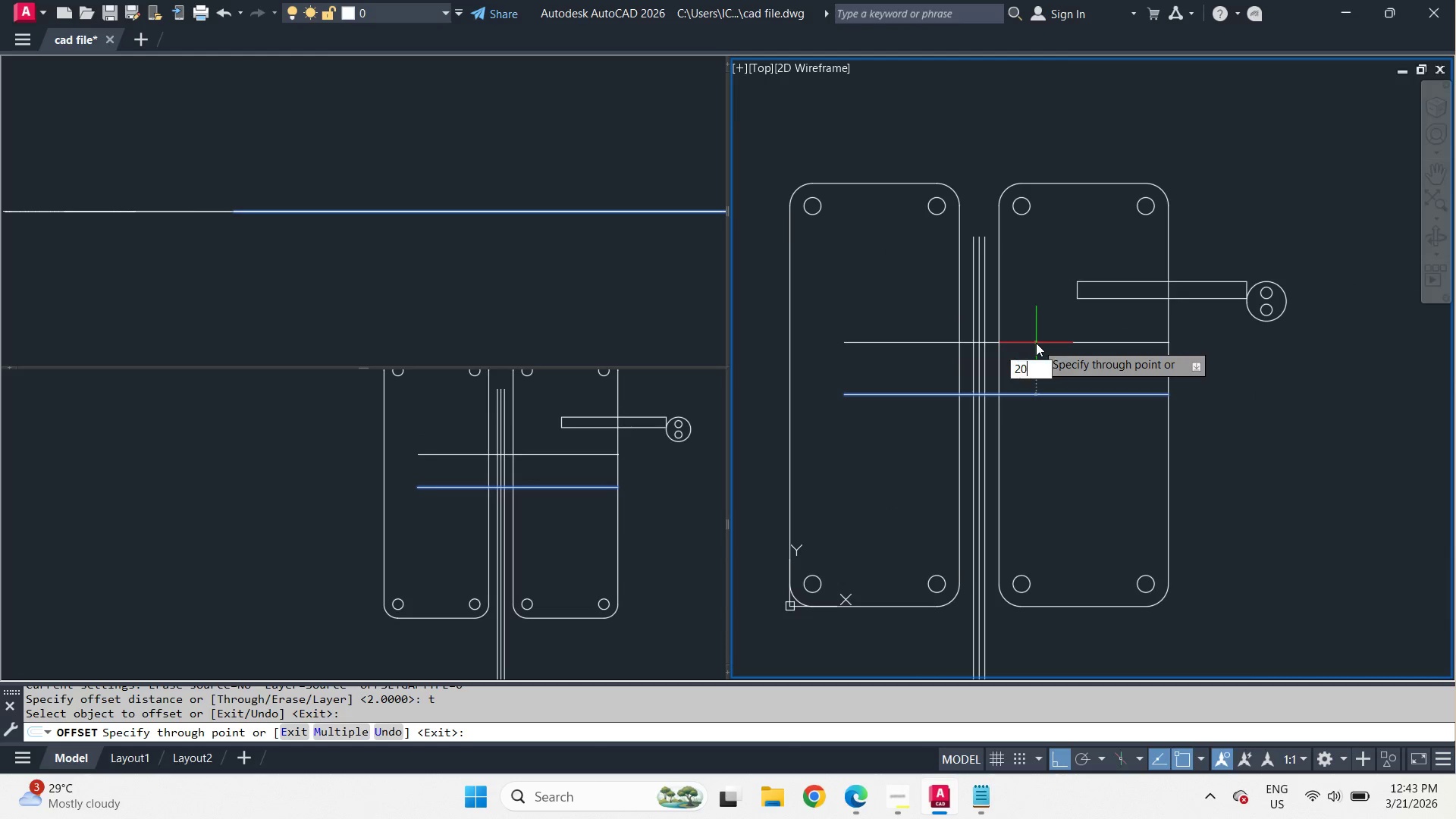 
key(Numpad0)
 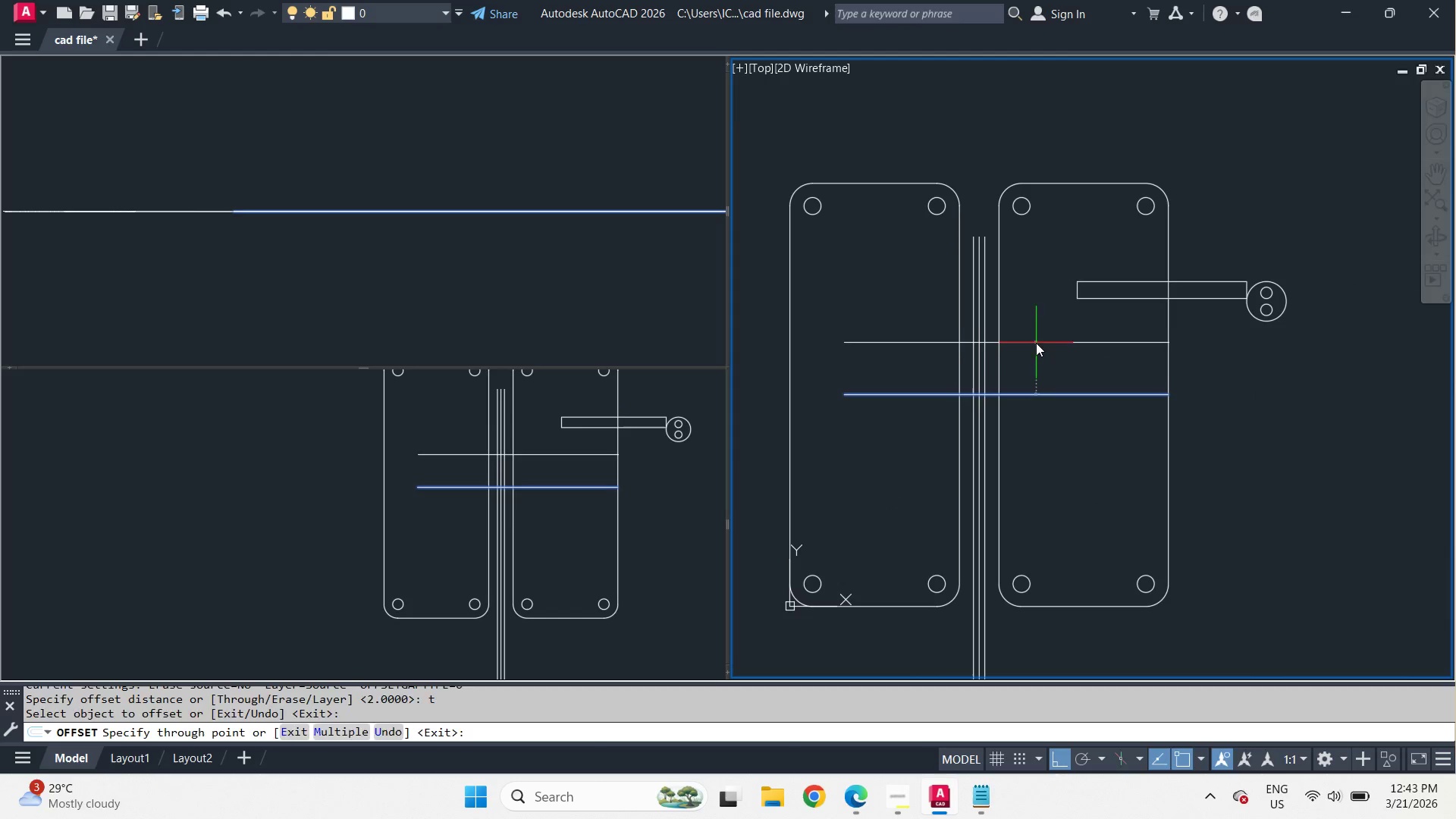 
key(Space)
 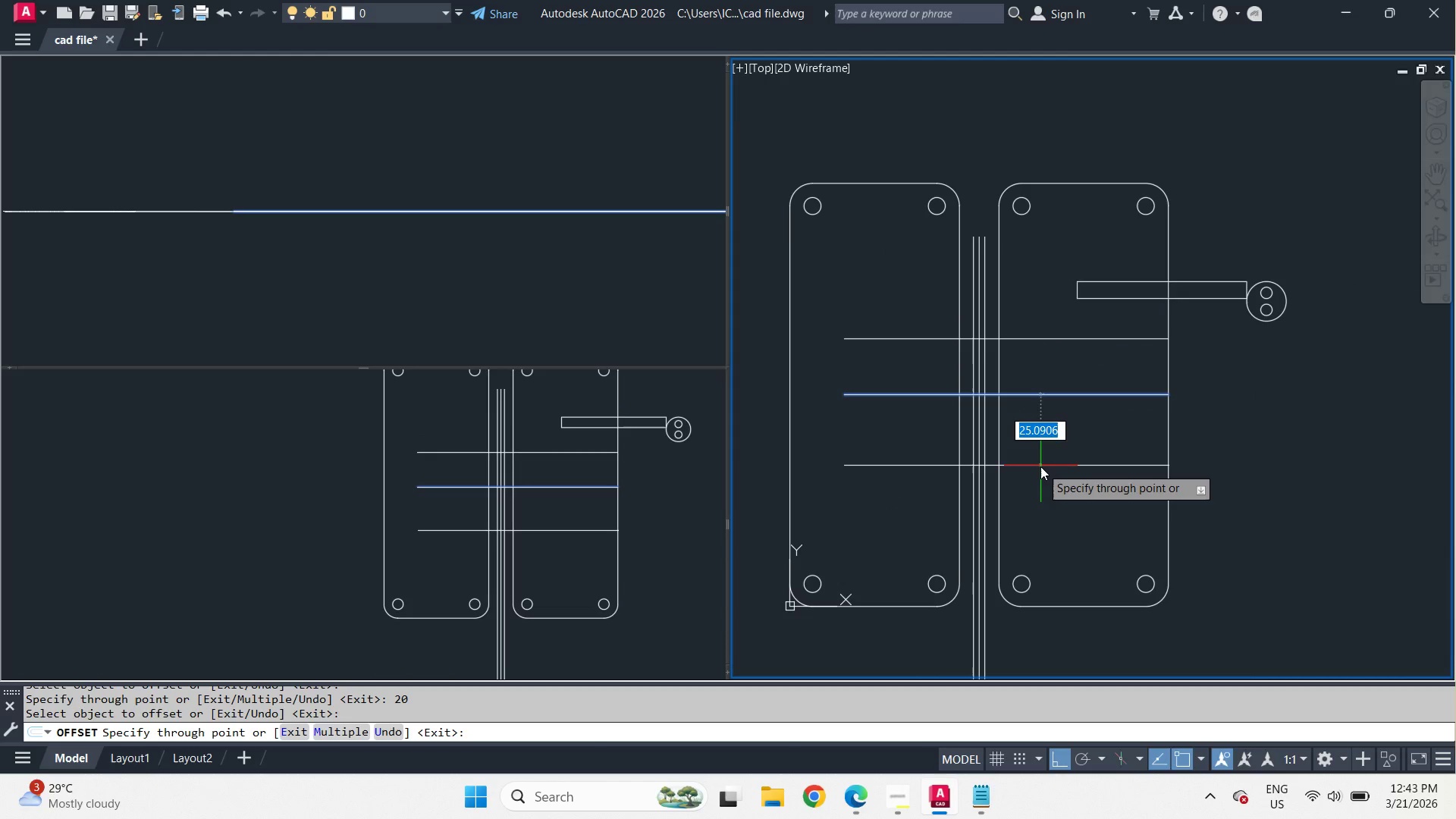 
key(Numpad2)
 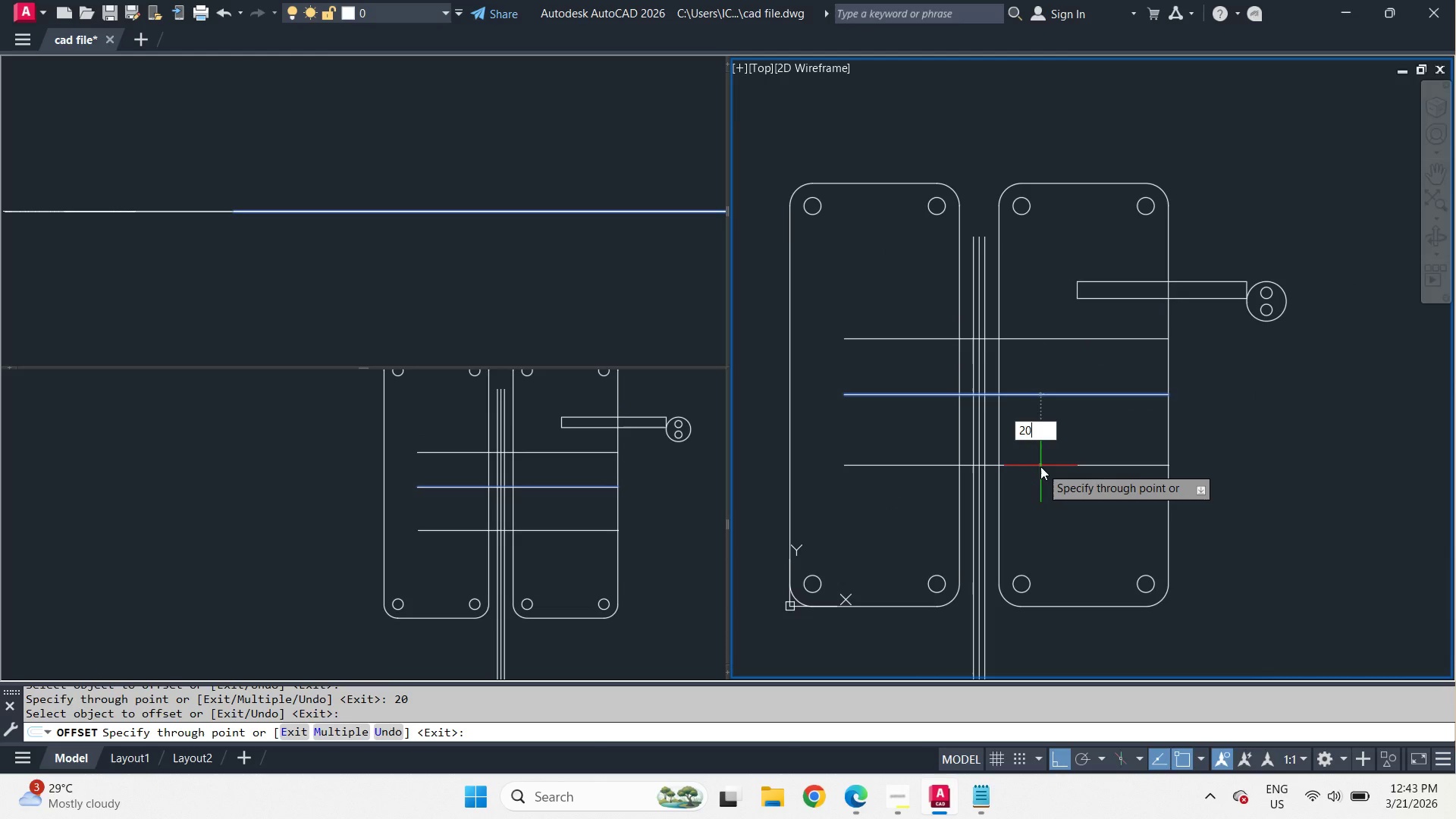 
key(Numpad0)
 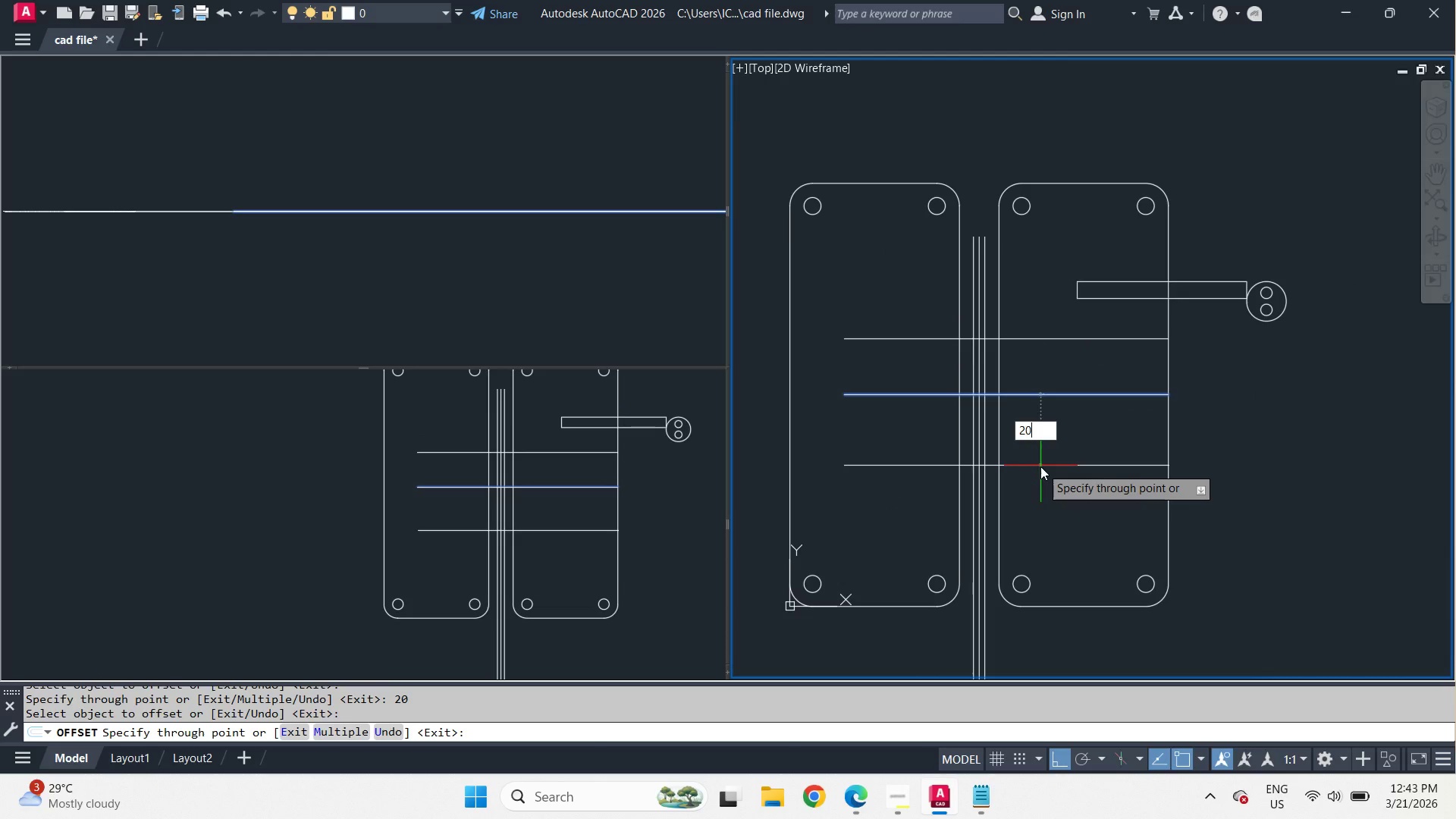 
key(Space)
 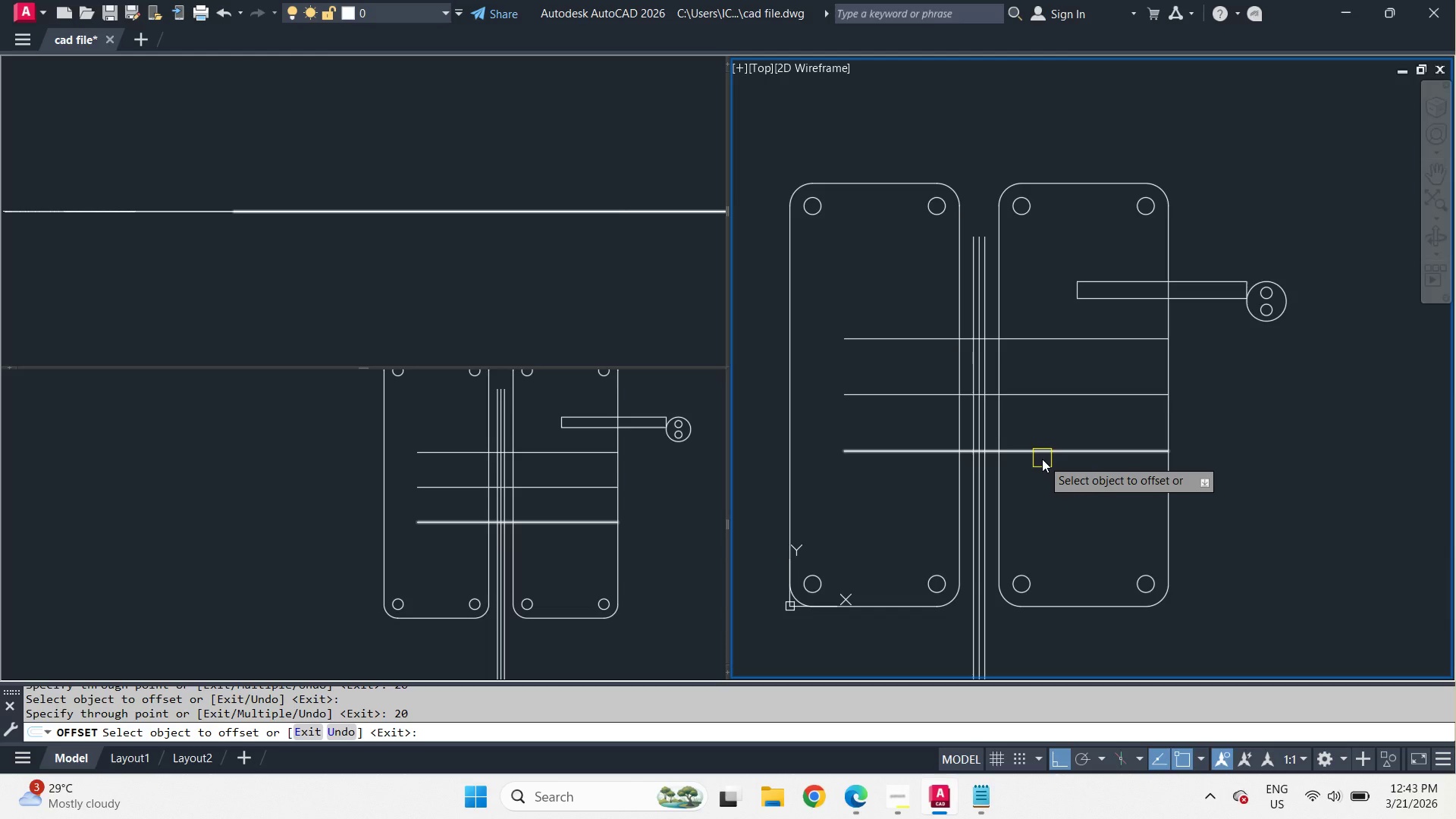 
left_click_drag(start_coordinate=[1042, 458], to_coordinate=[1043, 475])
 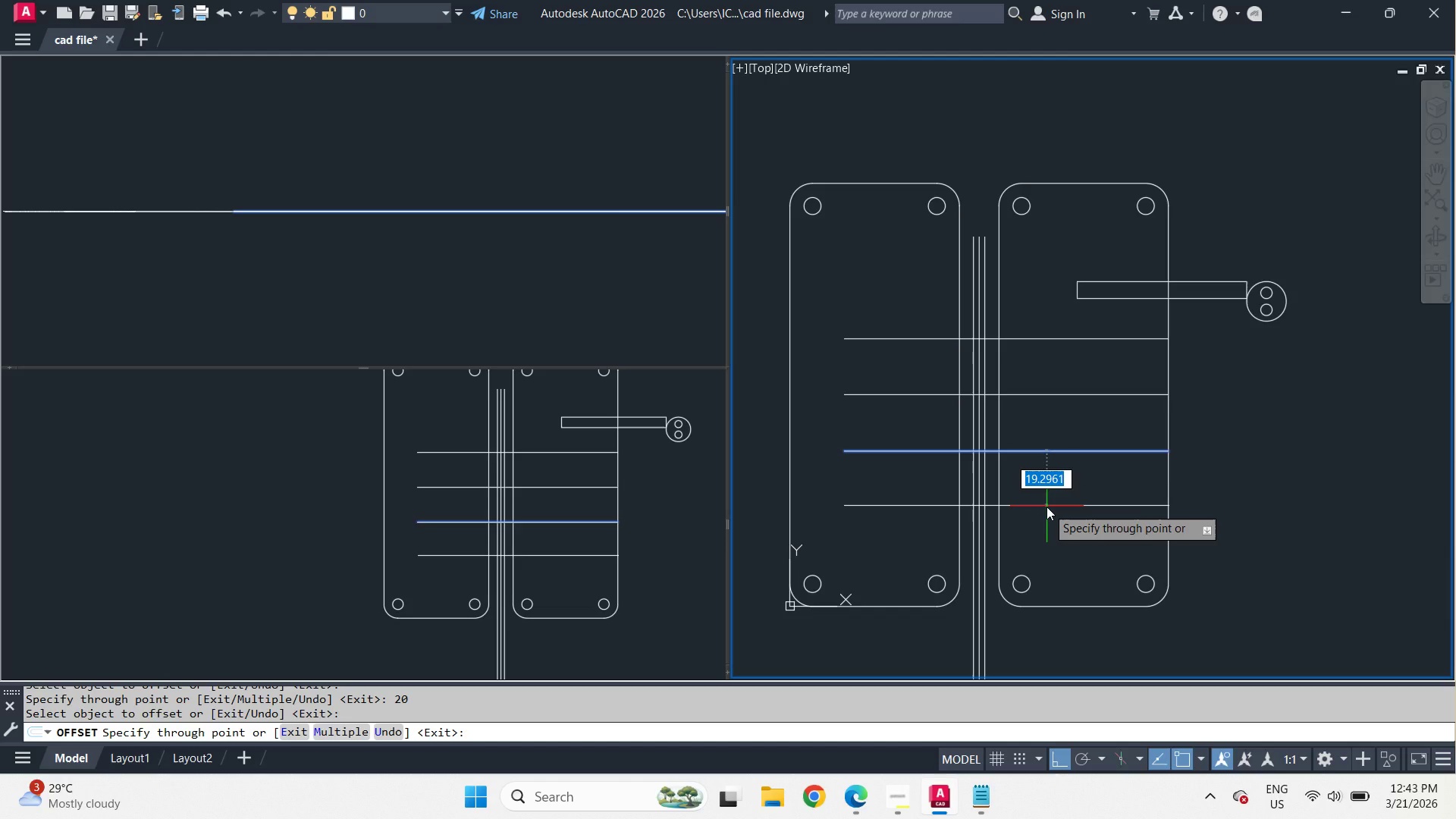 
key(Numpad2)
 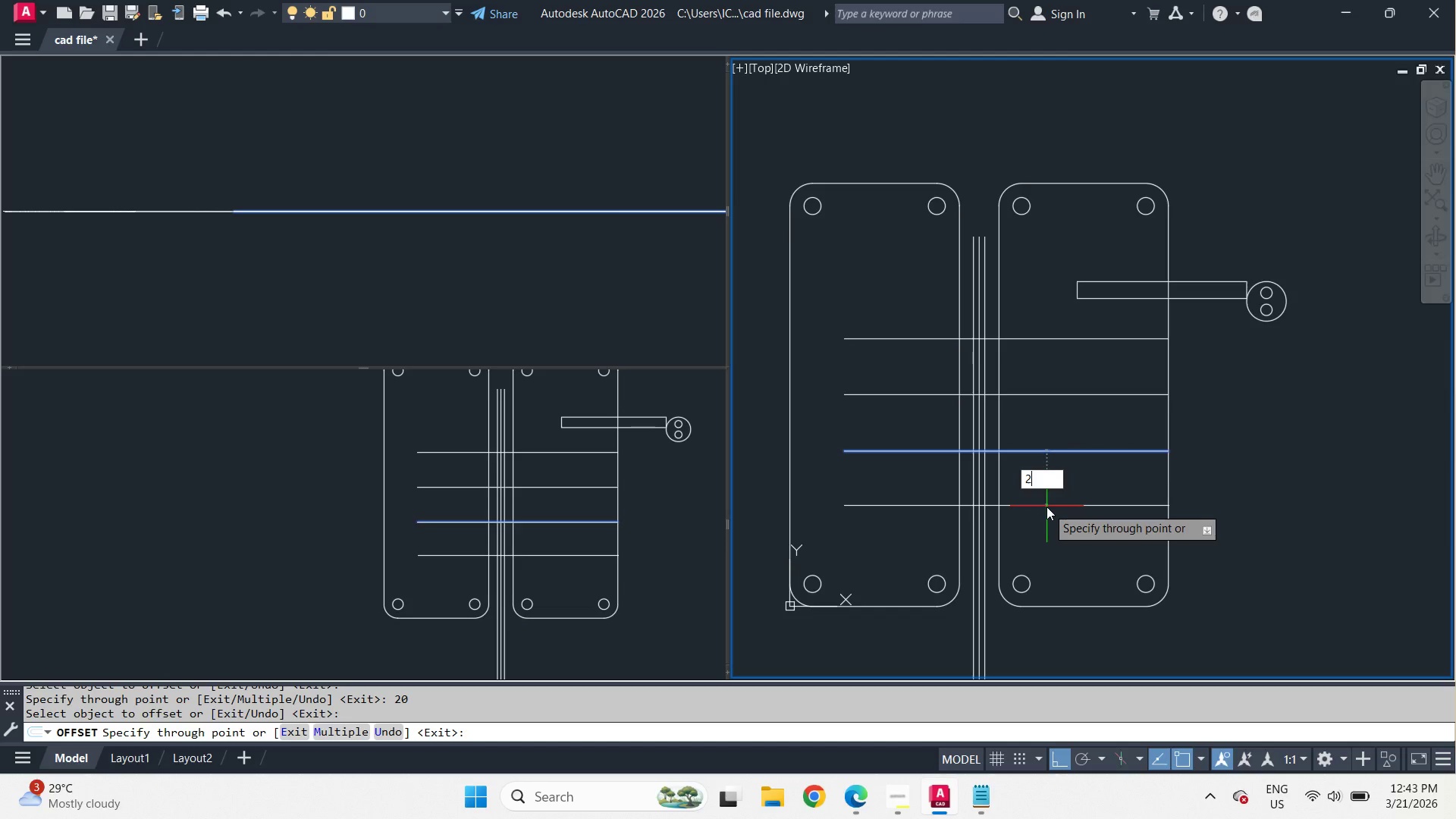 
key(Numpad0)
 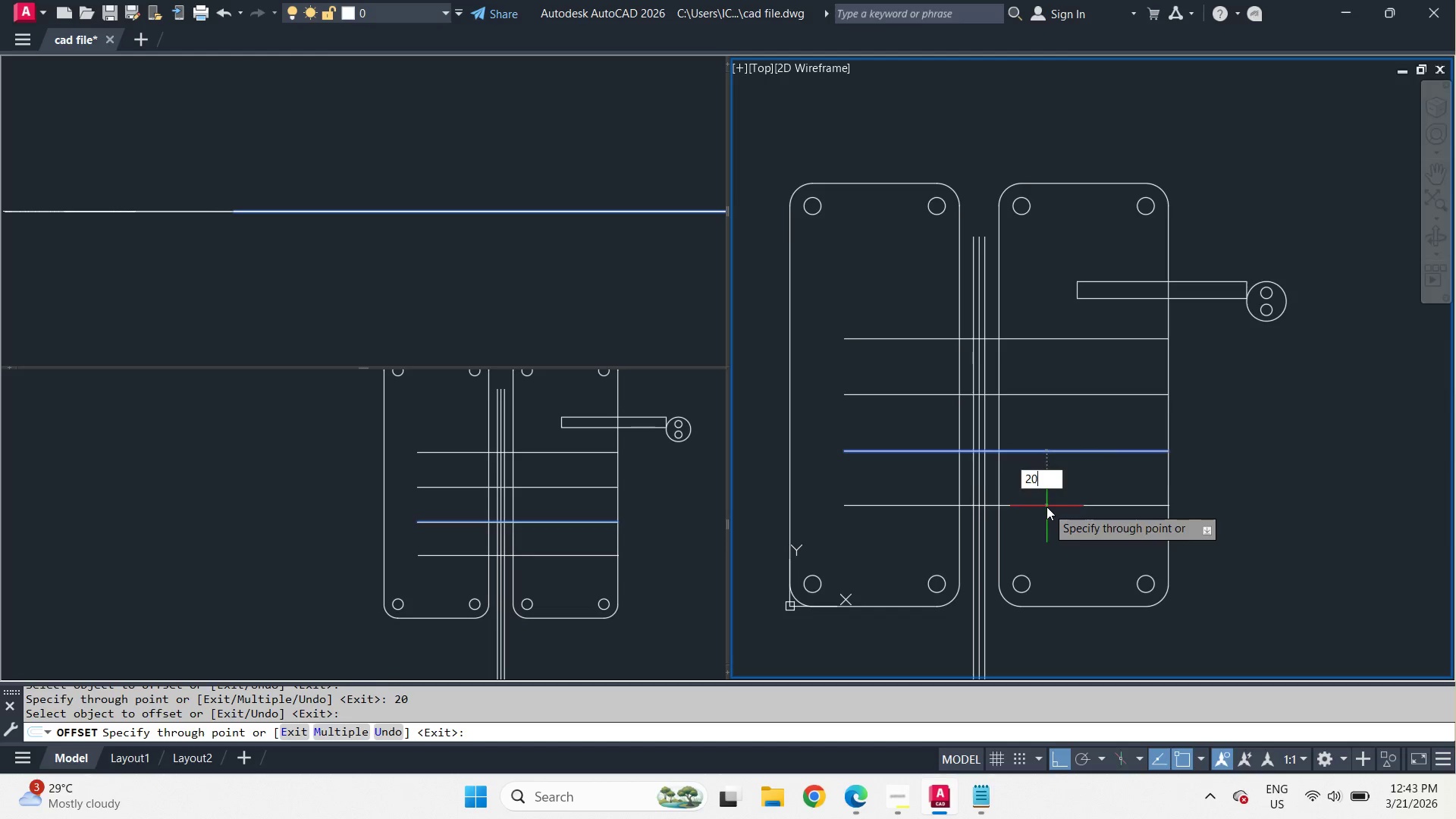 
key(Space)
 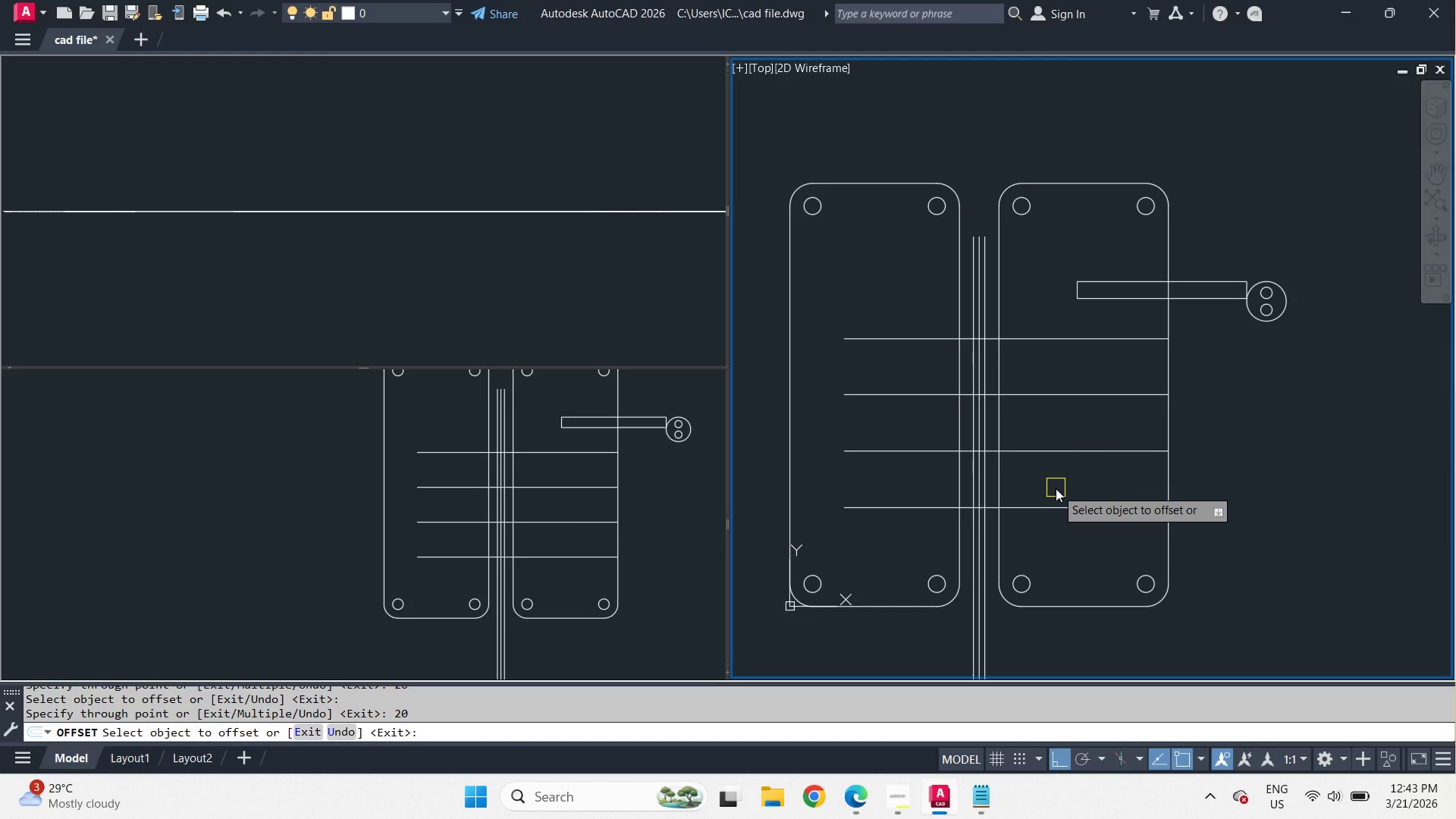 
key(Space)
 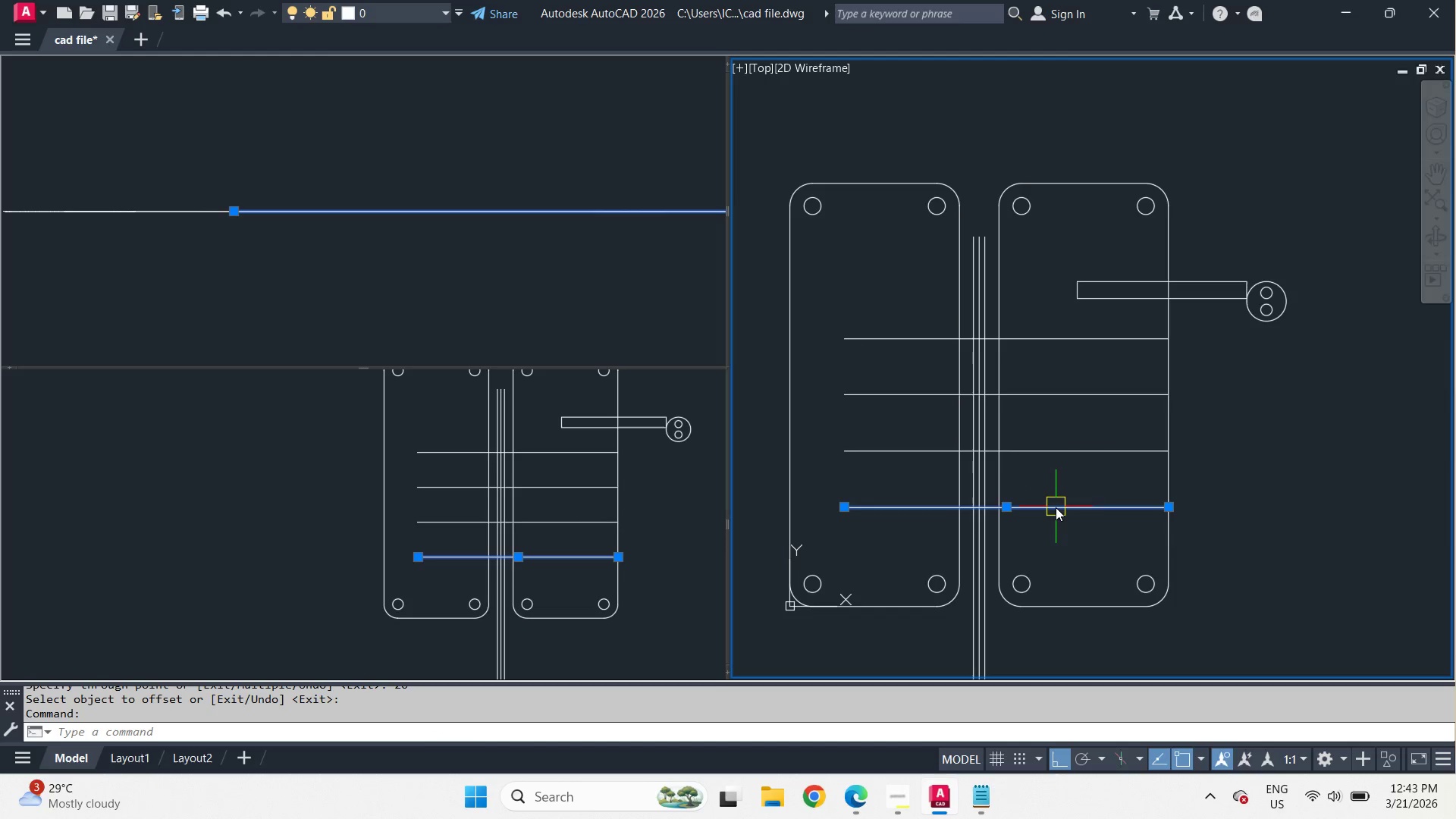 
left_click([1056, 507])
 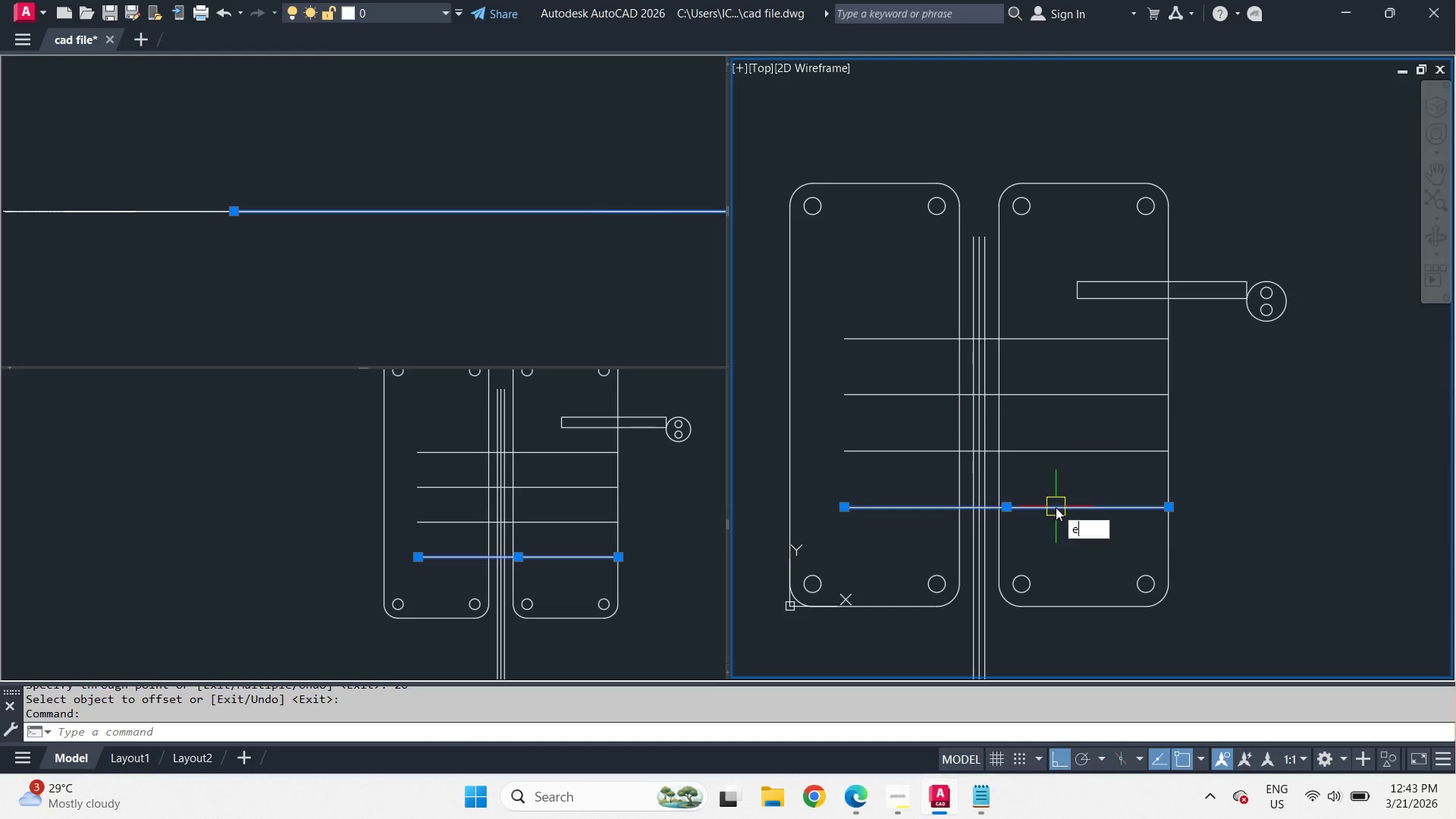 
key(E)
 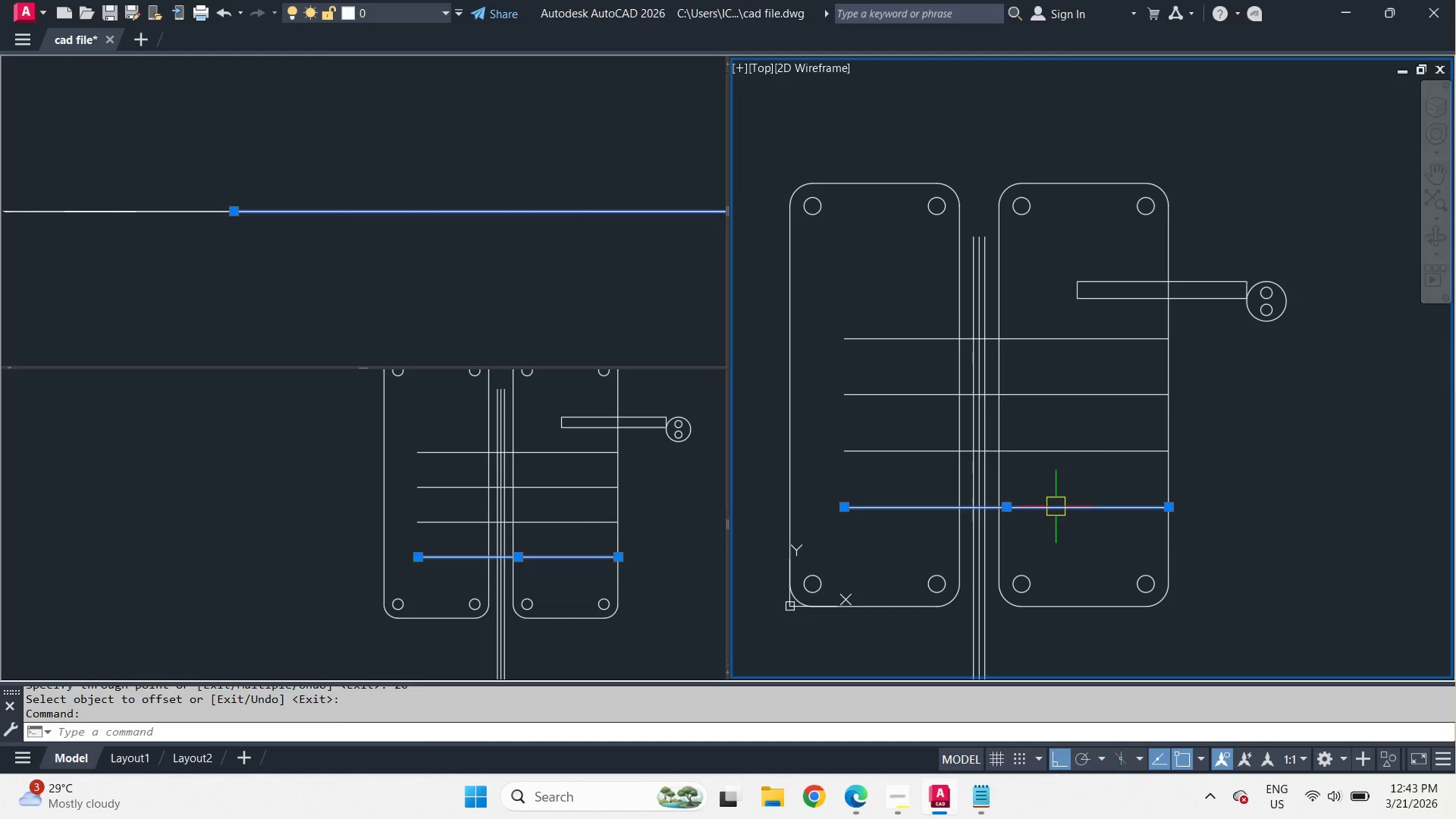 
key(Space)
 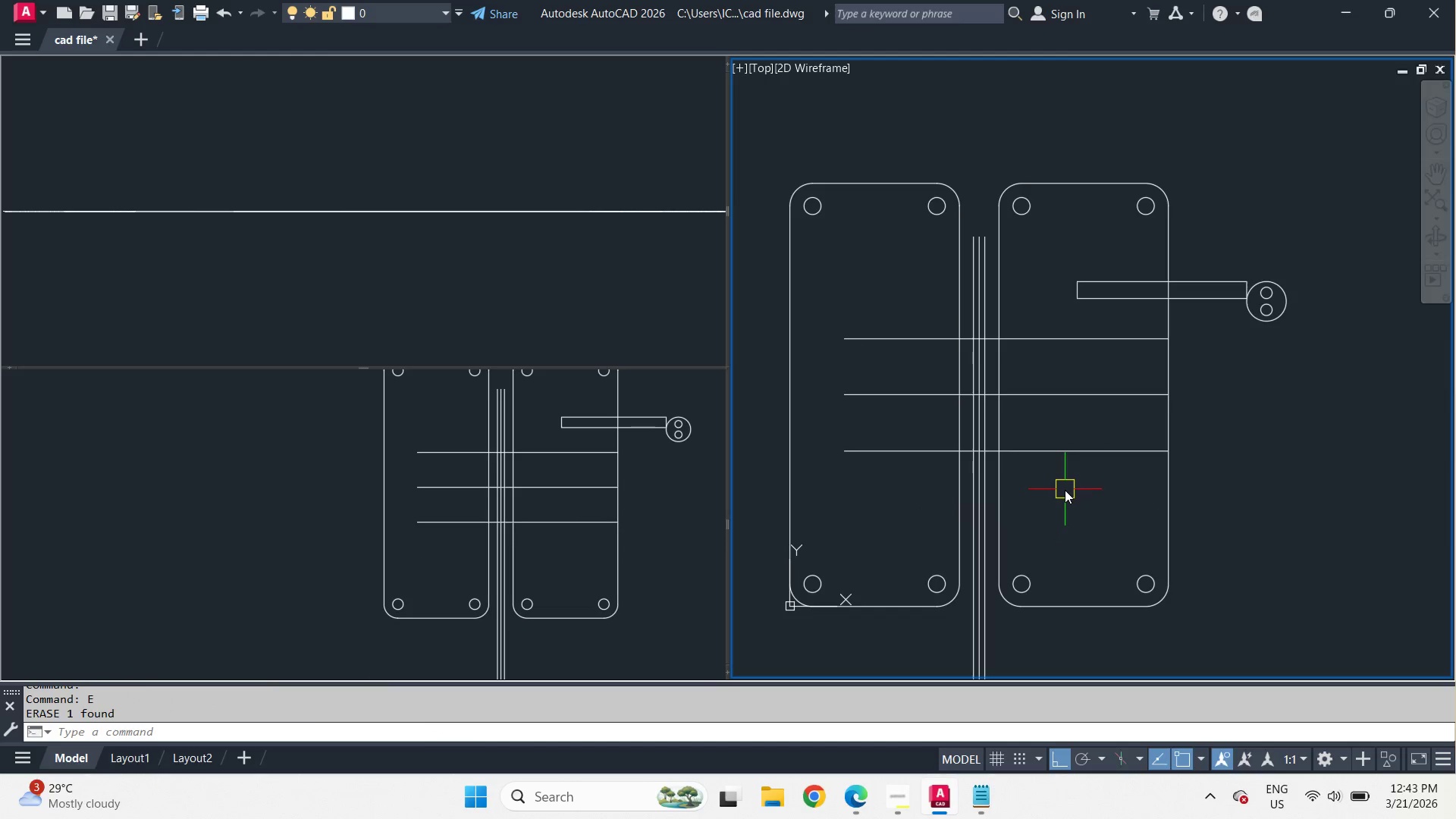 
key(Control+Z)
 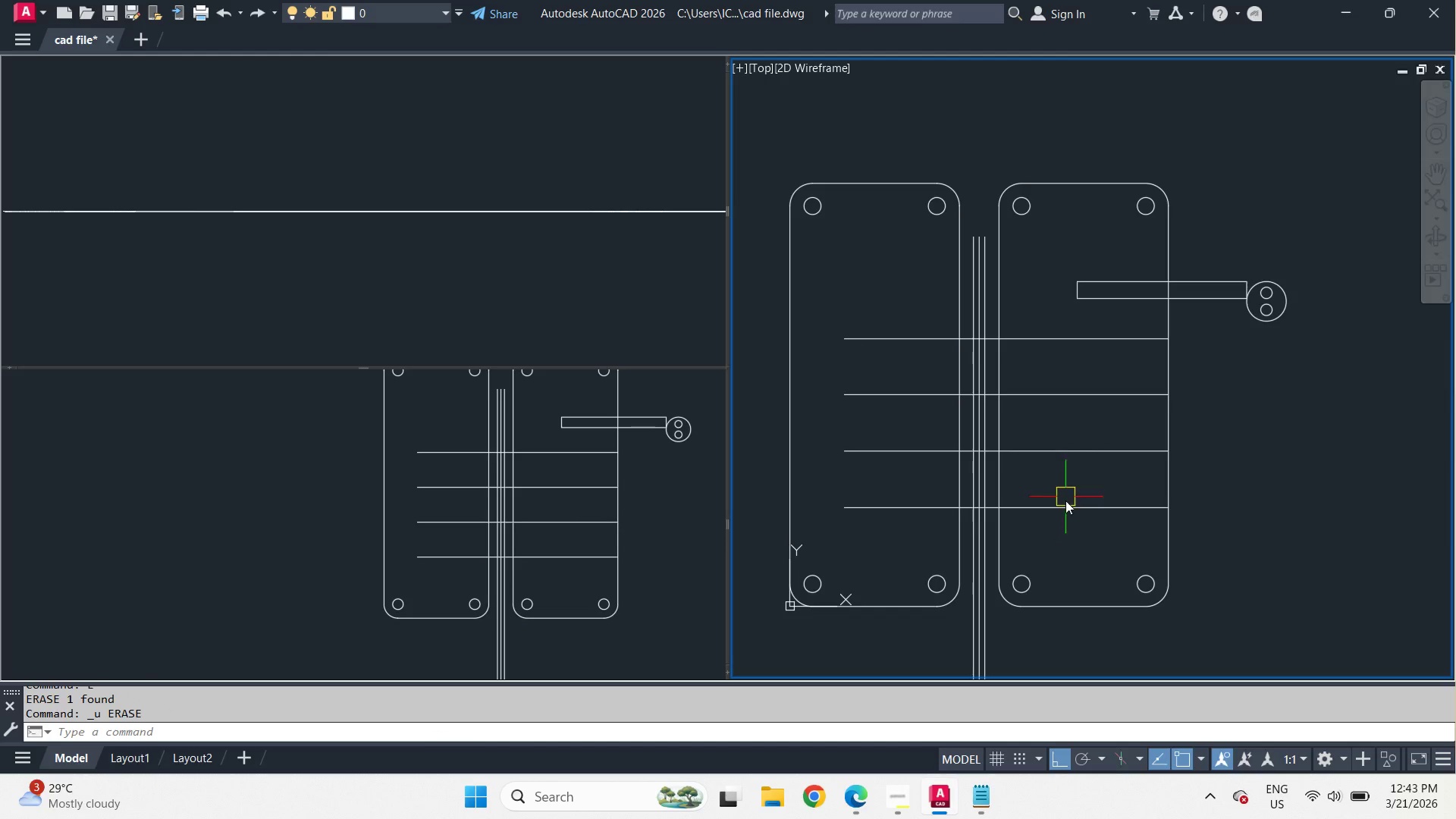 
type(di )
 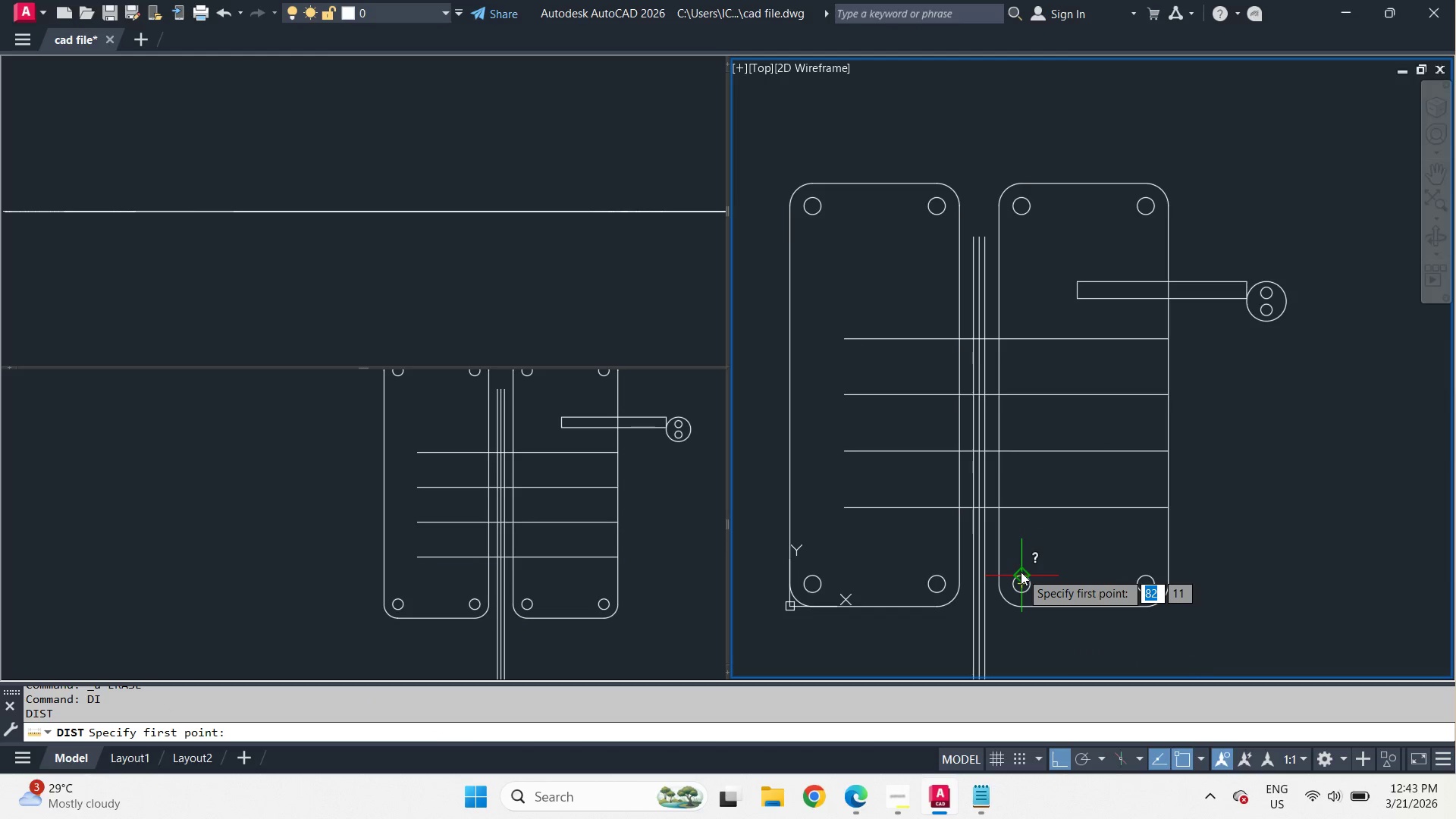 
left_click([1021, 572])
 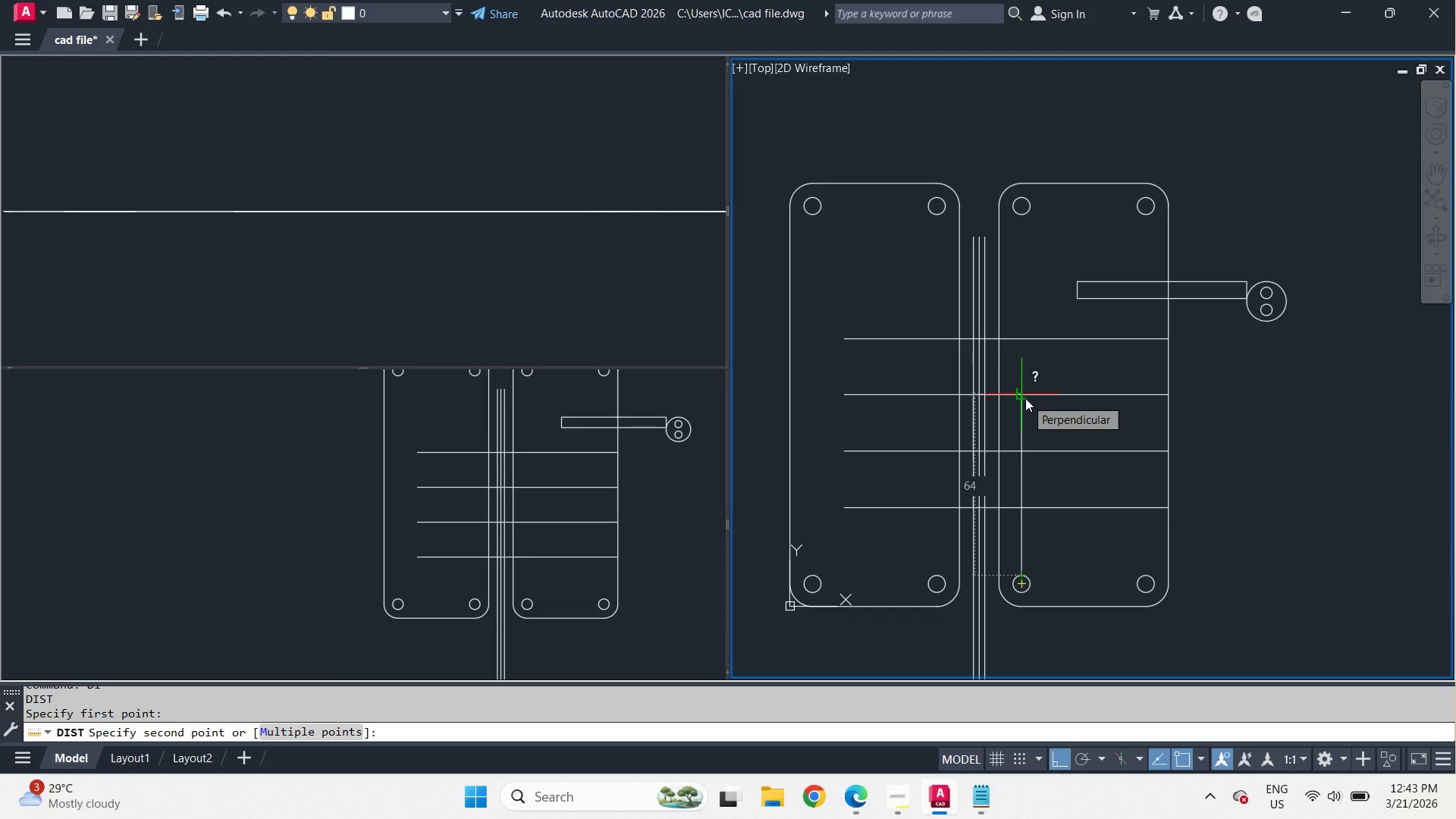 
key(Escape)
 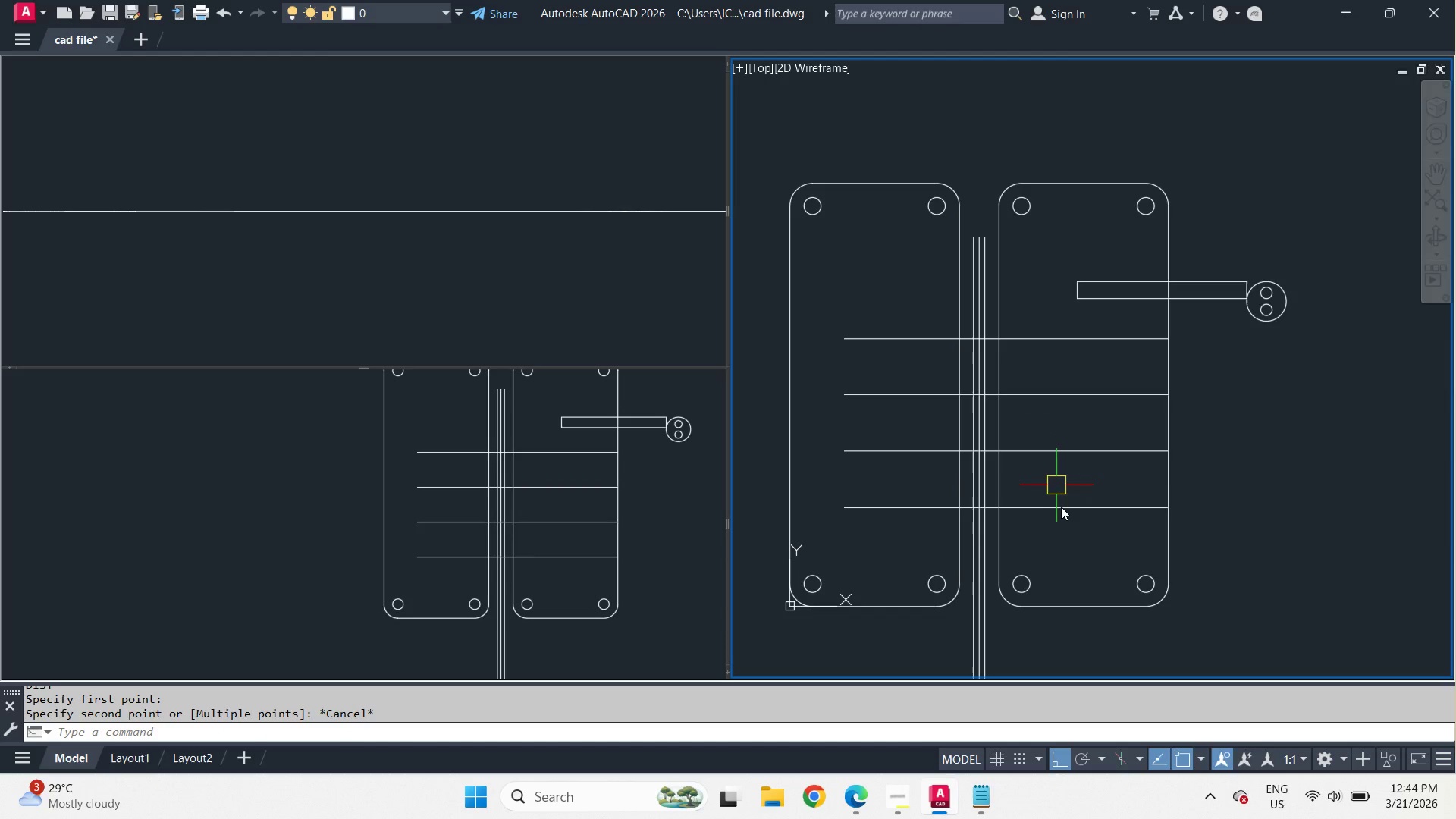 
left_click([1062, 510])
 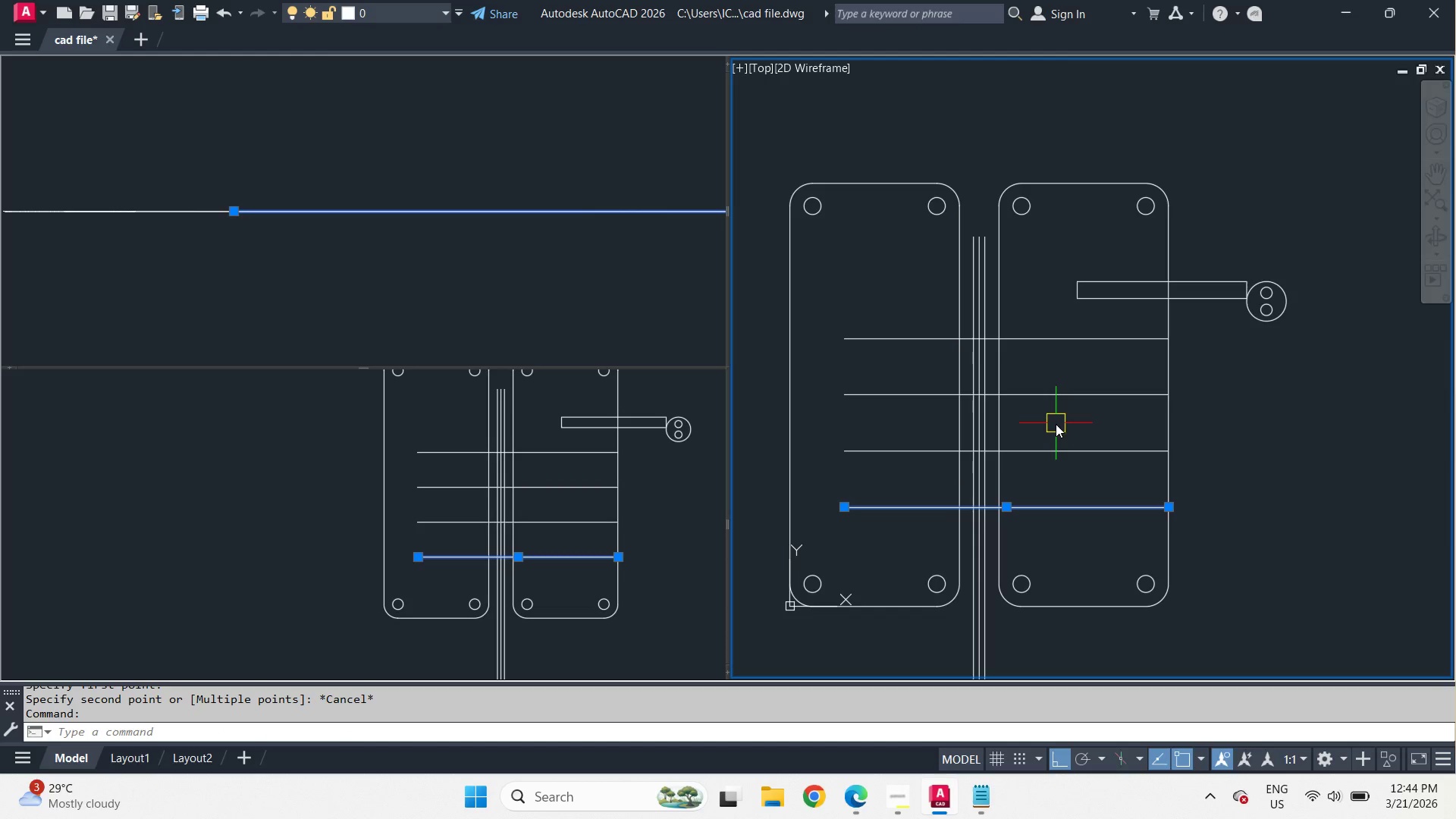 
mouse_move([1056, 453])
 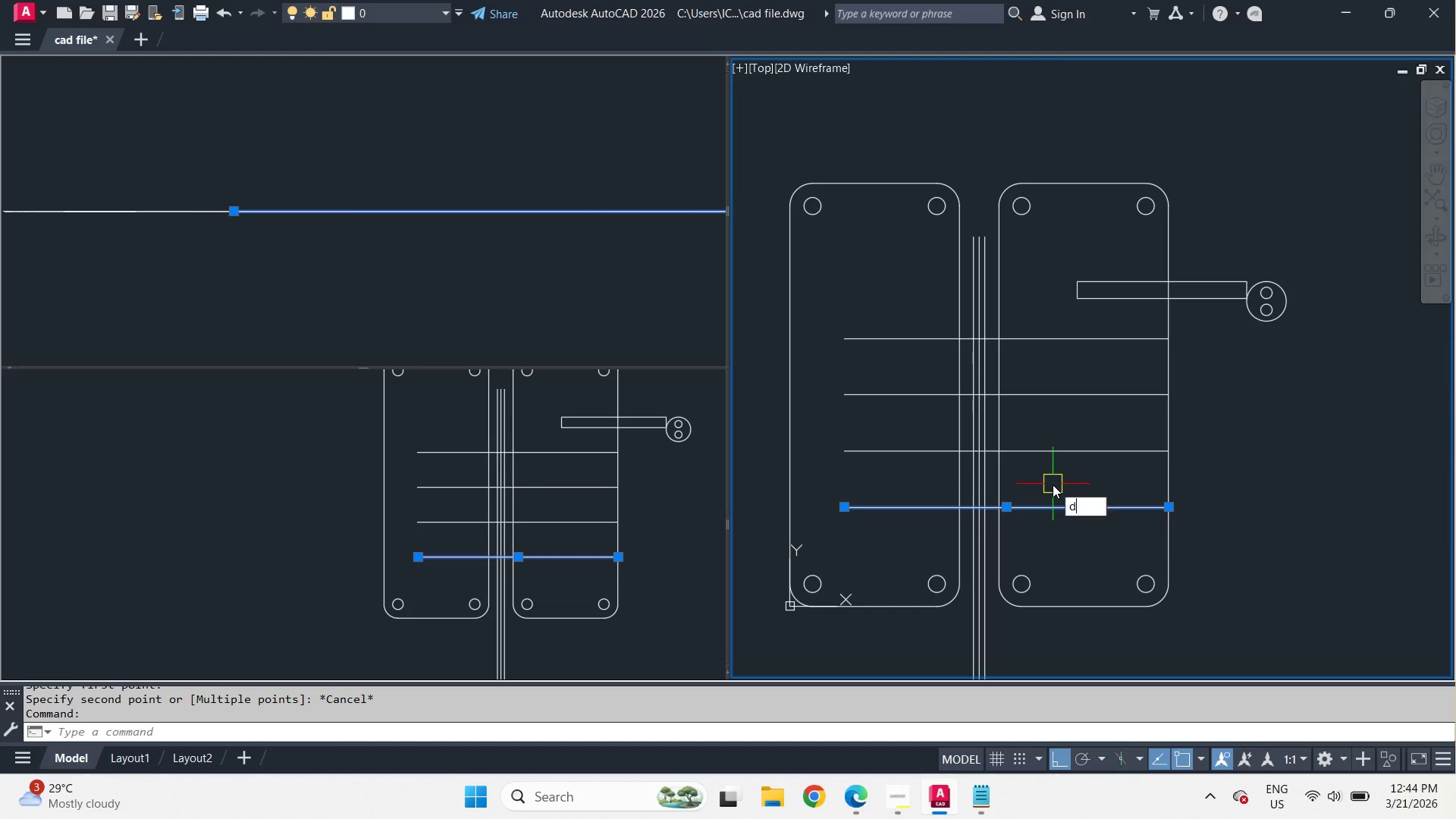 
type(di )
 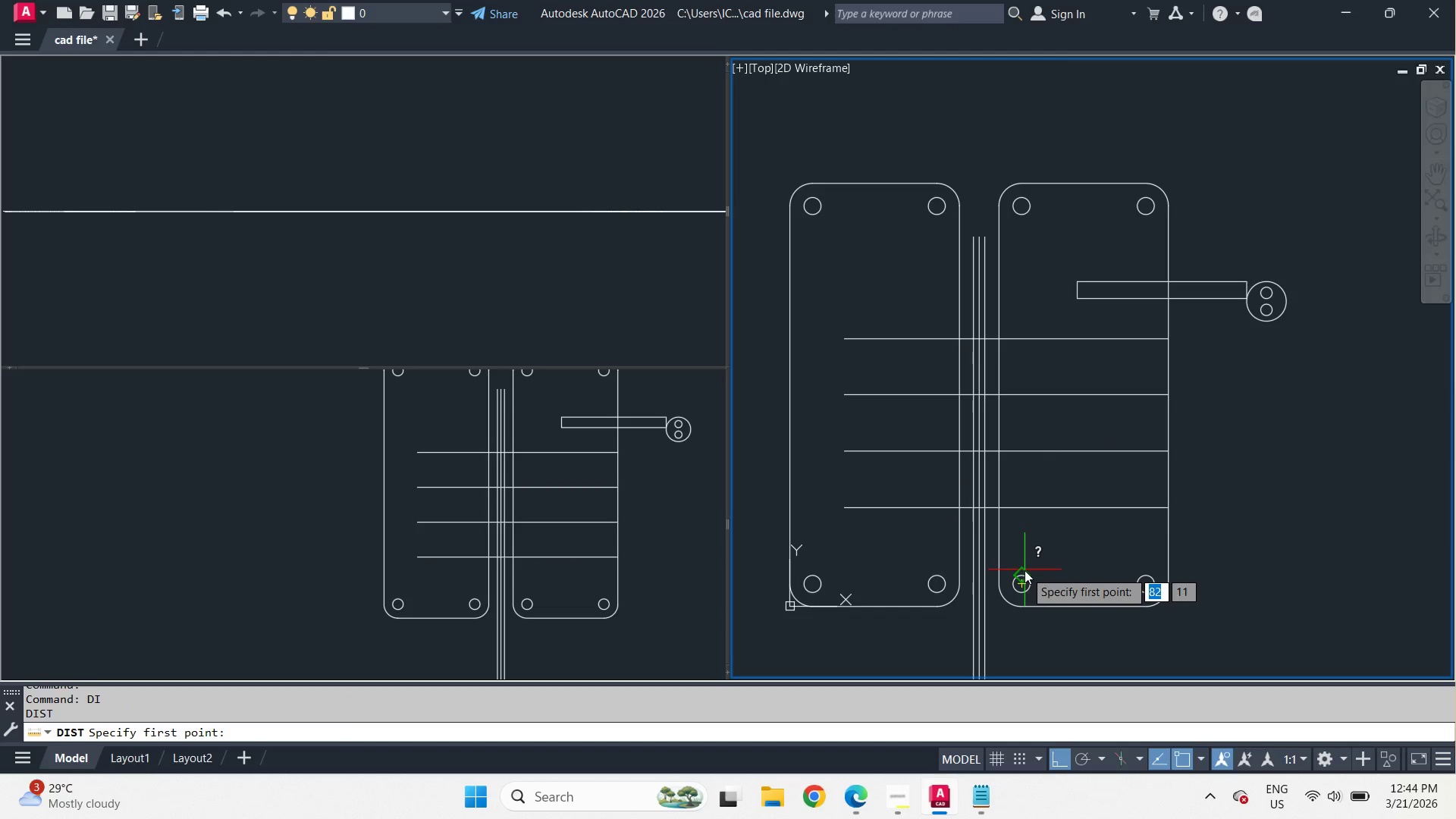 
left_click([1025, 570])
 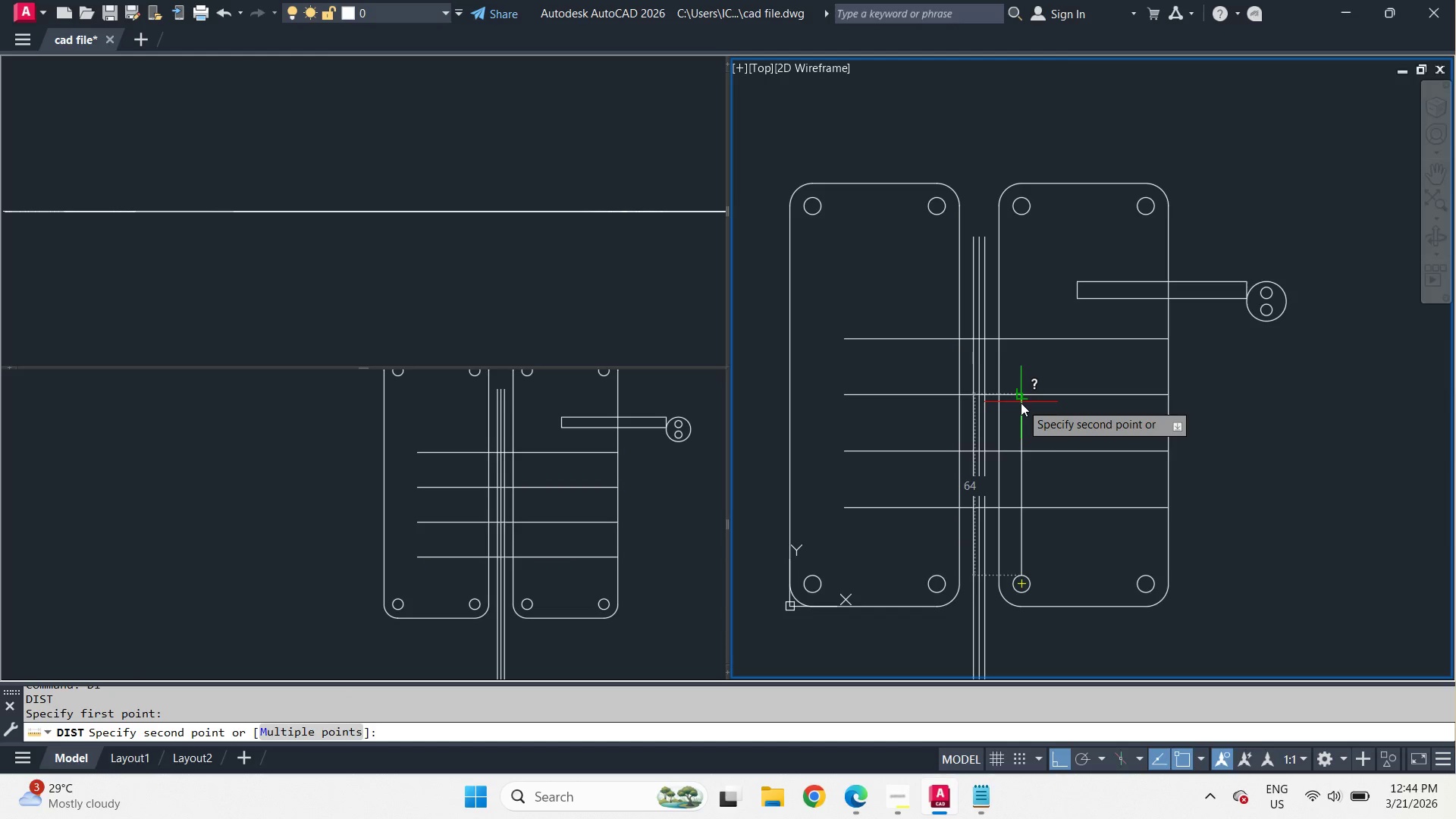 
key(Escape)
 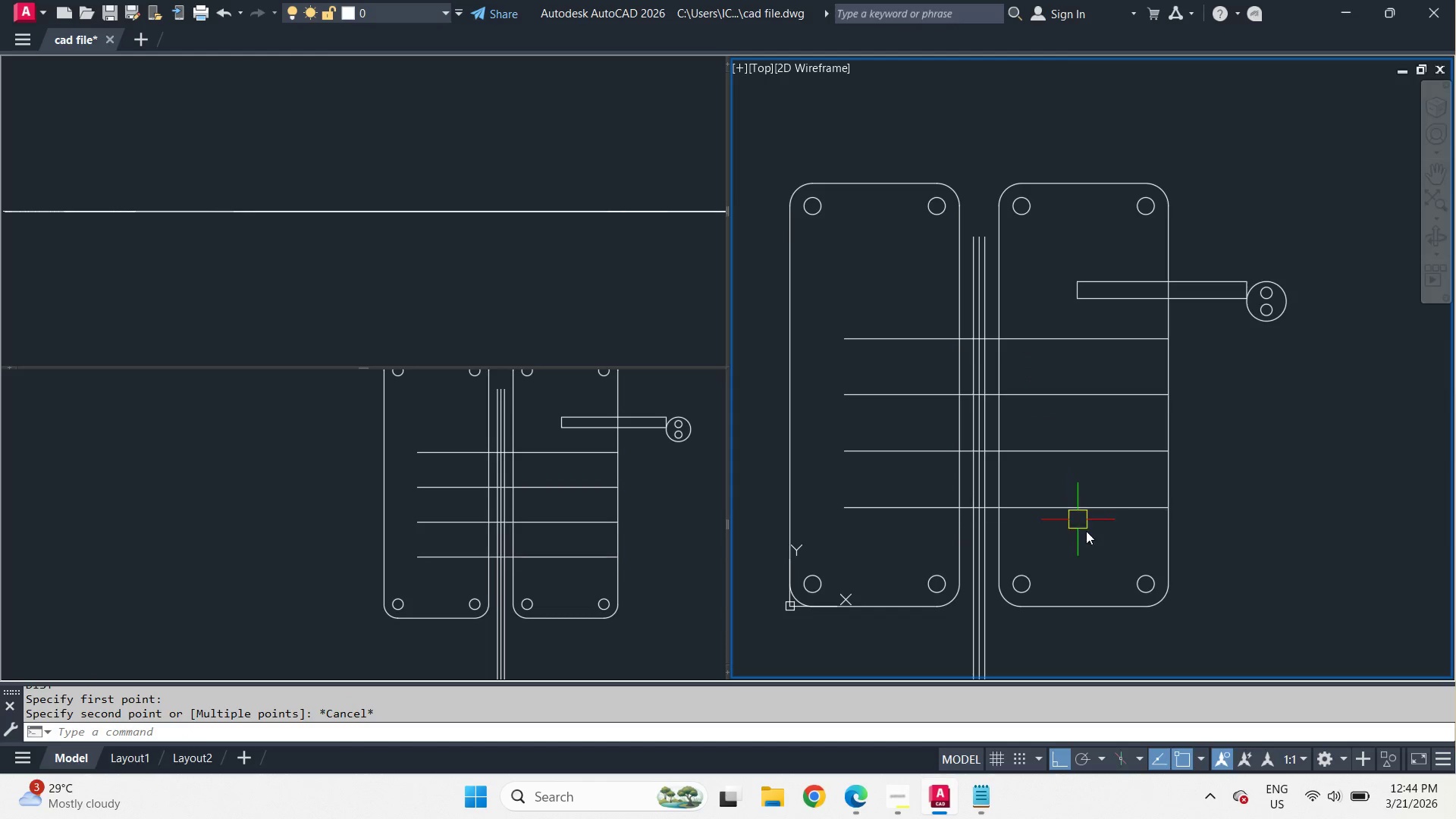 
left_click_drag(start_coordinate=[1094, 542], to_coordinate=[1086, 516])
 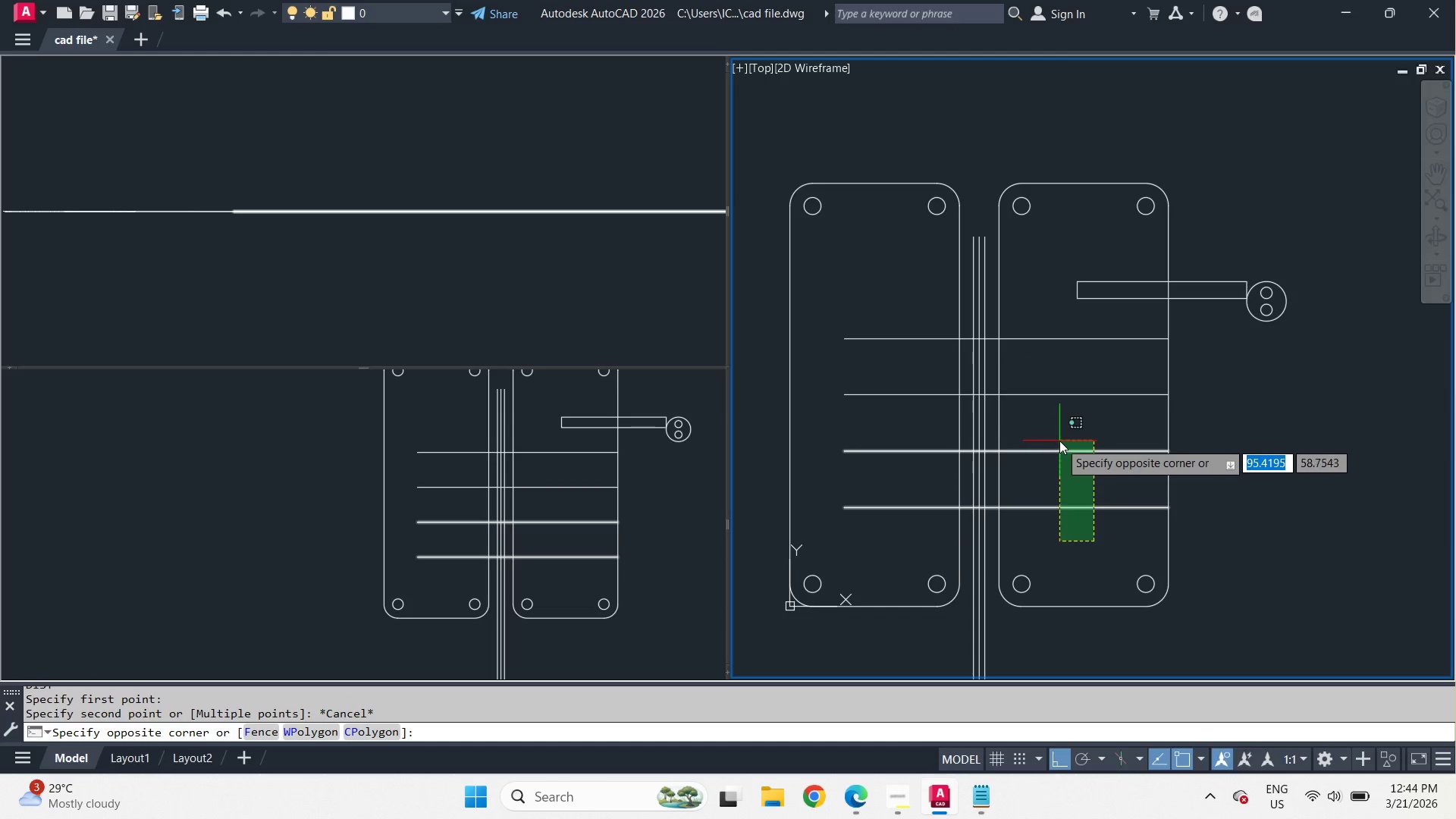 
left_click([1059, 441])
 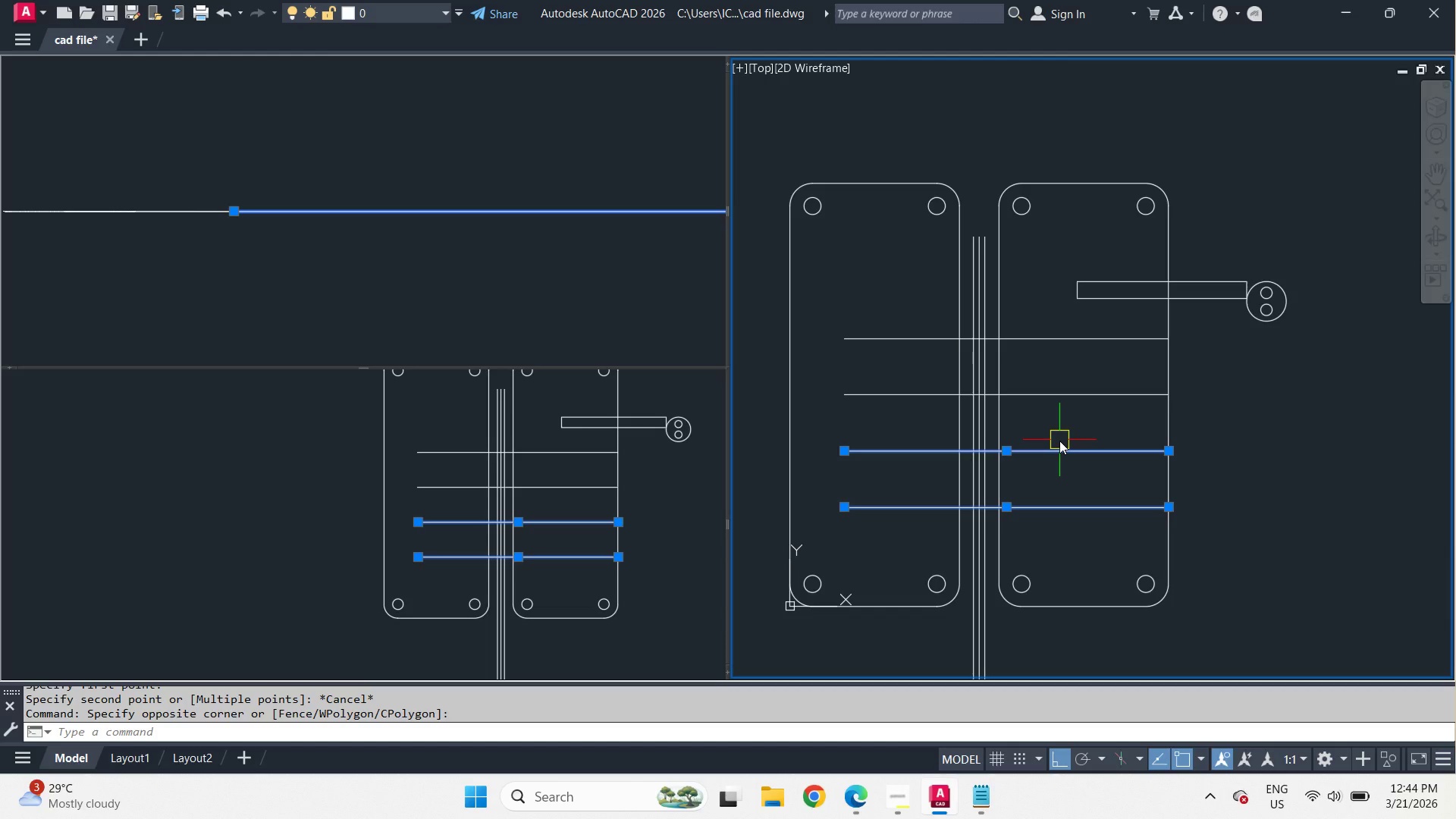 
key(E)
 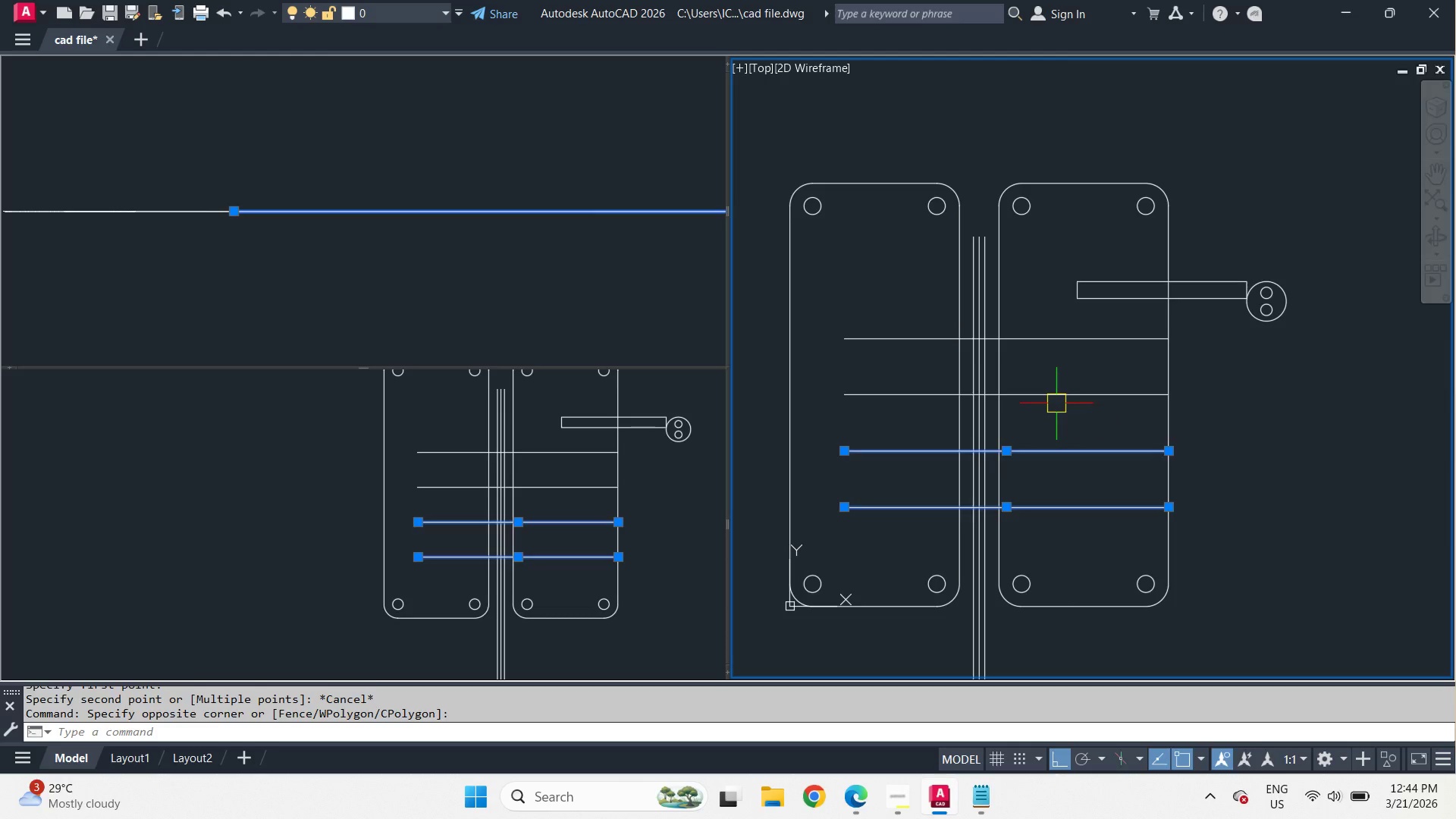 
key(Space)
 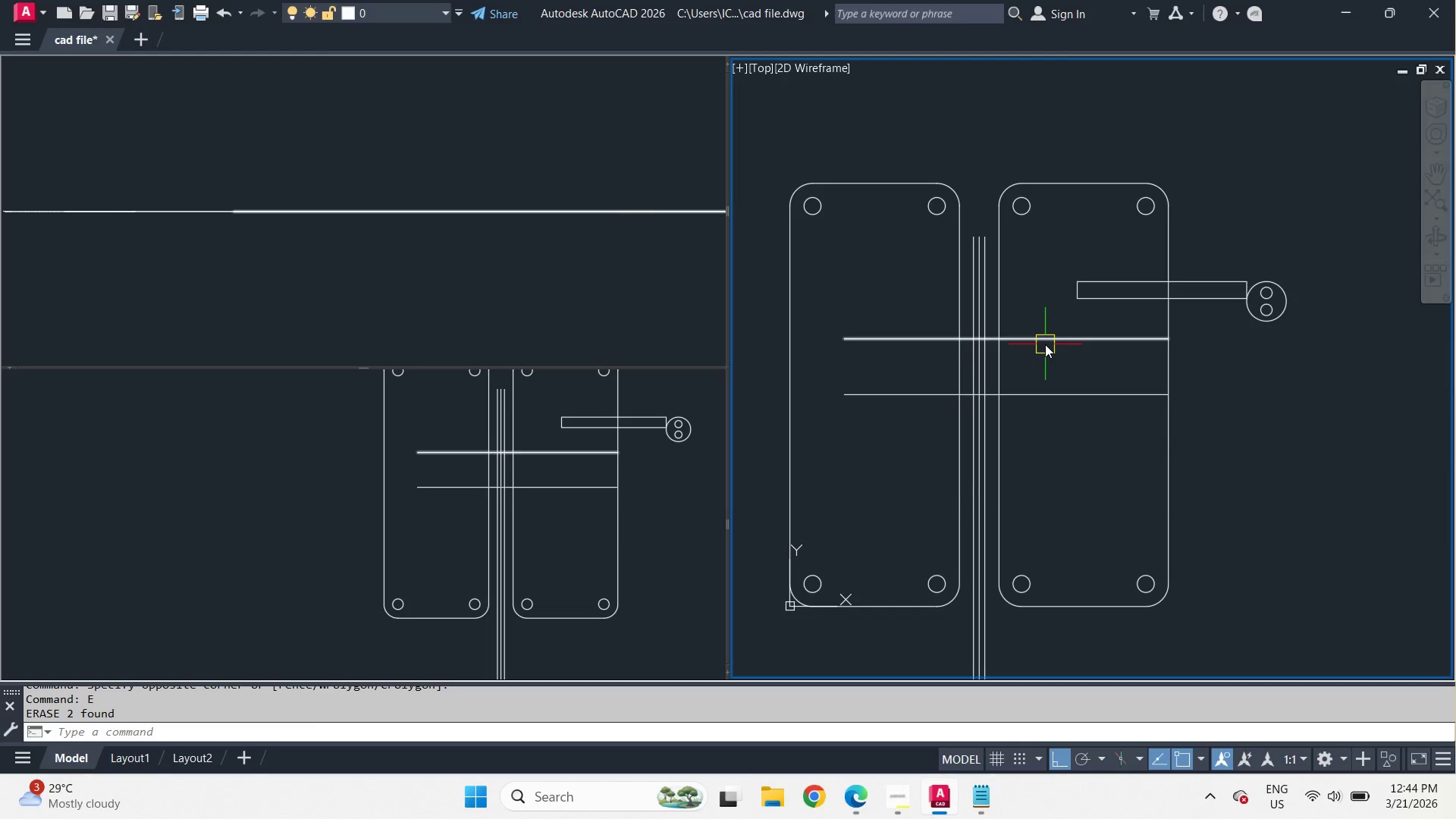 
left_click([1045, 344])
 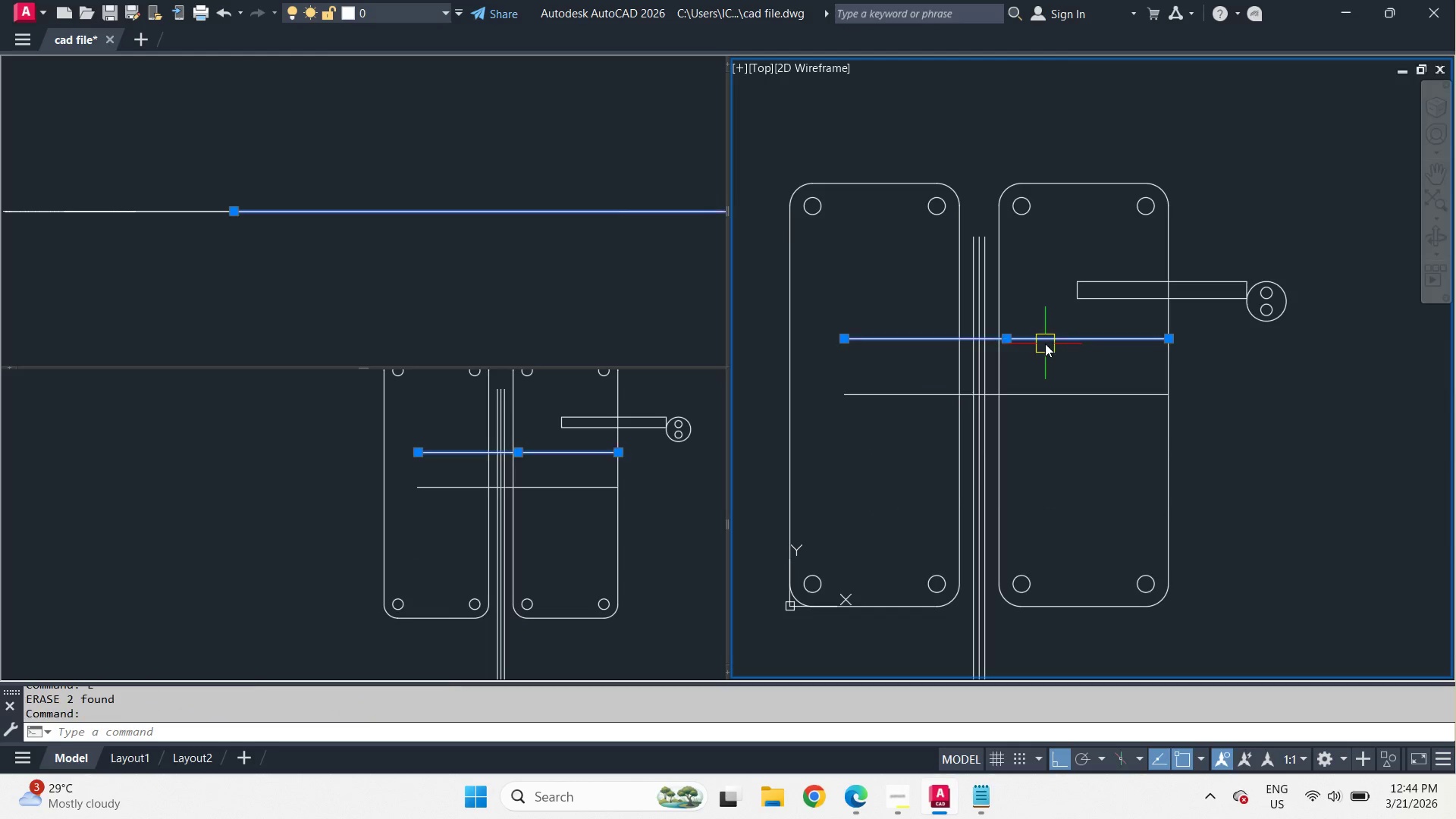 
key(E)
 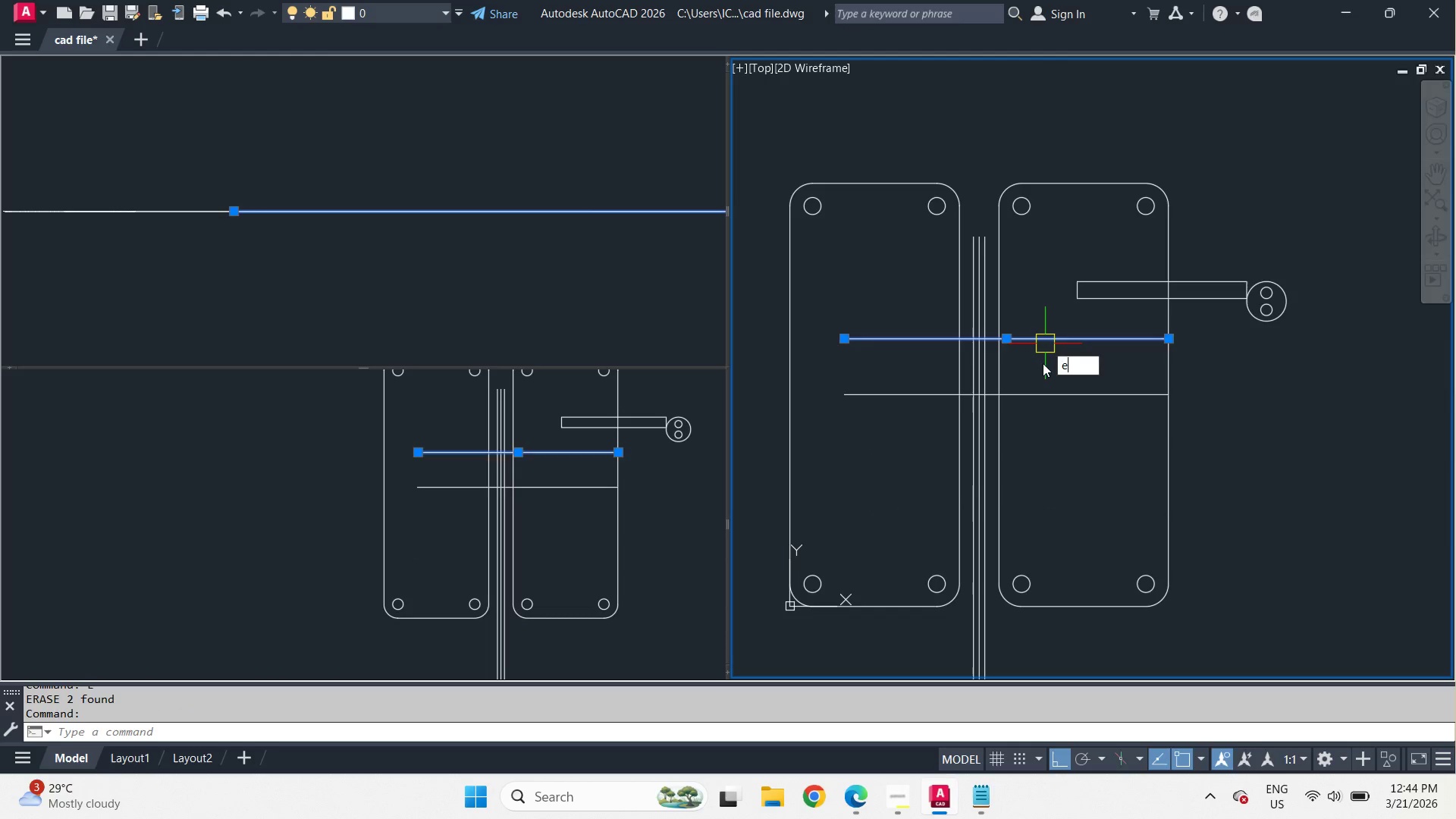 
key(Space)
 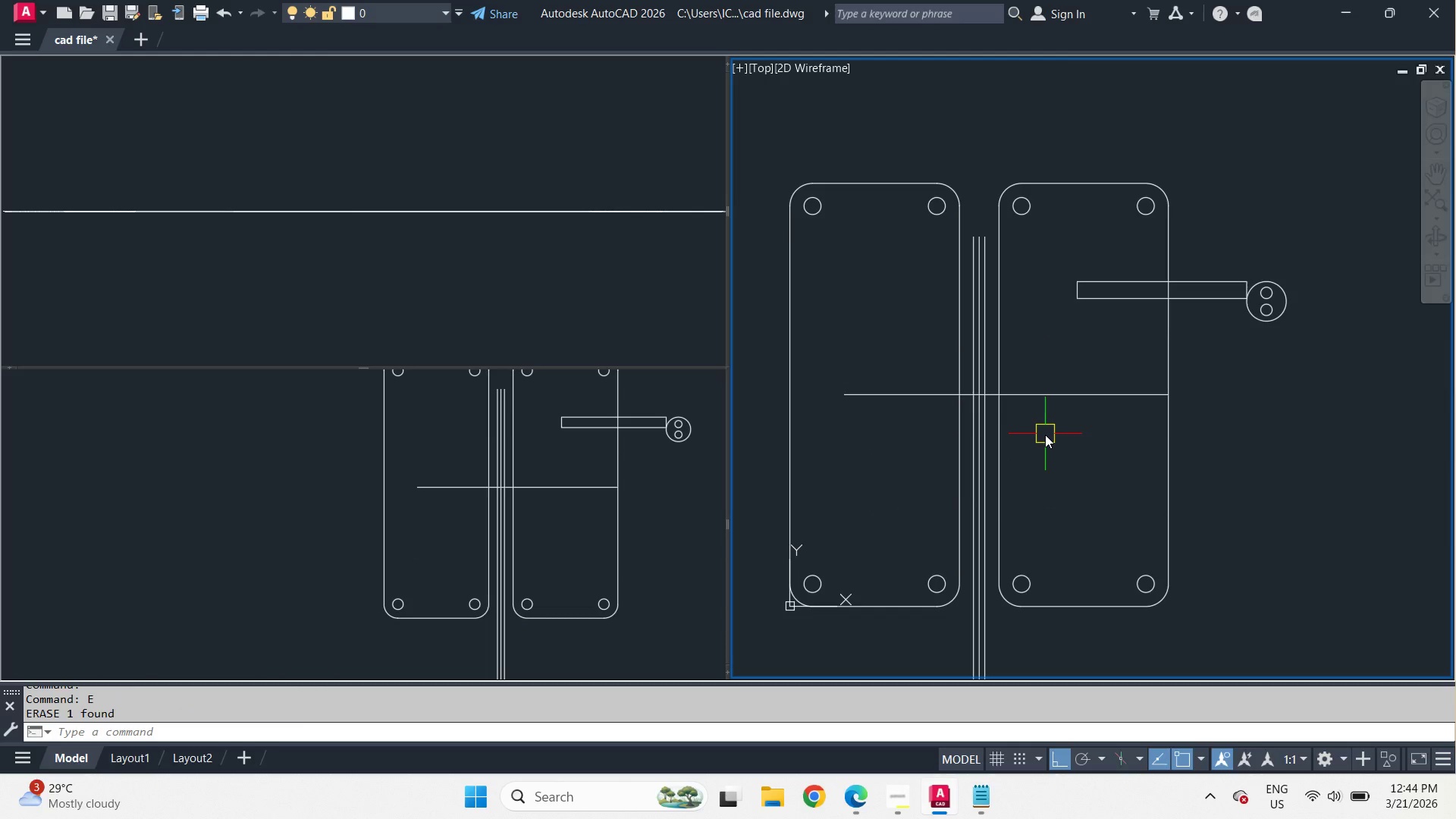 
key(O)
 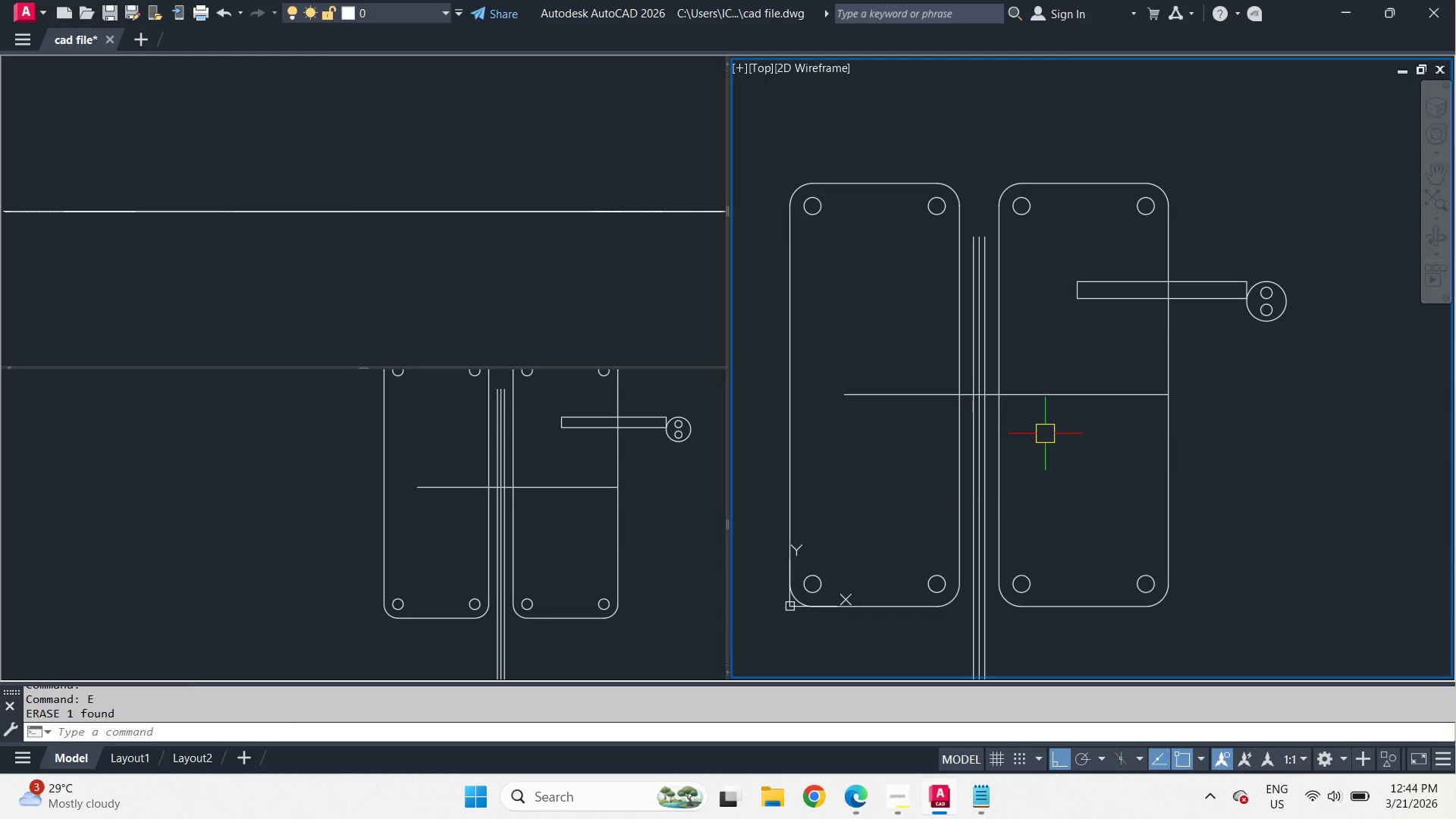 
key(Space)
 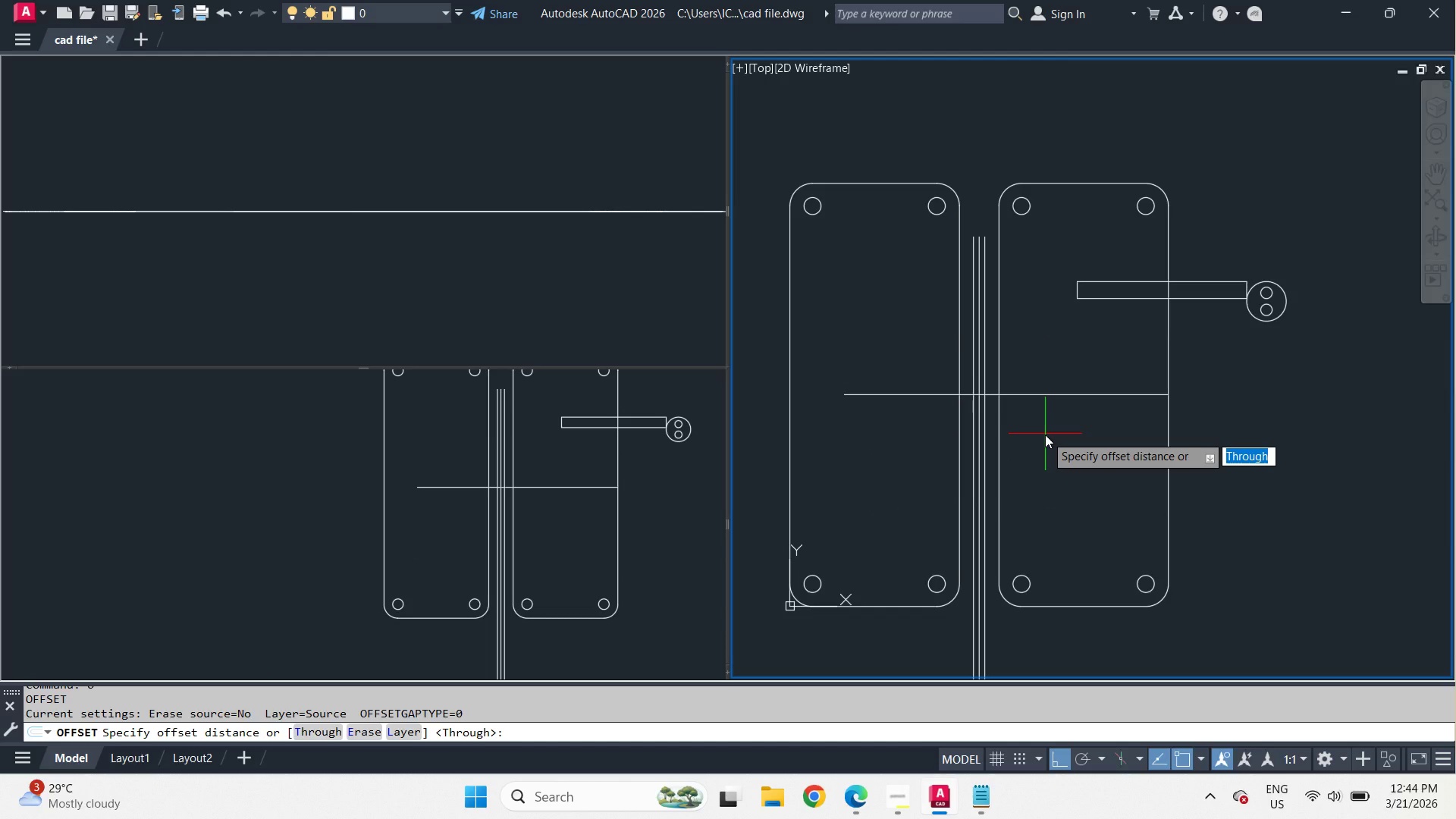 
wait(9.14)
 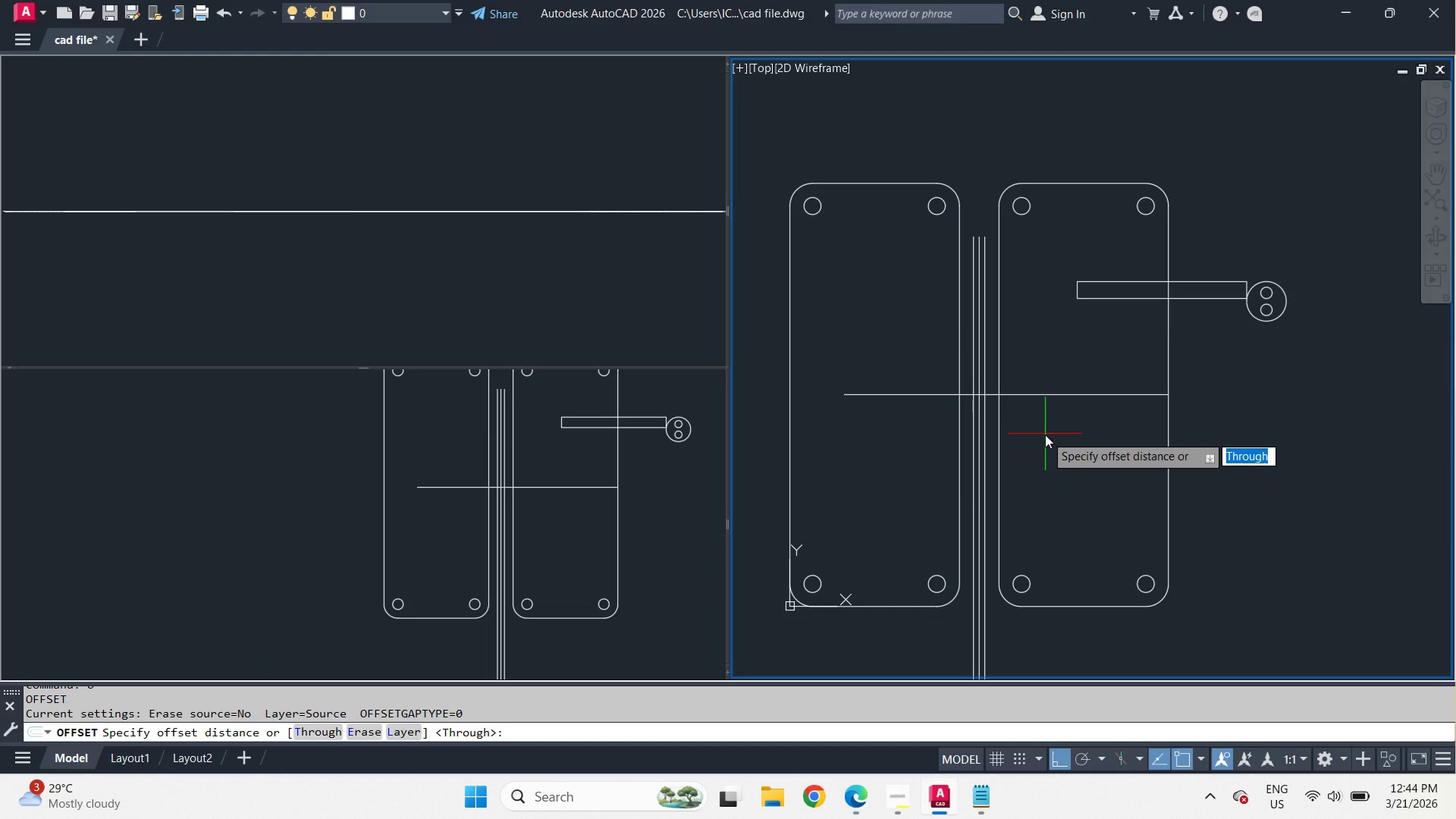 
key(Numpad3)
 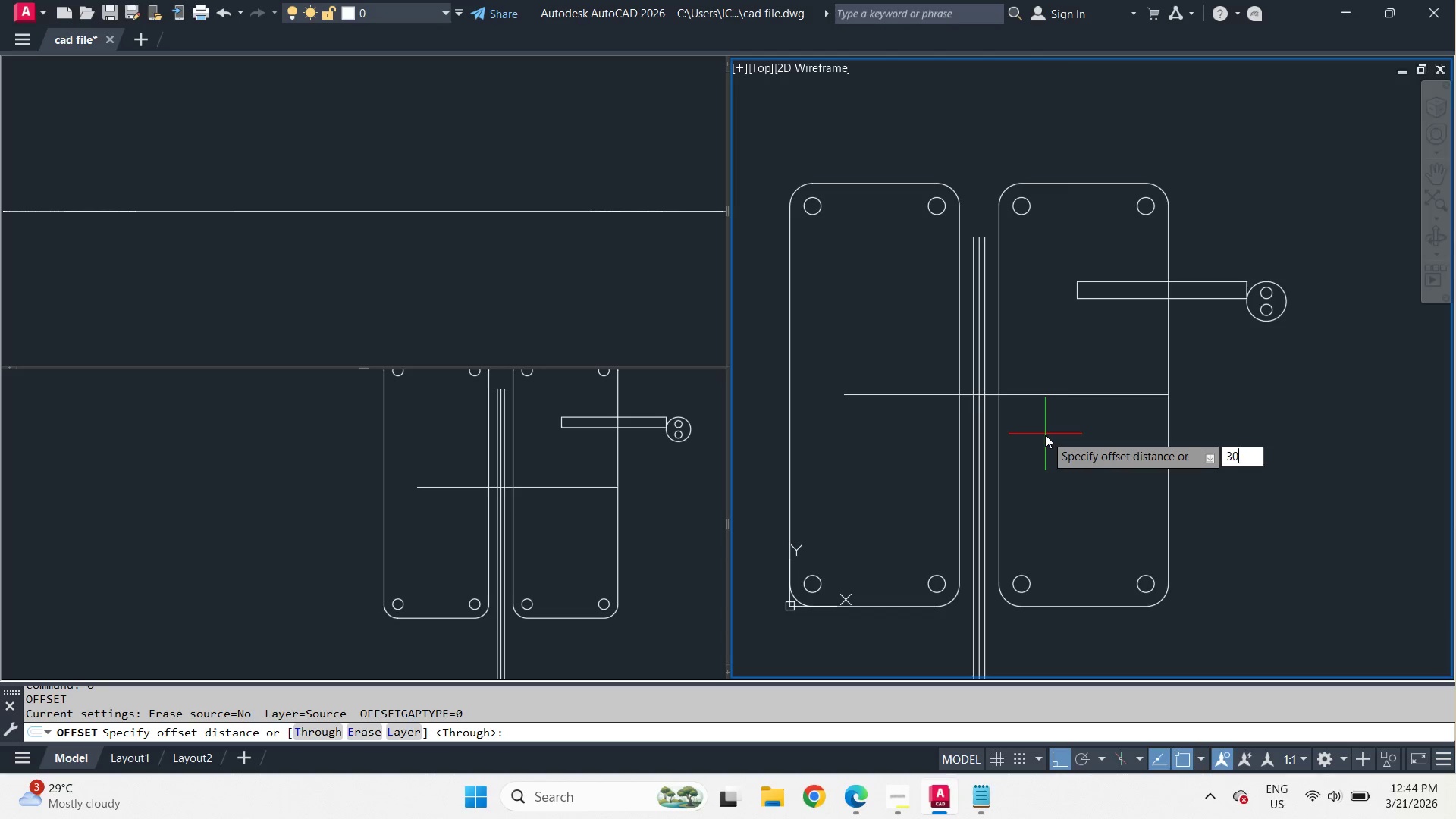 
key(Numpad0)
 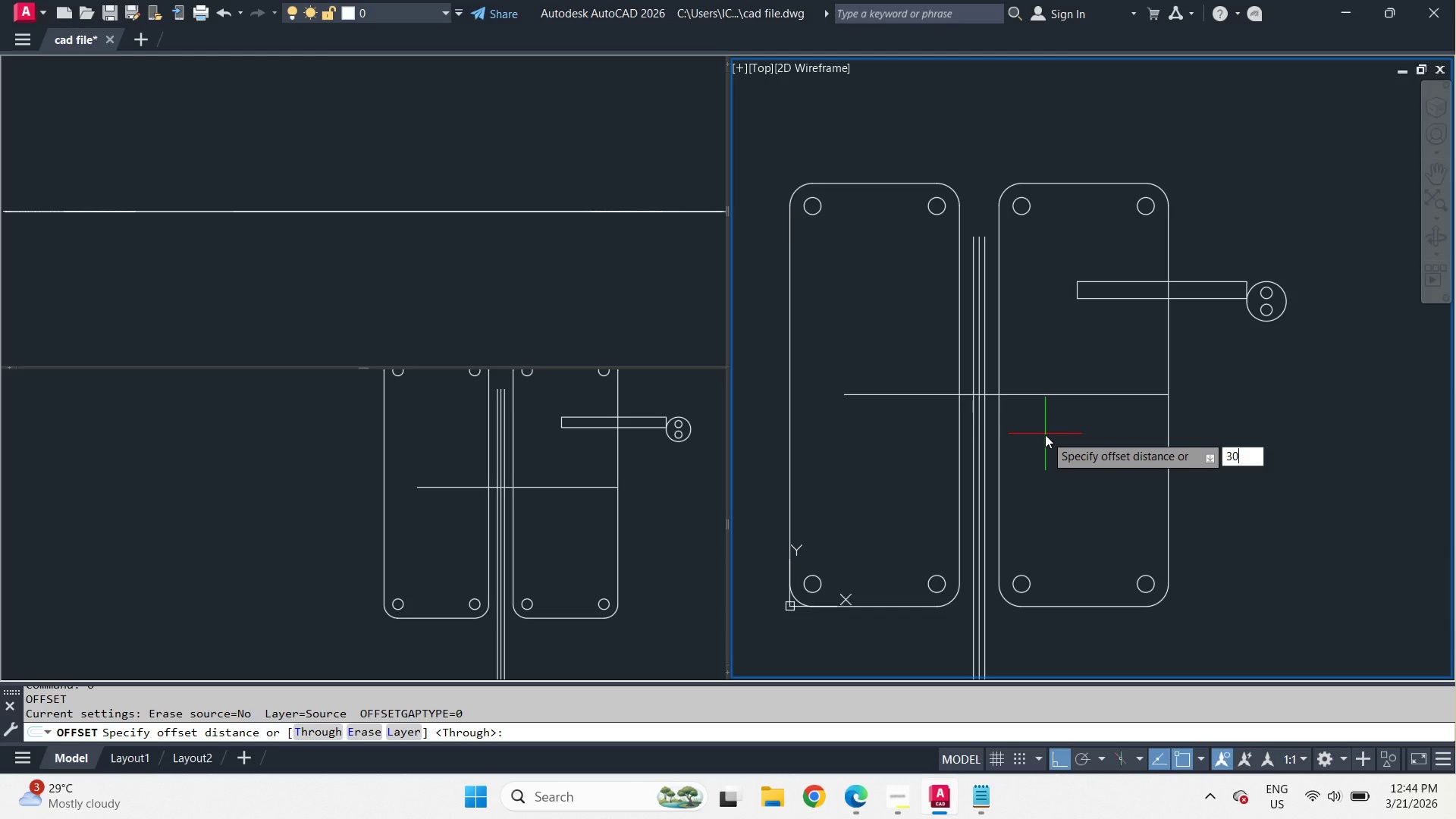 
key(Space)
 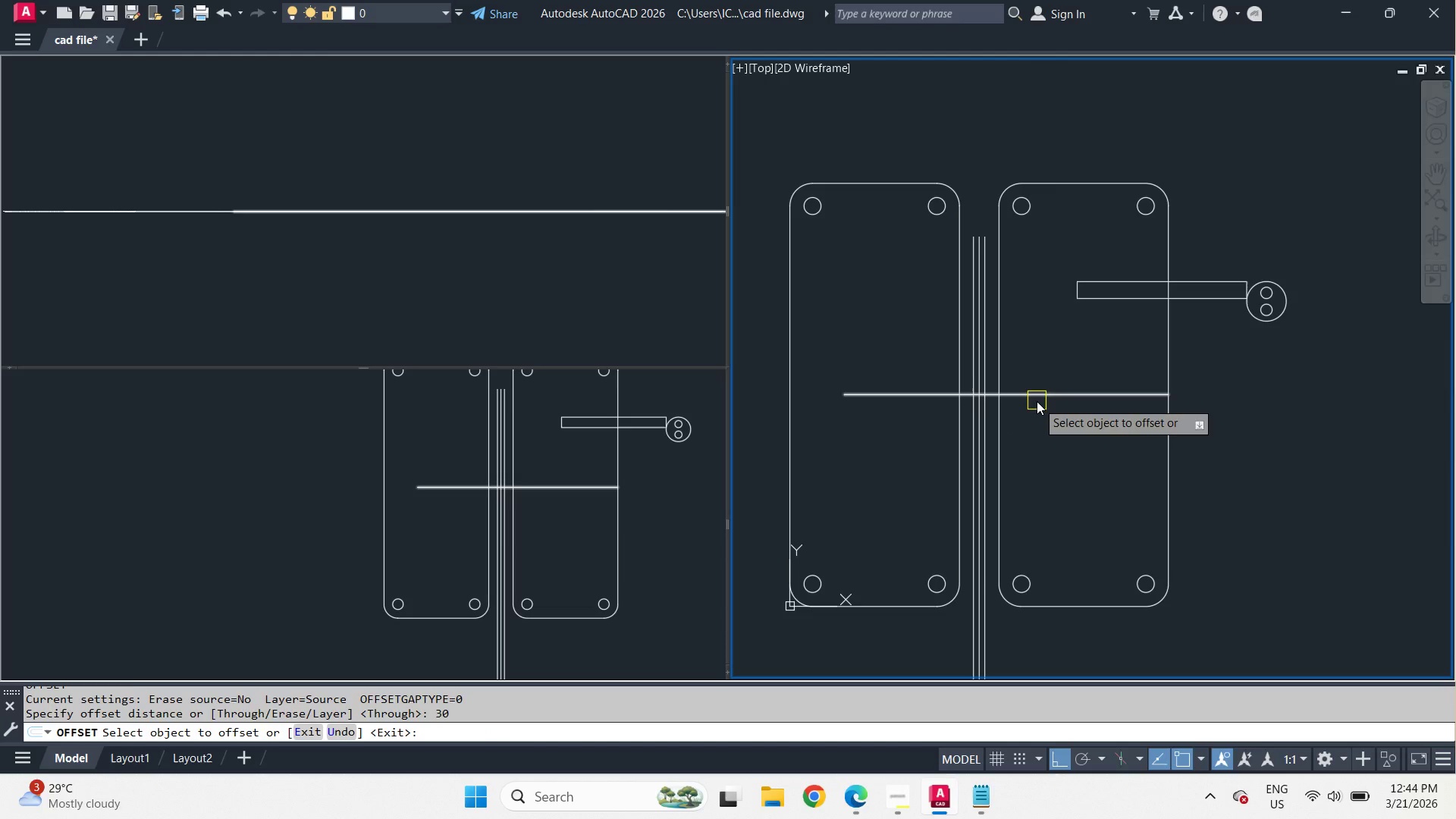 
left_click([1037, 401])
 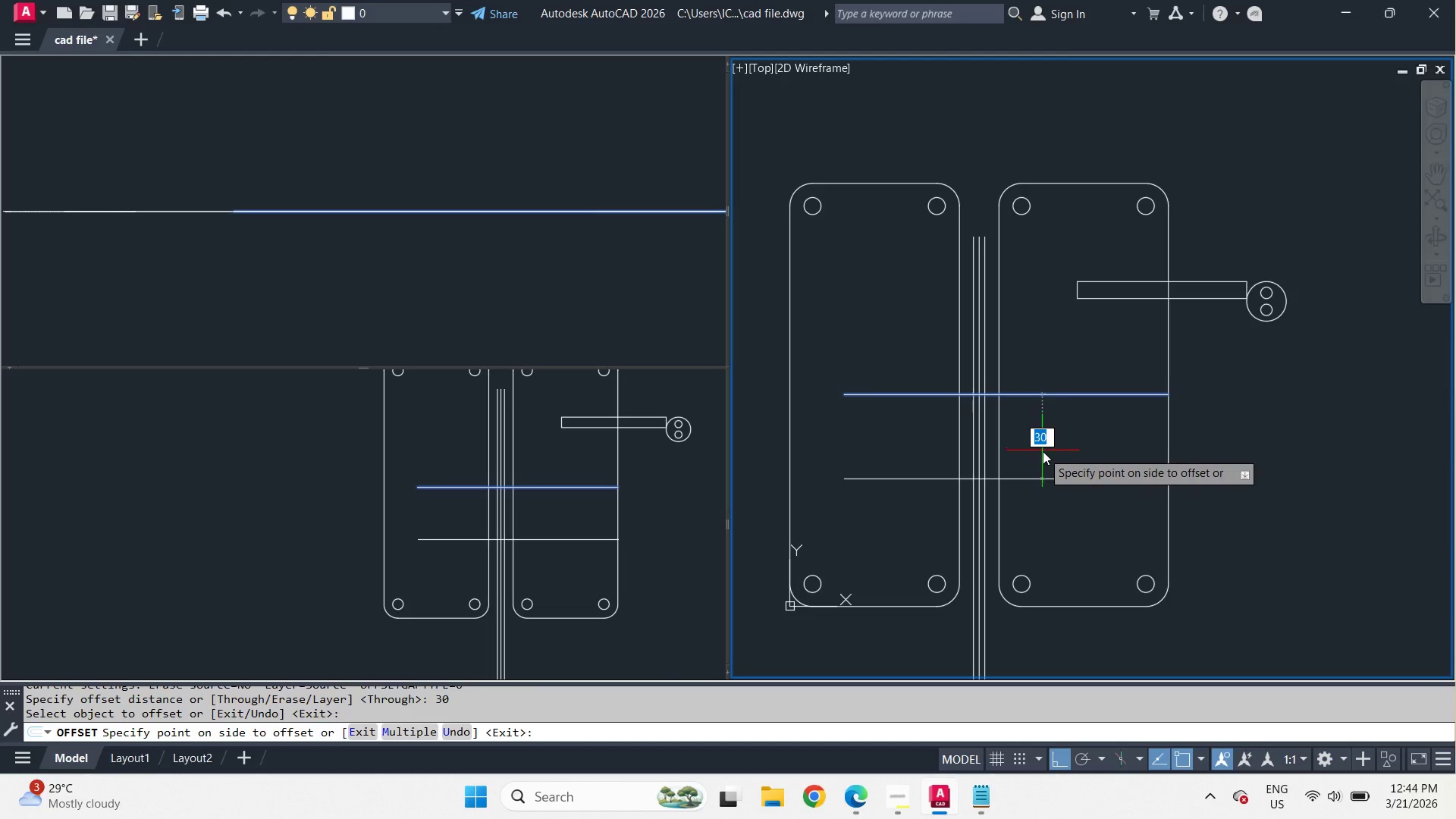 
left_click_drag(start_coordinate=[1043, 451], to_coordinate=[1043, 457])
 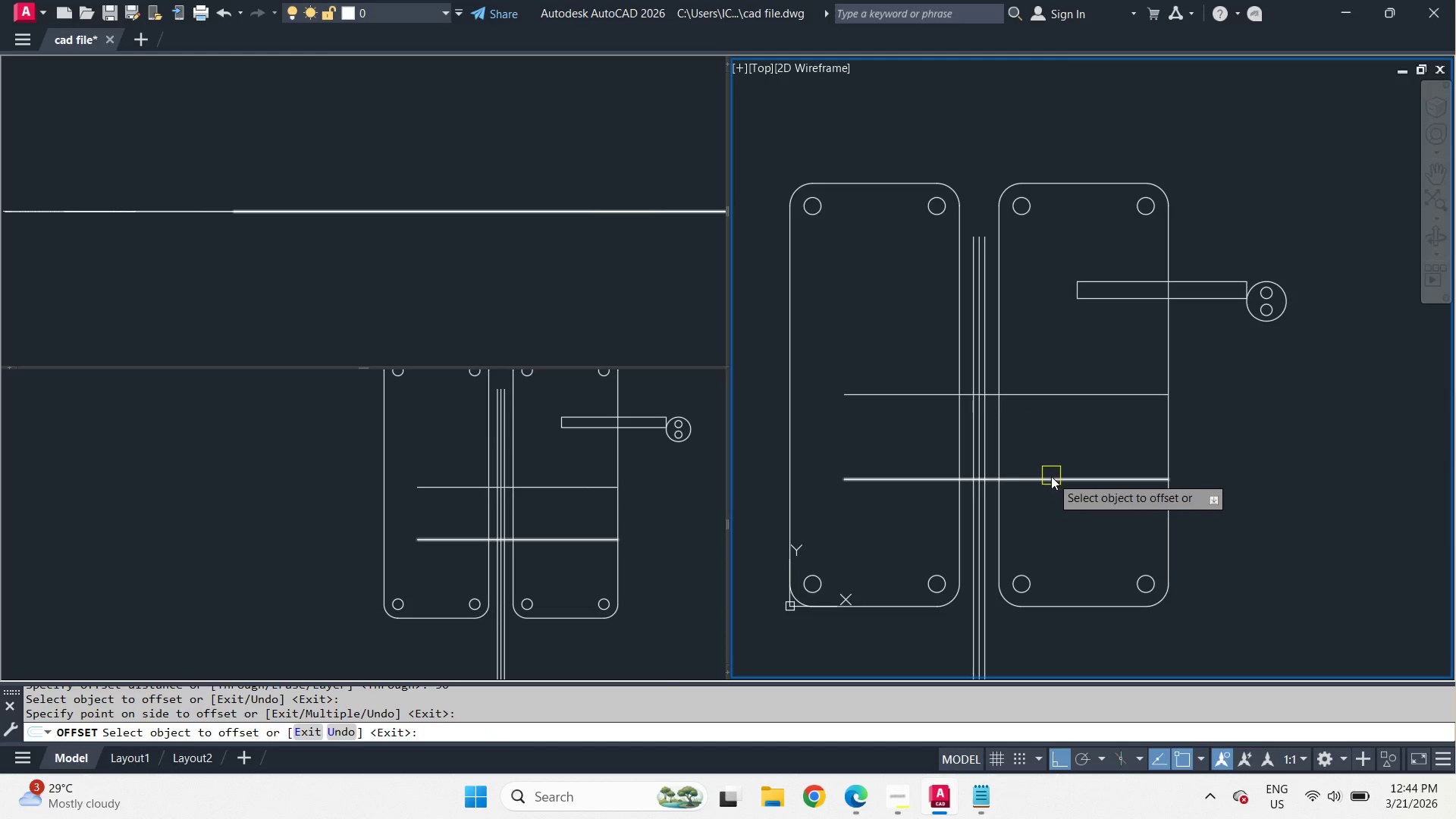 
left_click_drag(start_coordinate=[1051, 476], to_coordinate=[1052, 488])
 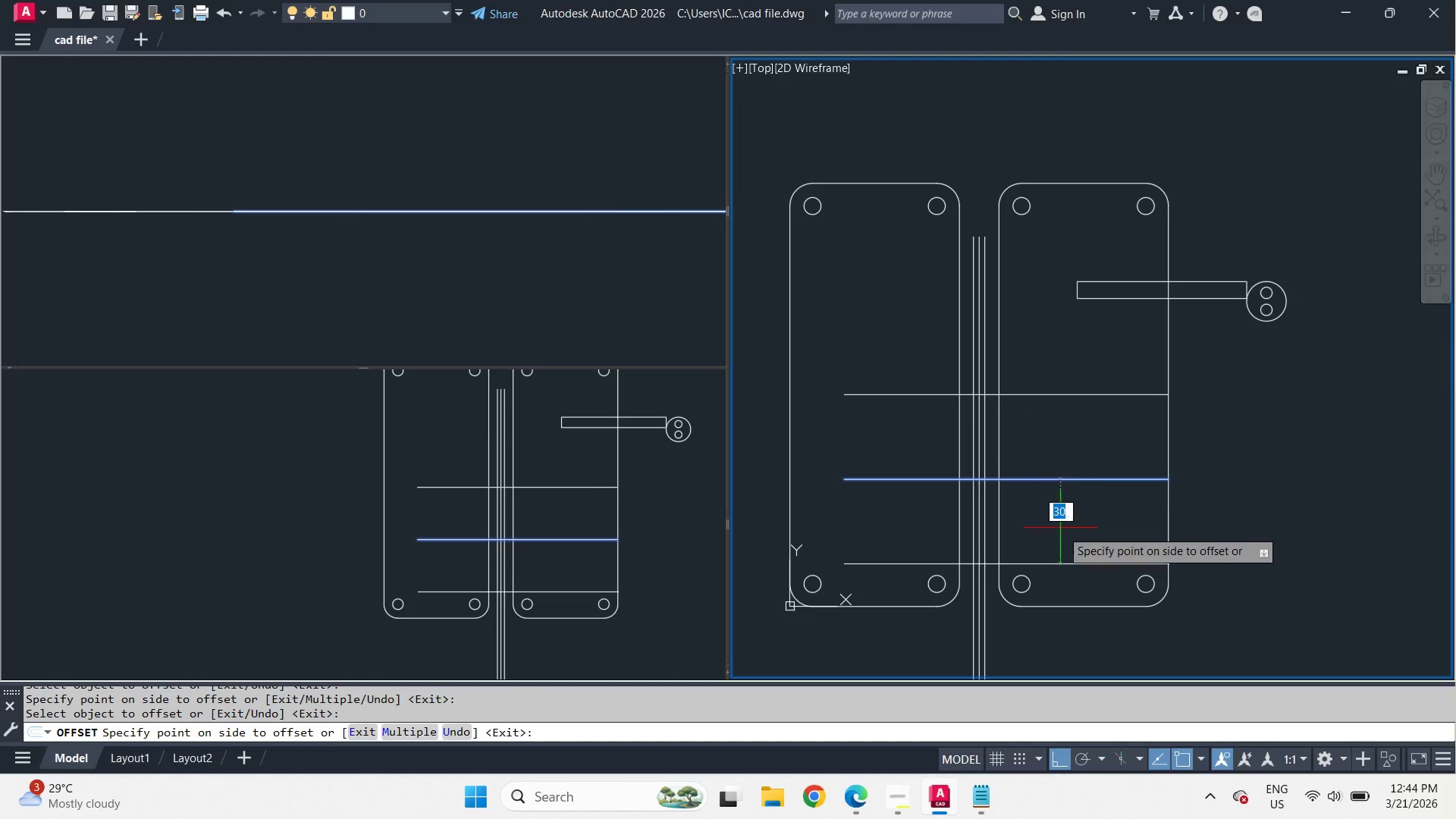 
left_click_drag(start_coordinate=[1061, 530], to_coordinate=[1062, 535])
 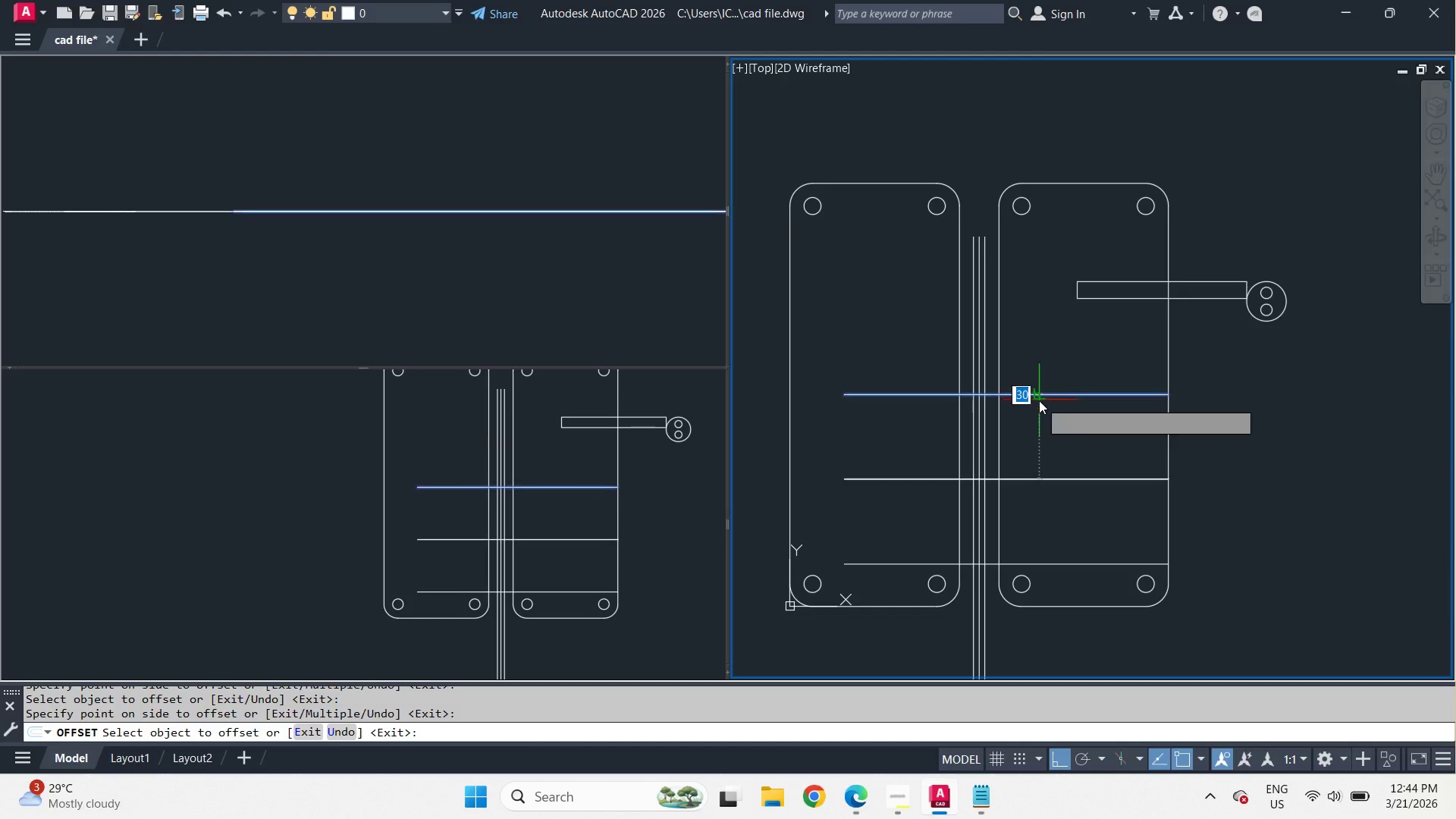 
double_click([1028, 336])
 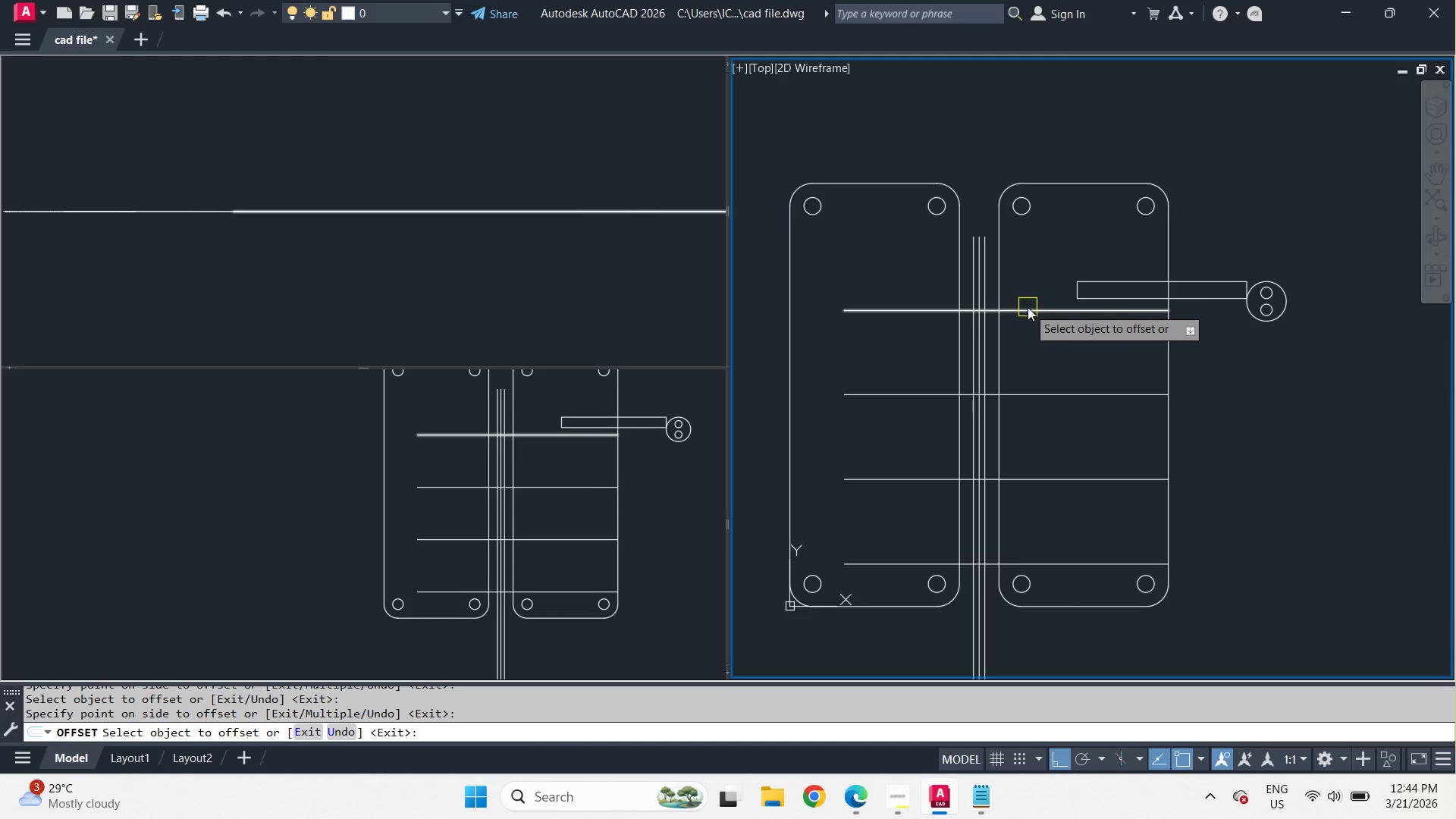 
left_click_drag(start_coordinate=[1028, 307], to_coordinate=[1028, 303])
 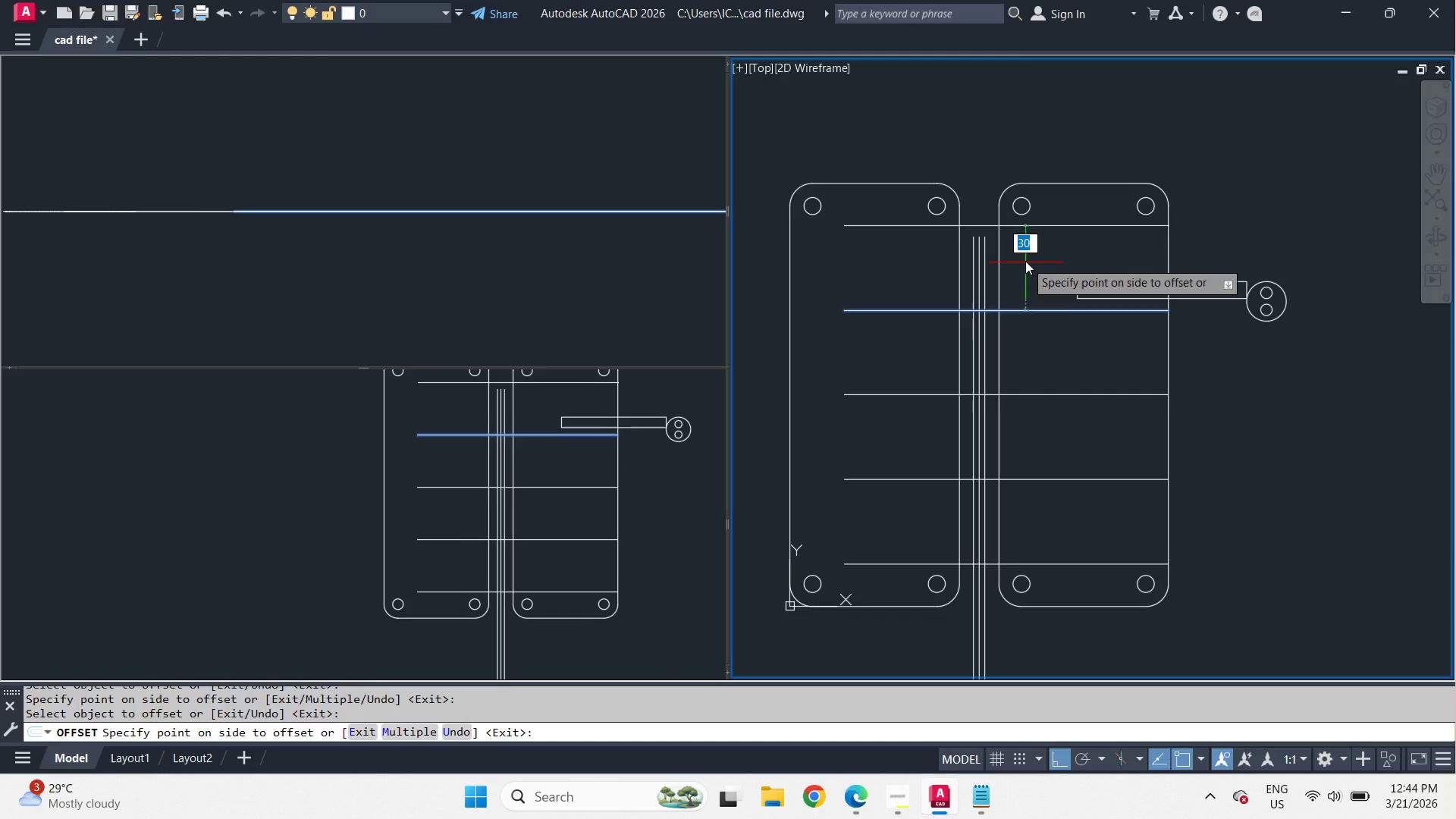 
triple_click([1025, 261])
 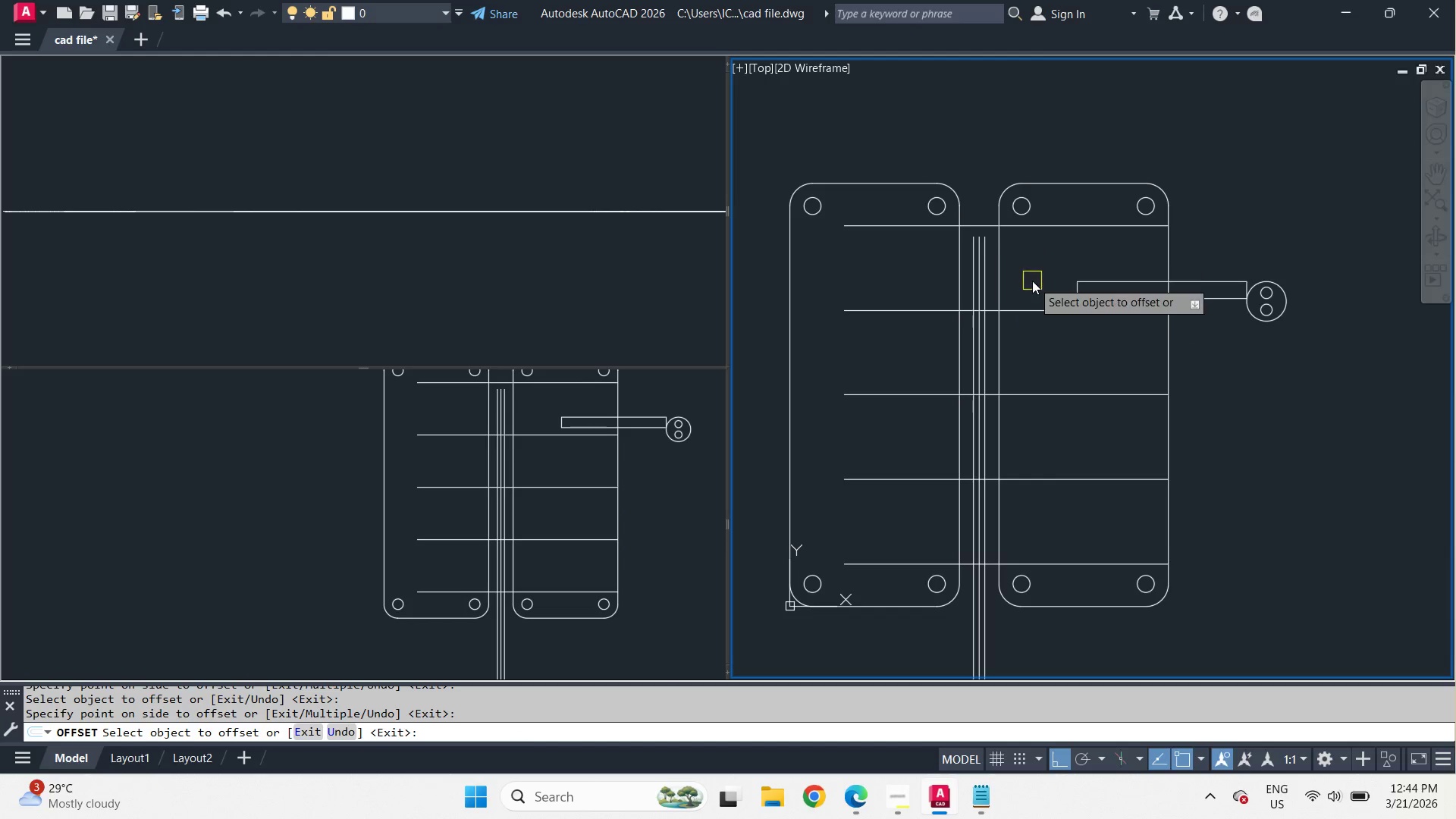 
key(Space)
 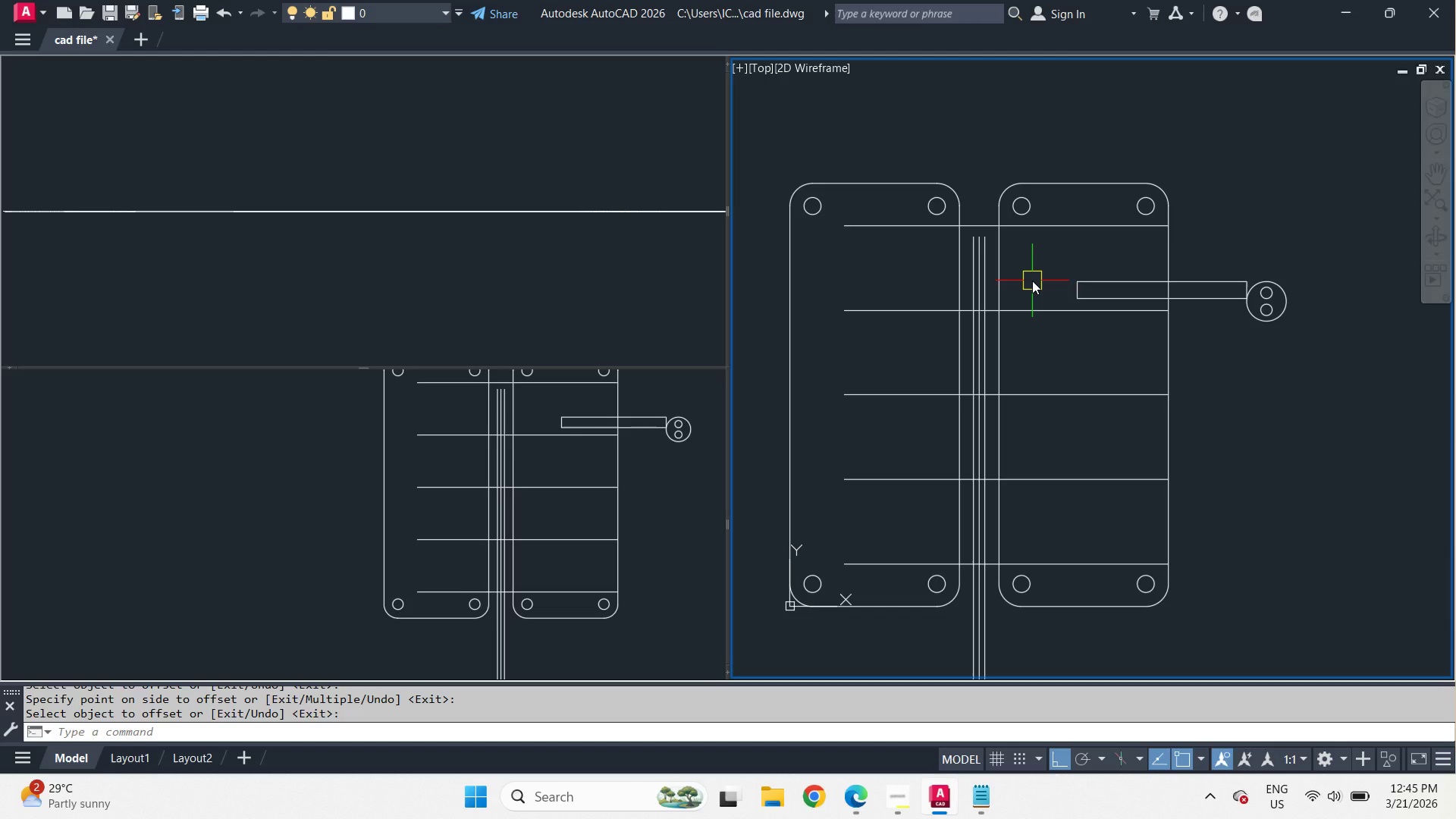 
wait(43.53)
 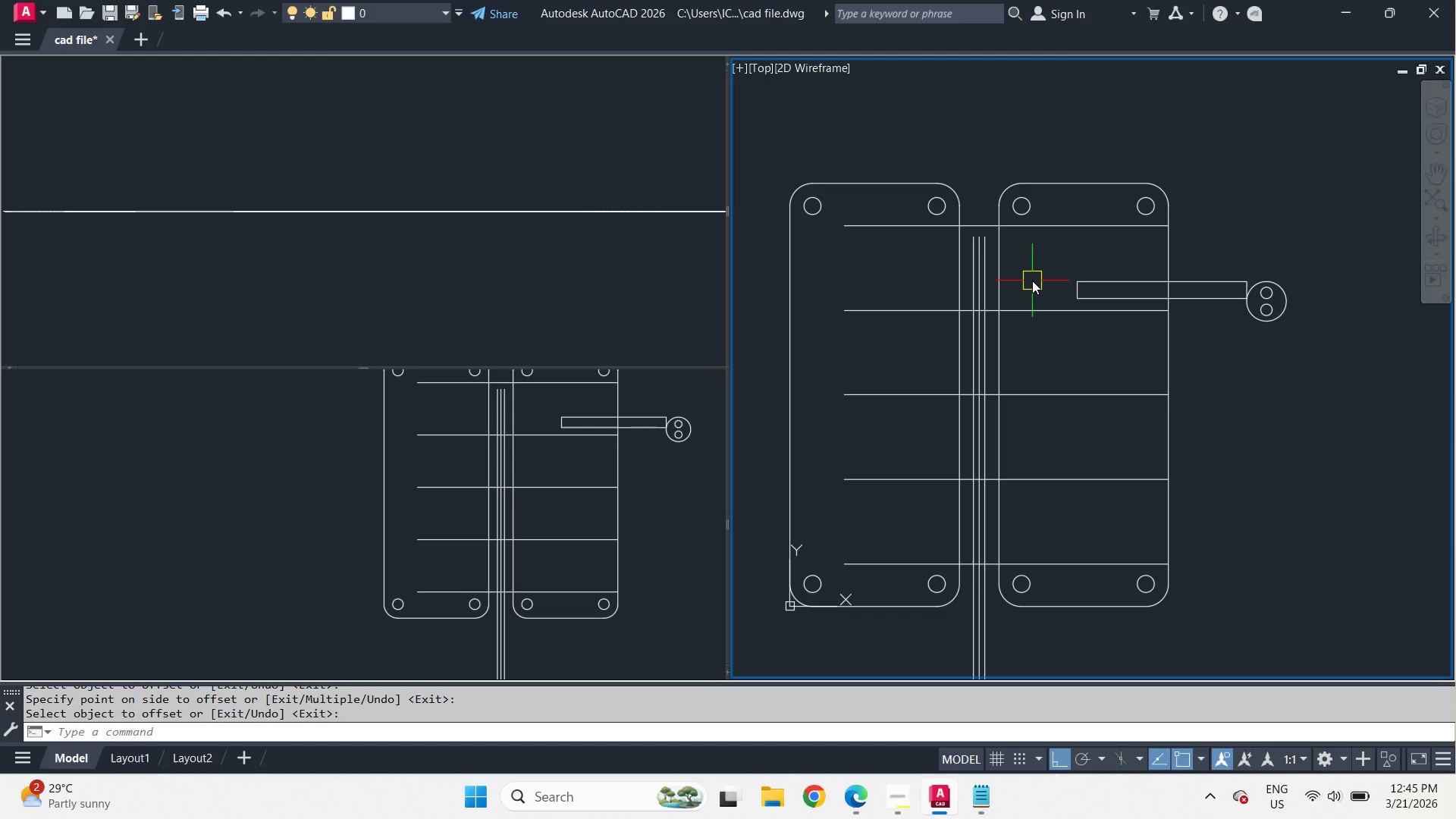 
scroll: coordinate [1323, 331], scroll_direction: up, amount: 3.0
 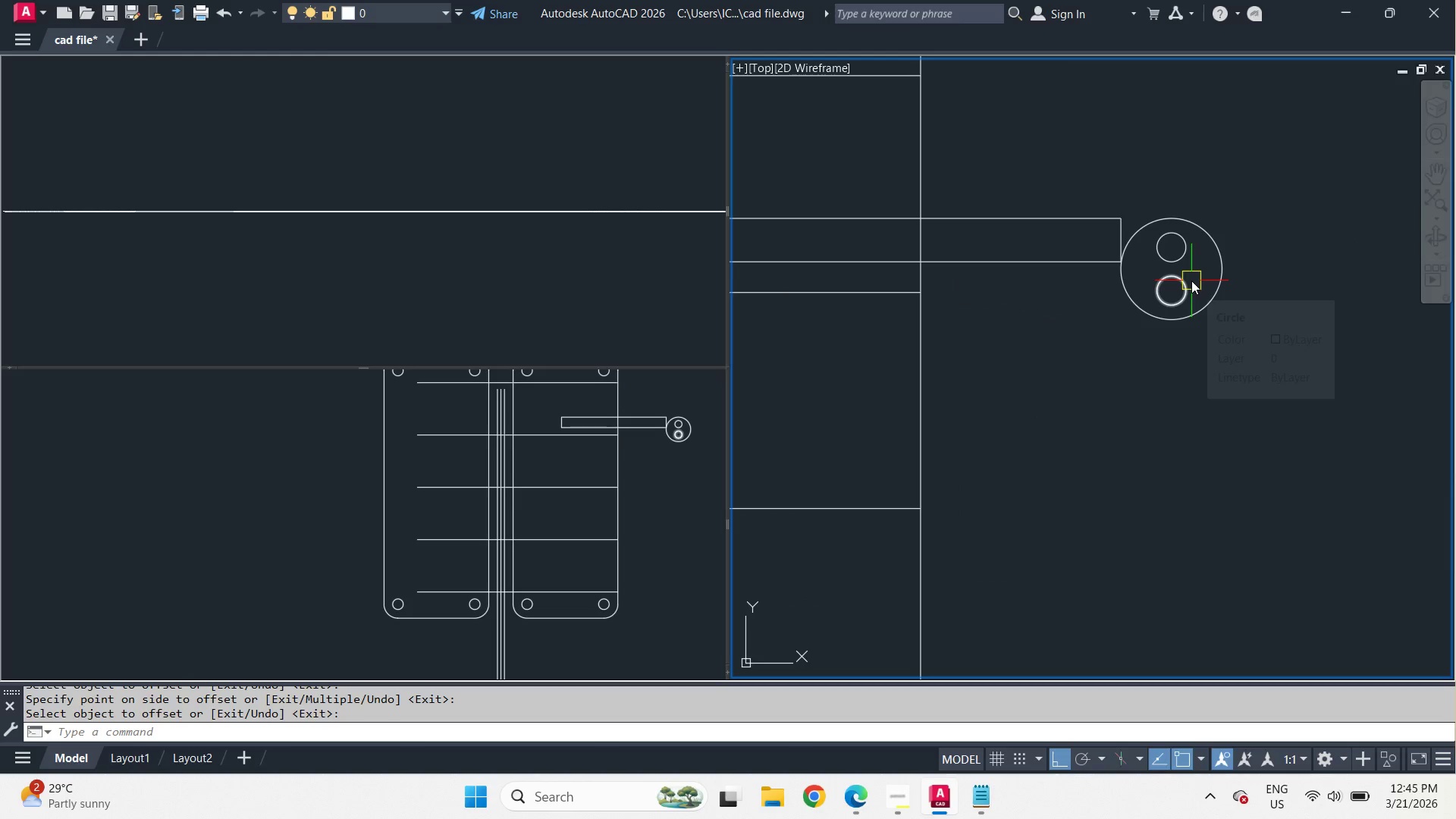 
left_click([1191, 281])
 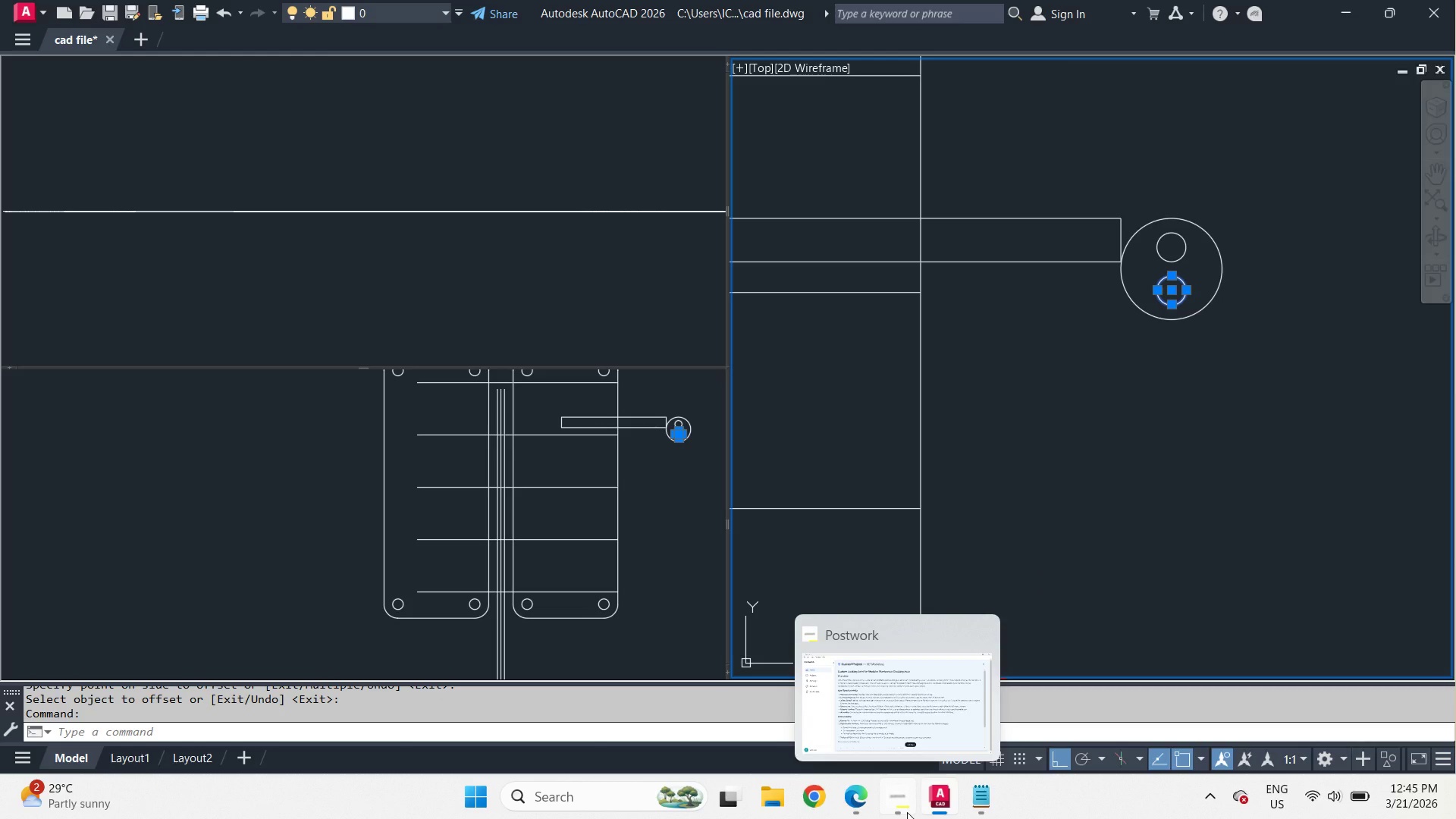 
wait(5.58)
 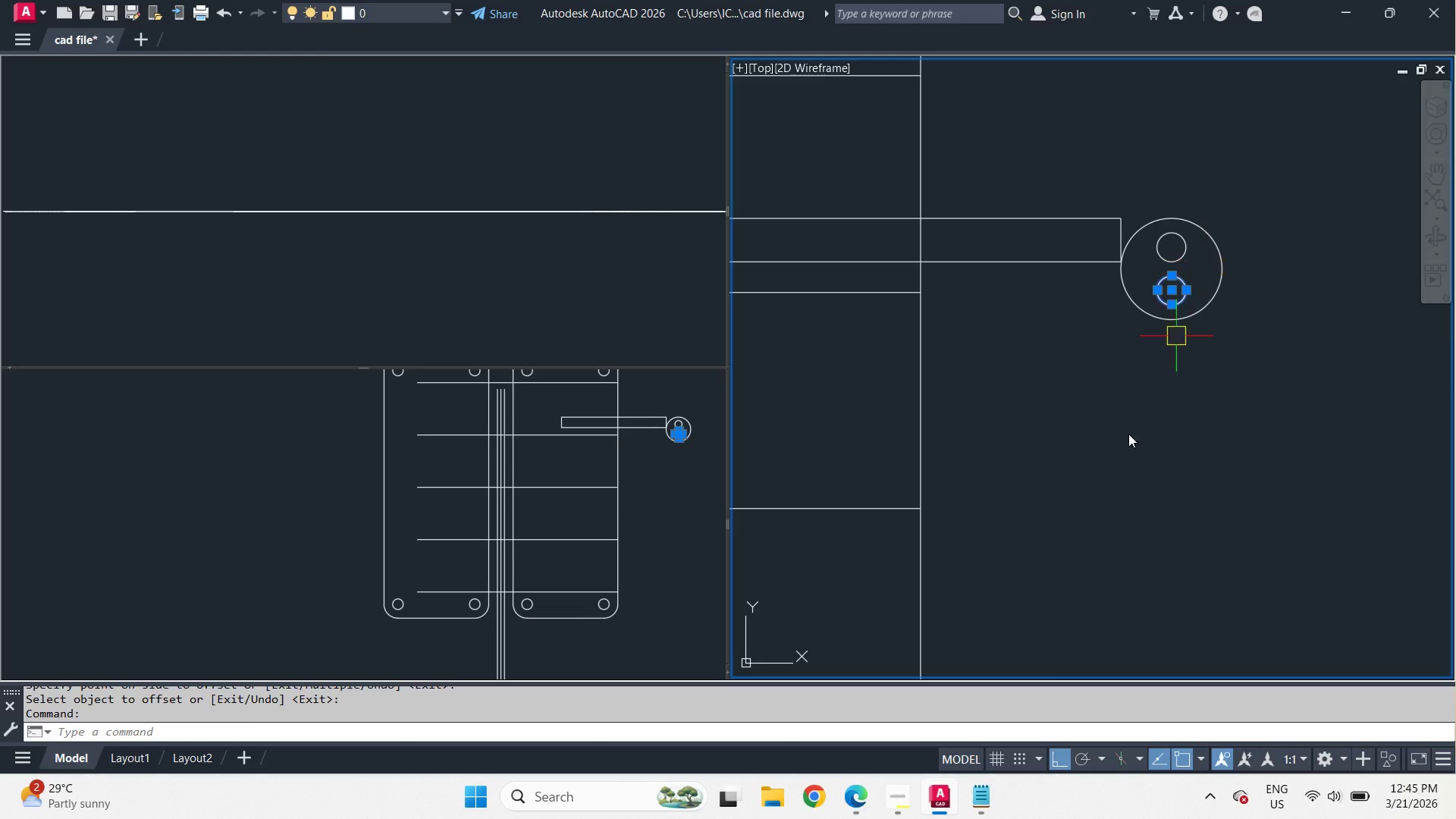 
mouse_move([940, 799])
 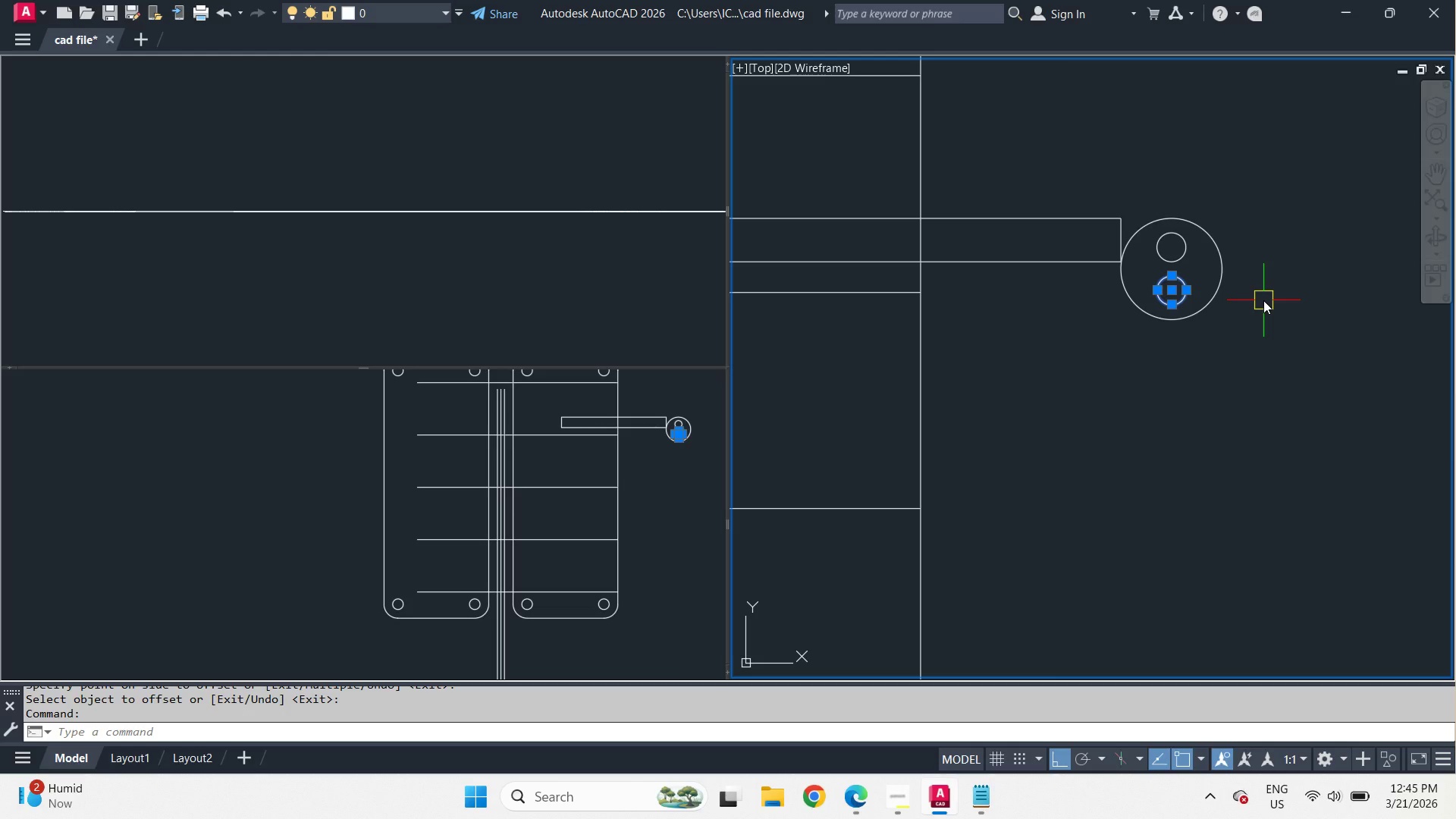 
wait(25.34)
 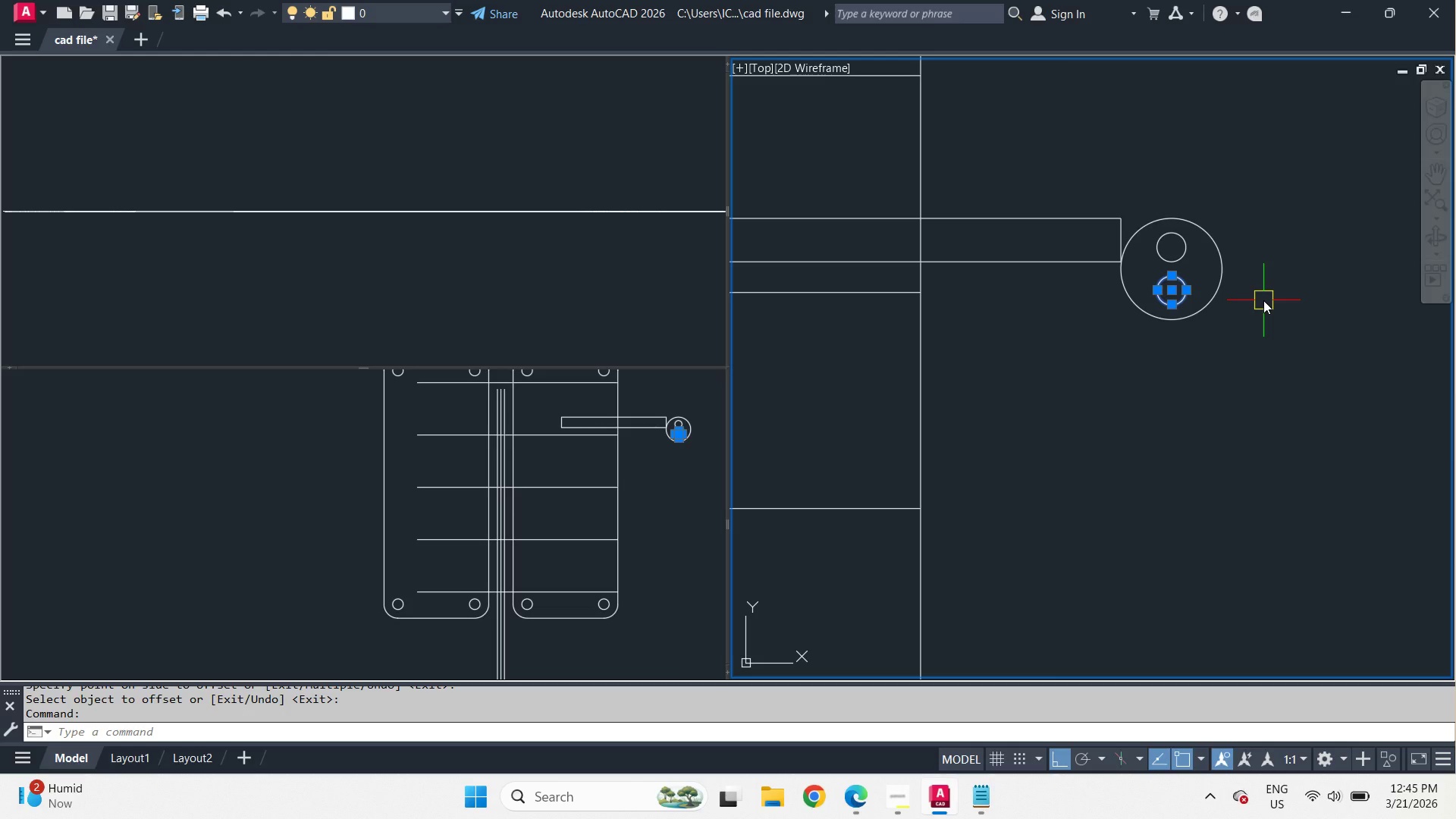 
key(Escape)
 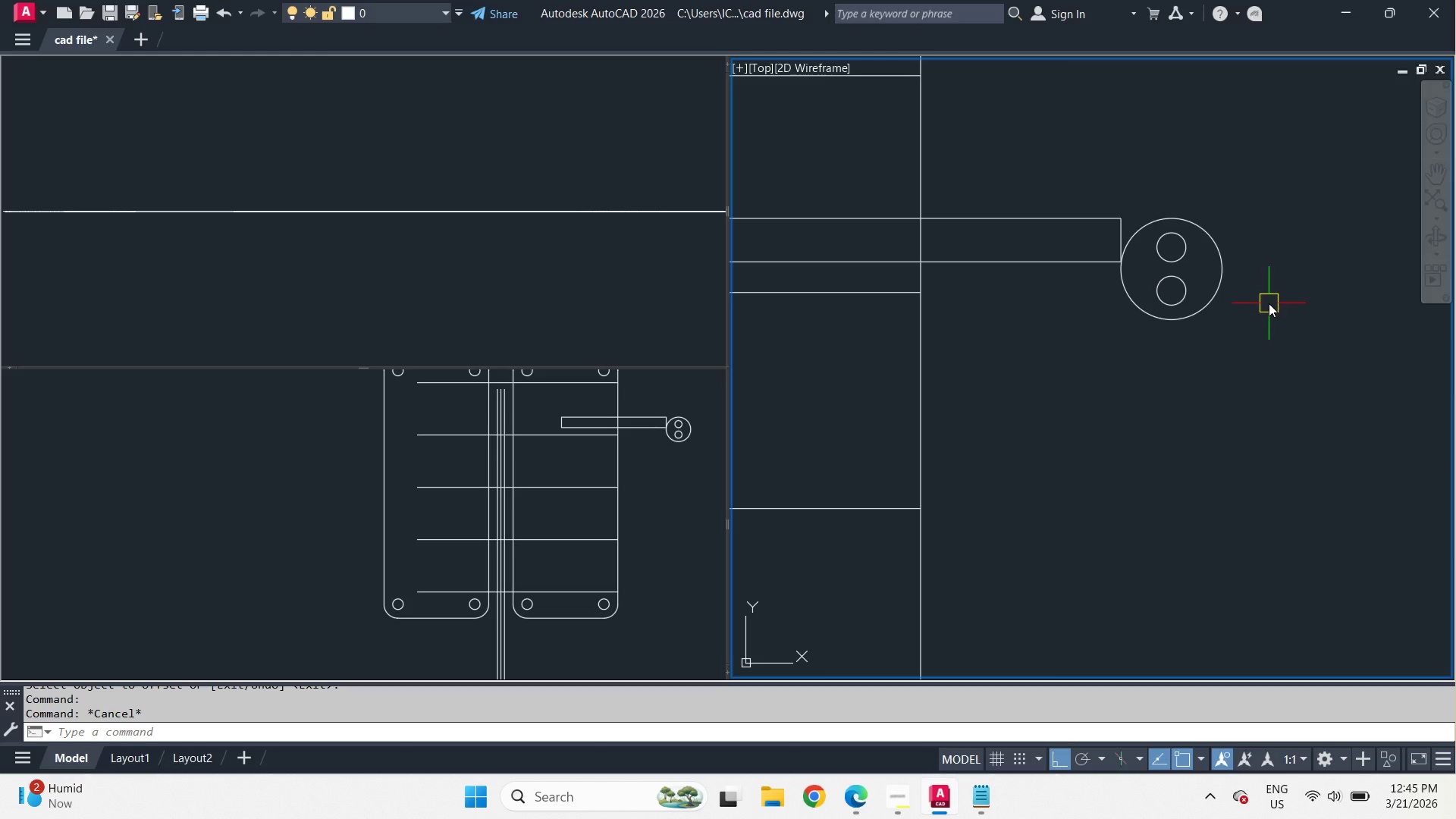 
scroll: coordinate [1269, 303], scroll_direction: down, amount: 2.0
 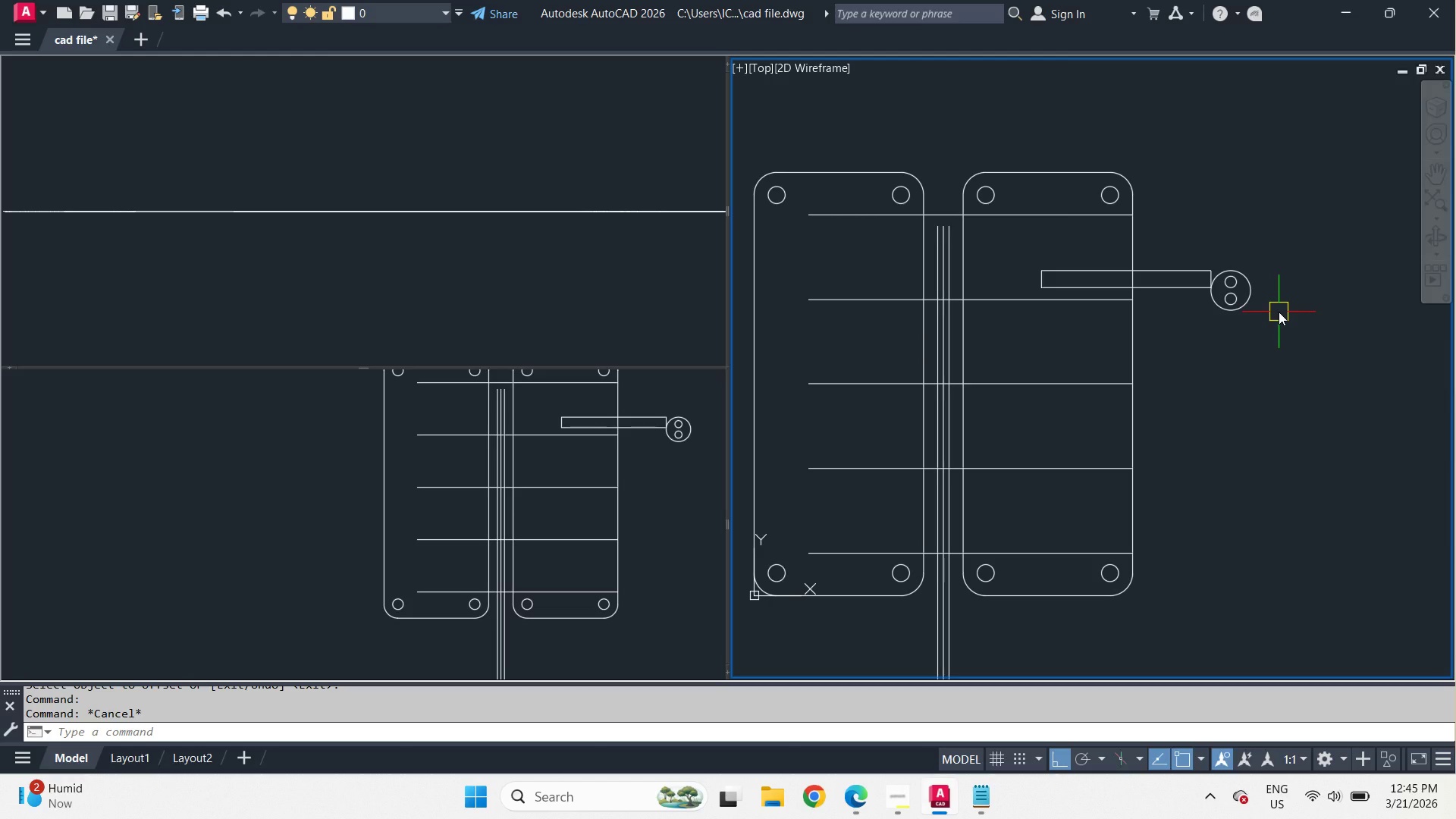 
scroll: coordinate [1188, 251], scroll_direction: up, amount: 4.0
 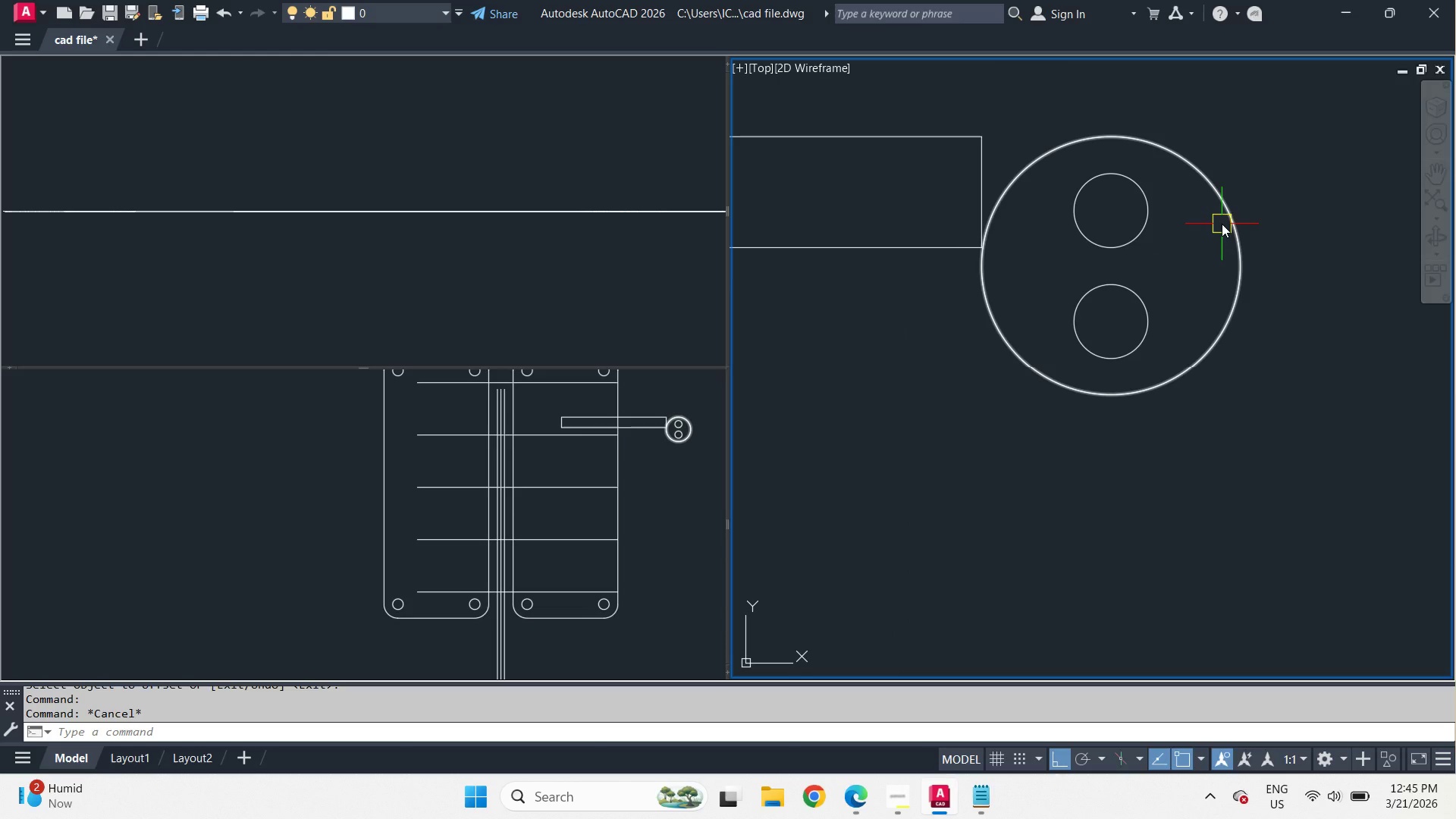 
left_click([1222, 224])
 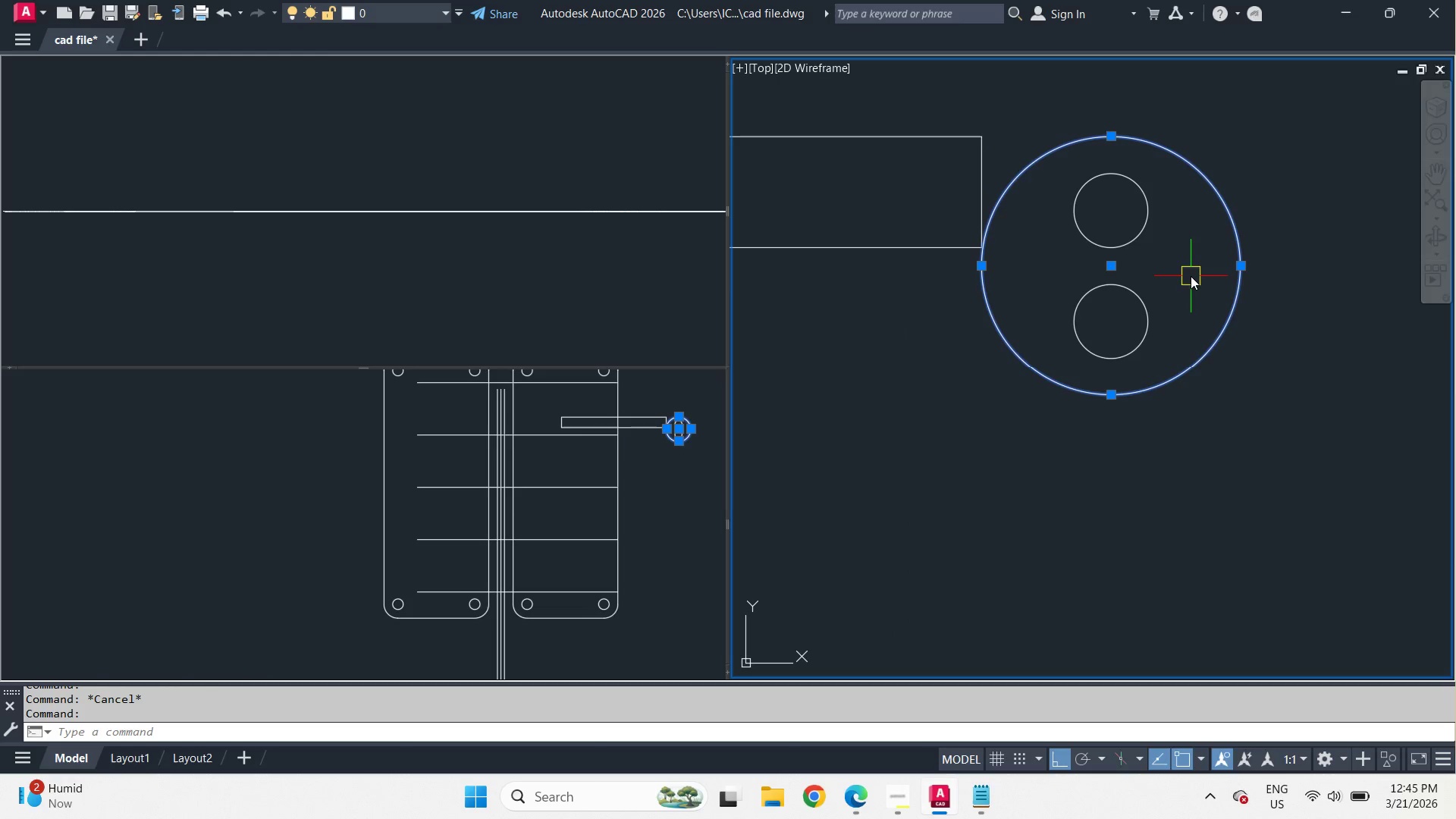 
type(ro )
 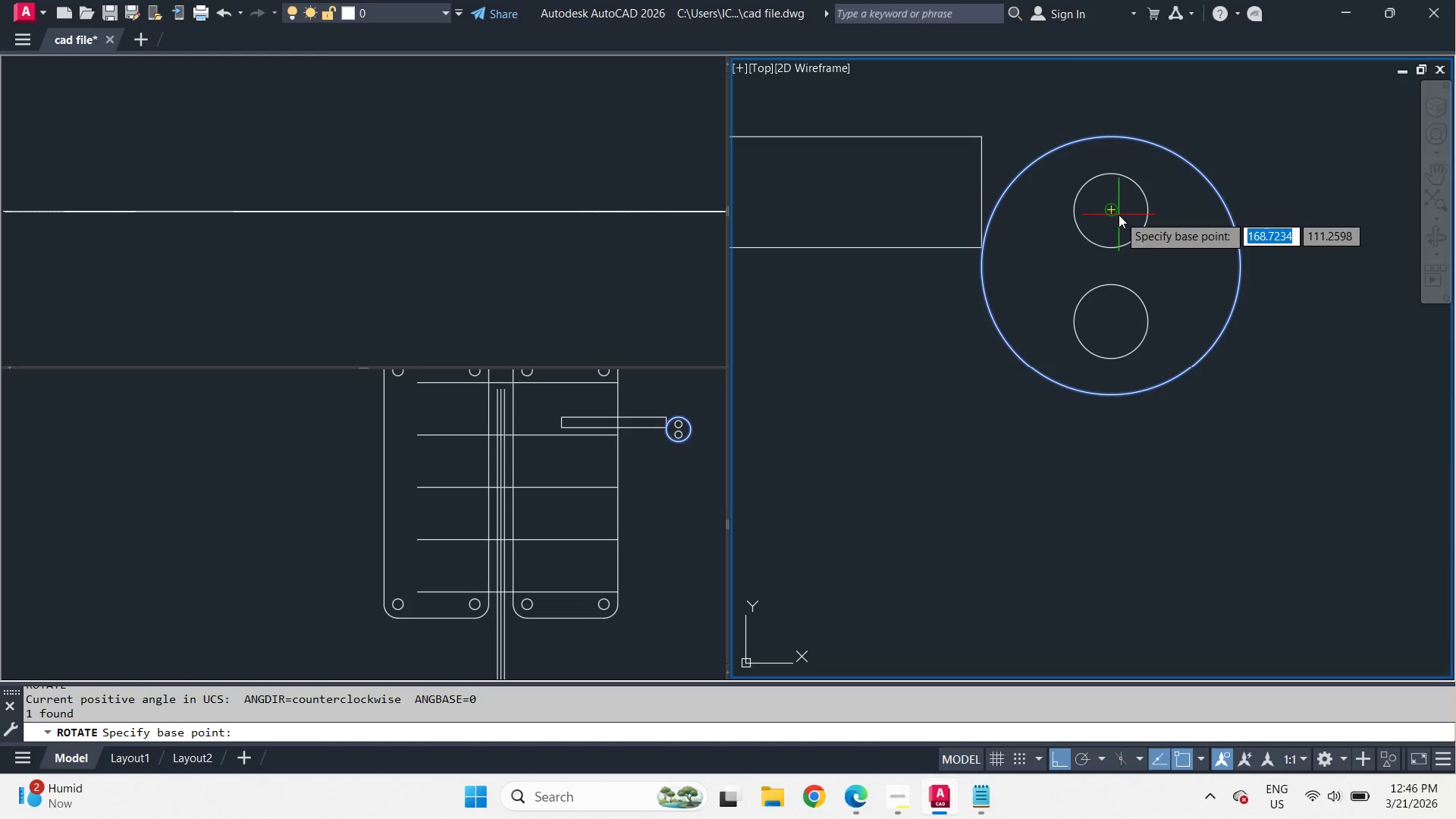 
left_click([1119, 215])
 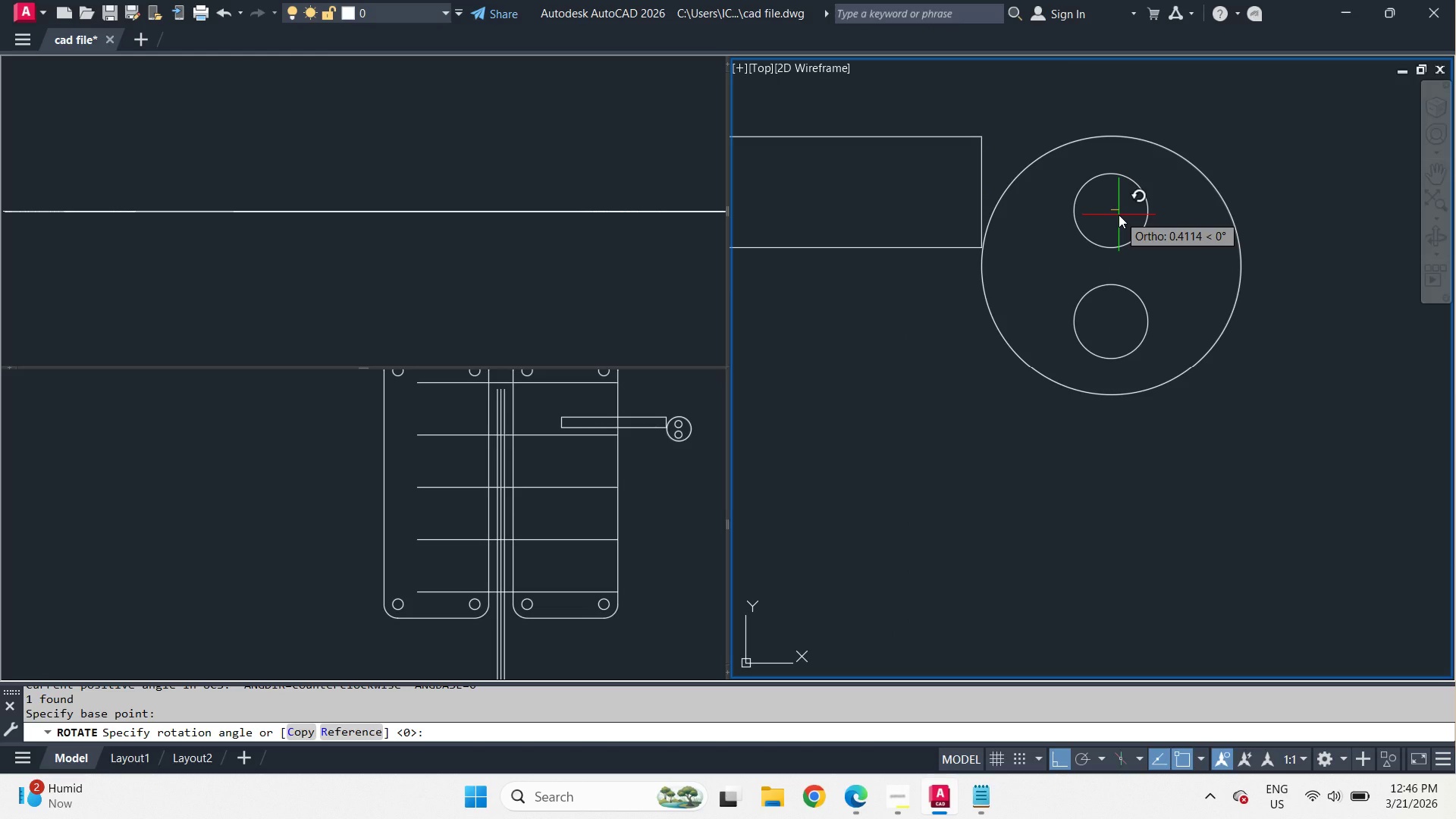 
key(C)
 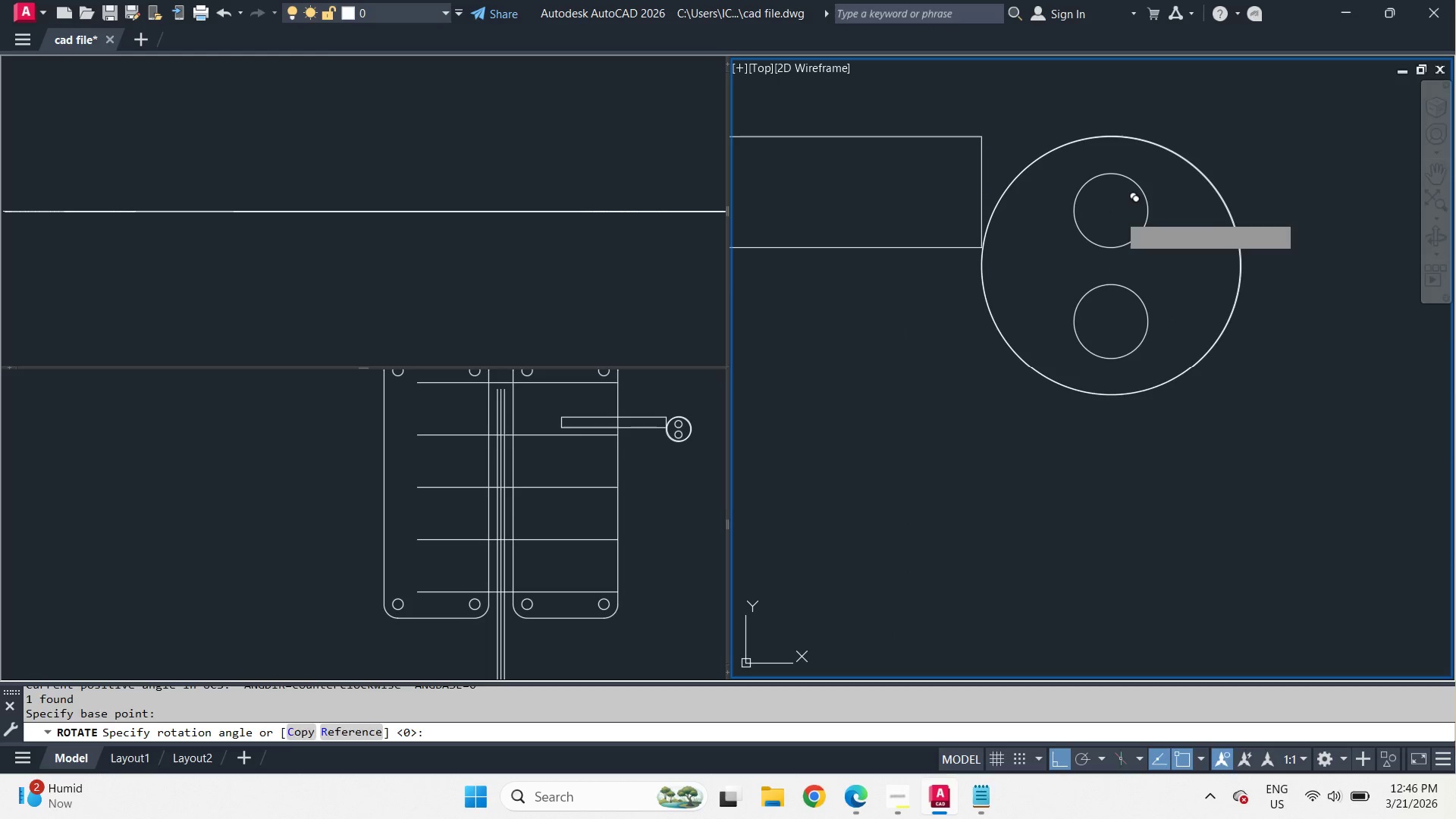 
key(Space)
 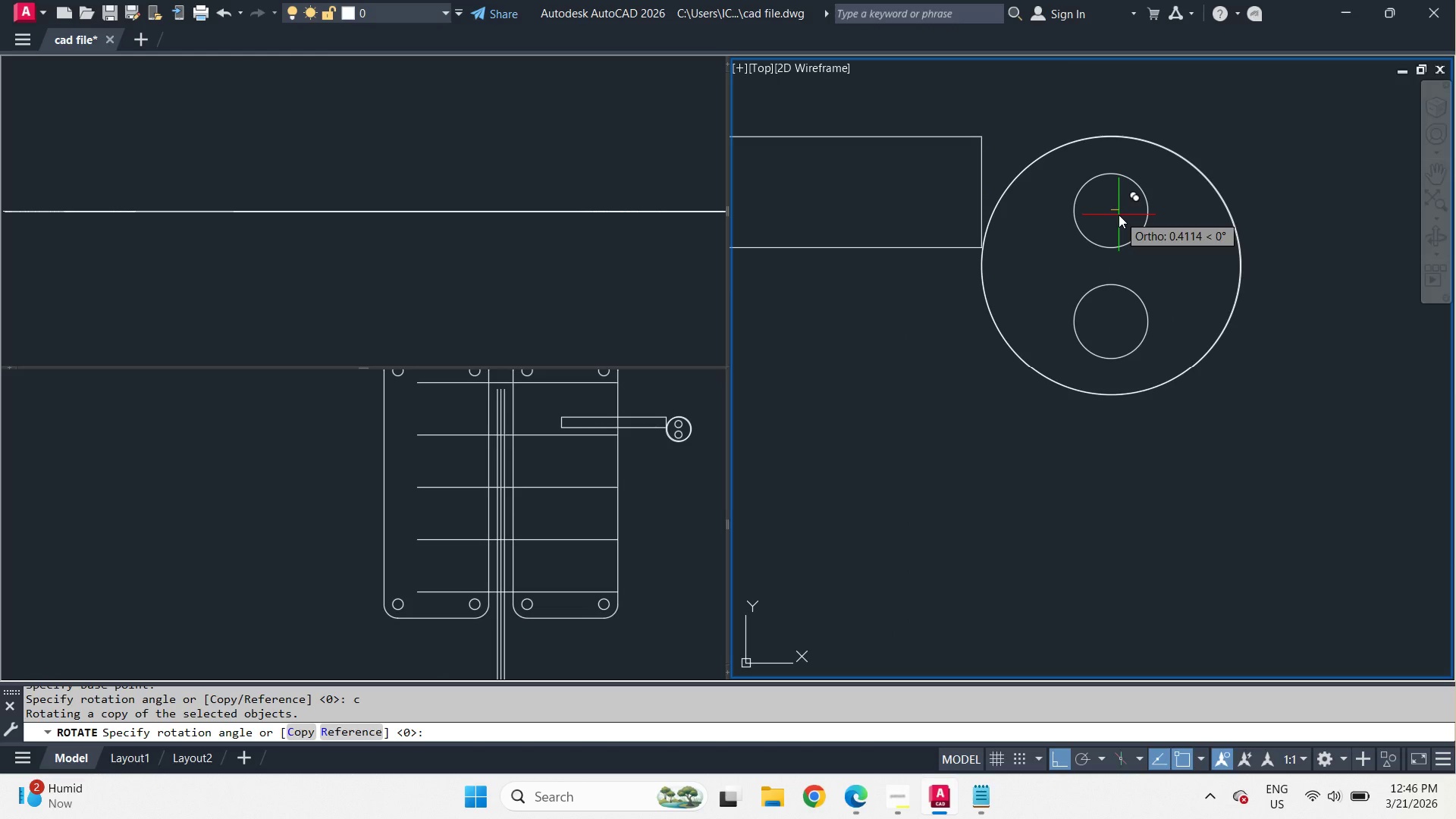 
key(Numpad4)
 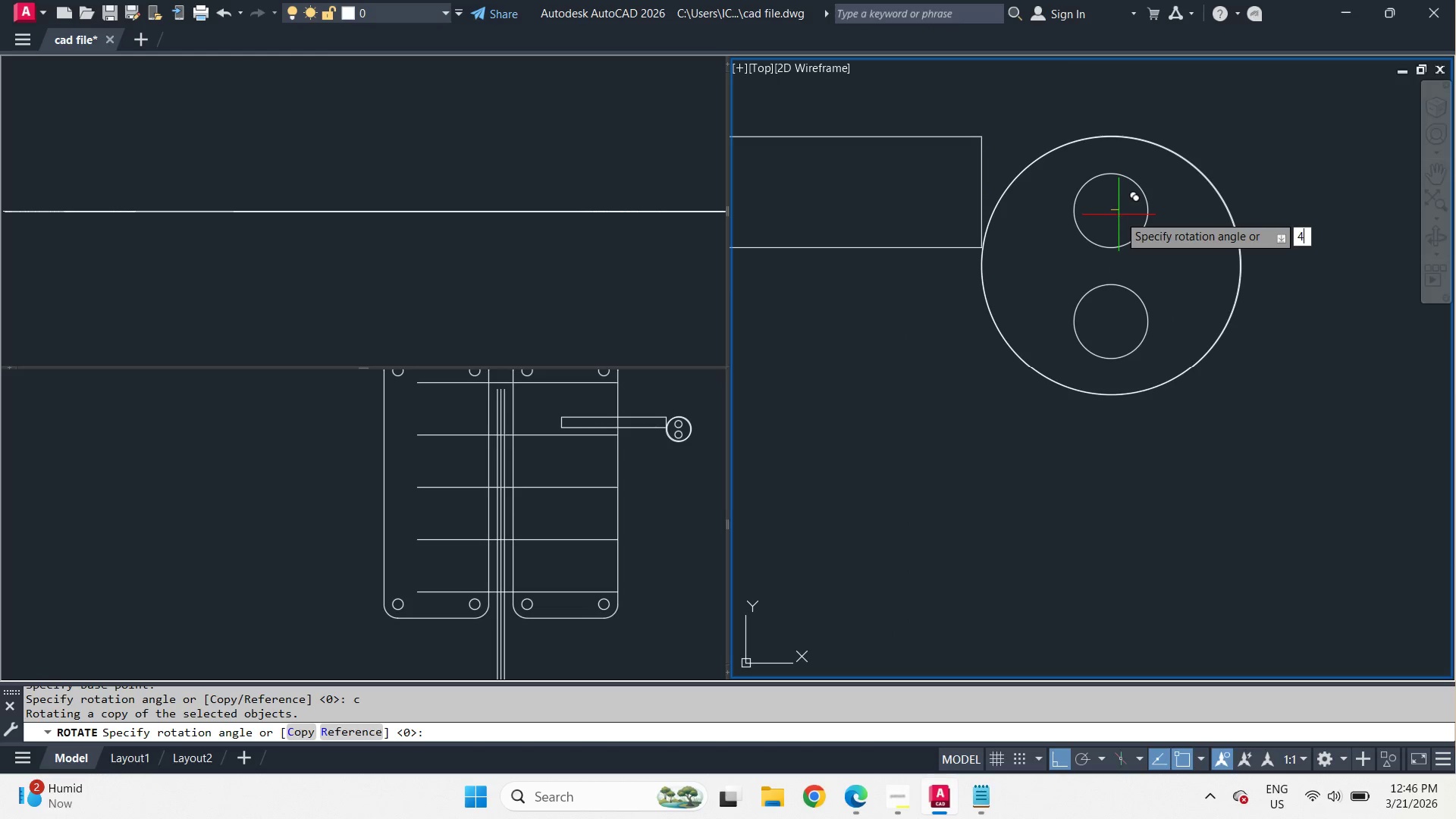 
key(Numpad5)
 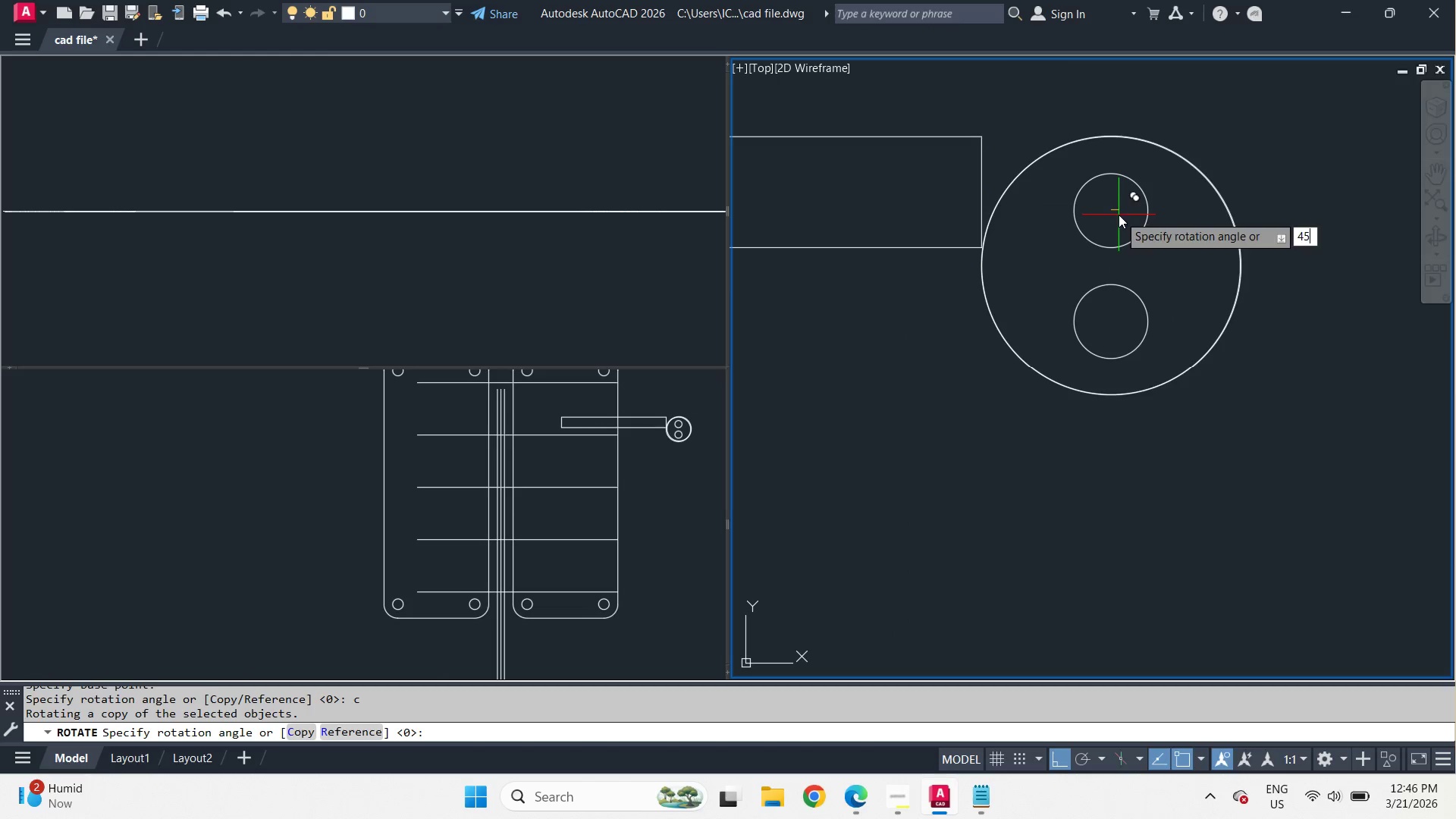 
key(Space)
 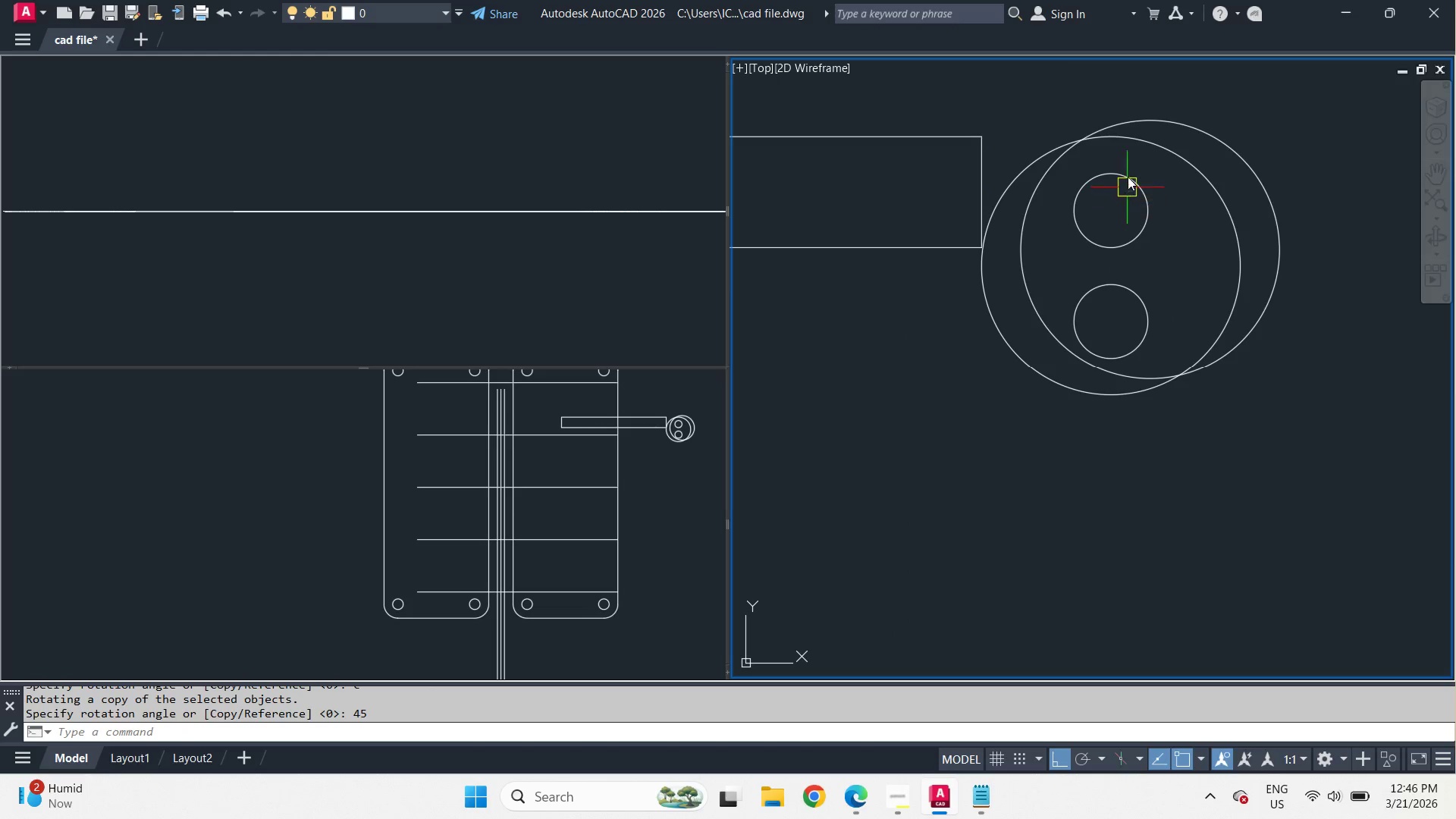 
left_click([1130, 139])
 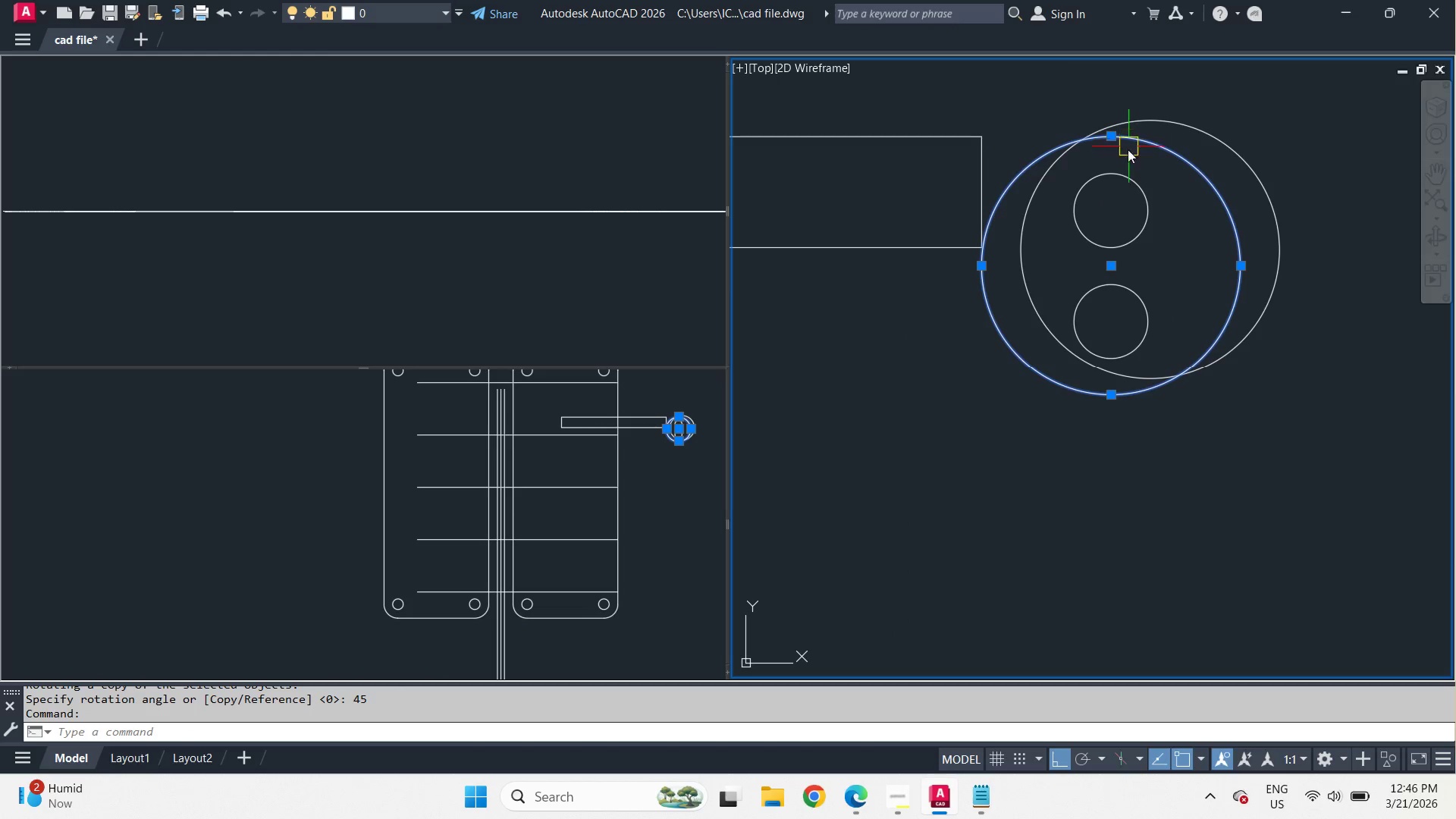 
key(Space)
 